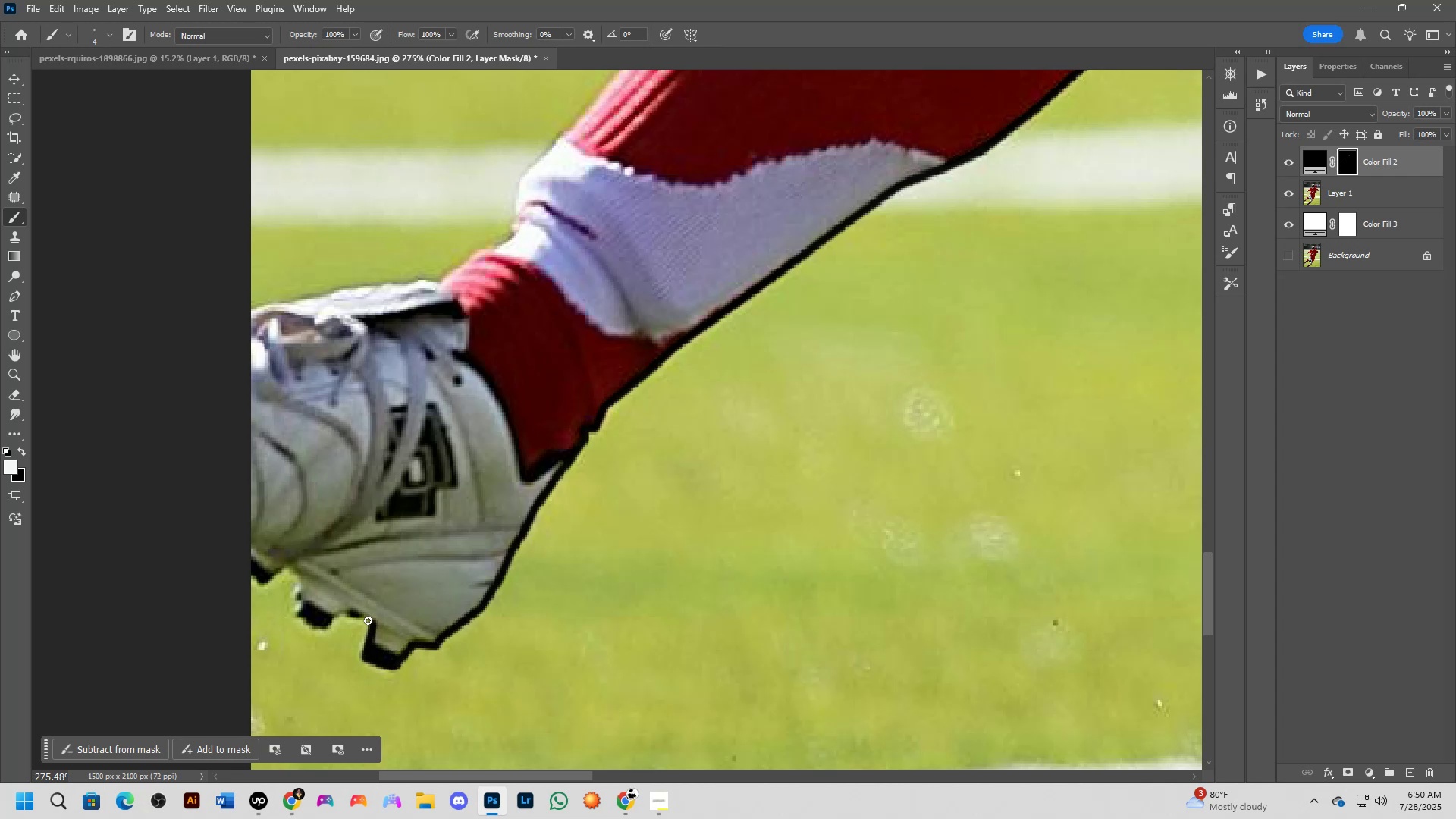 
key(Shift+ShiftLeft)
 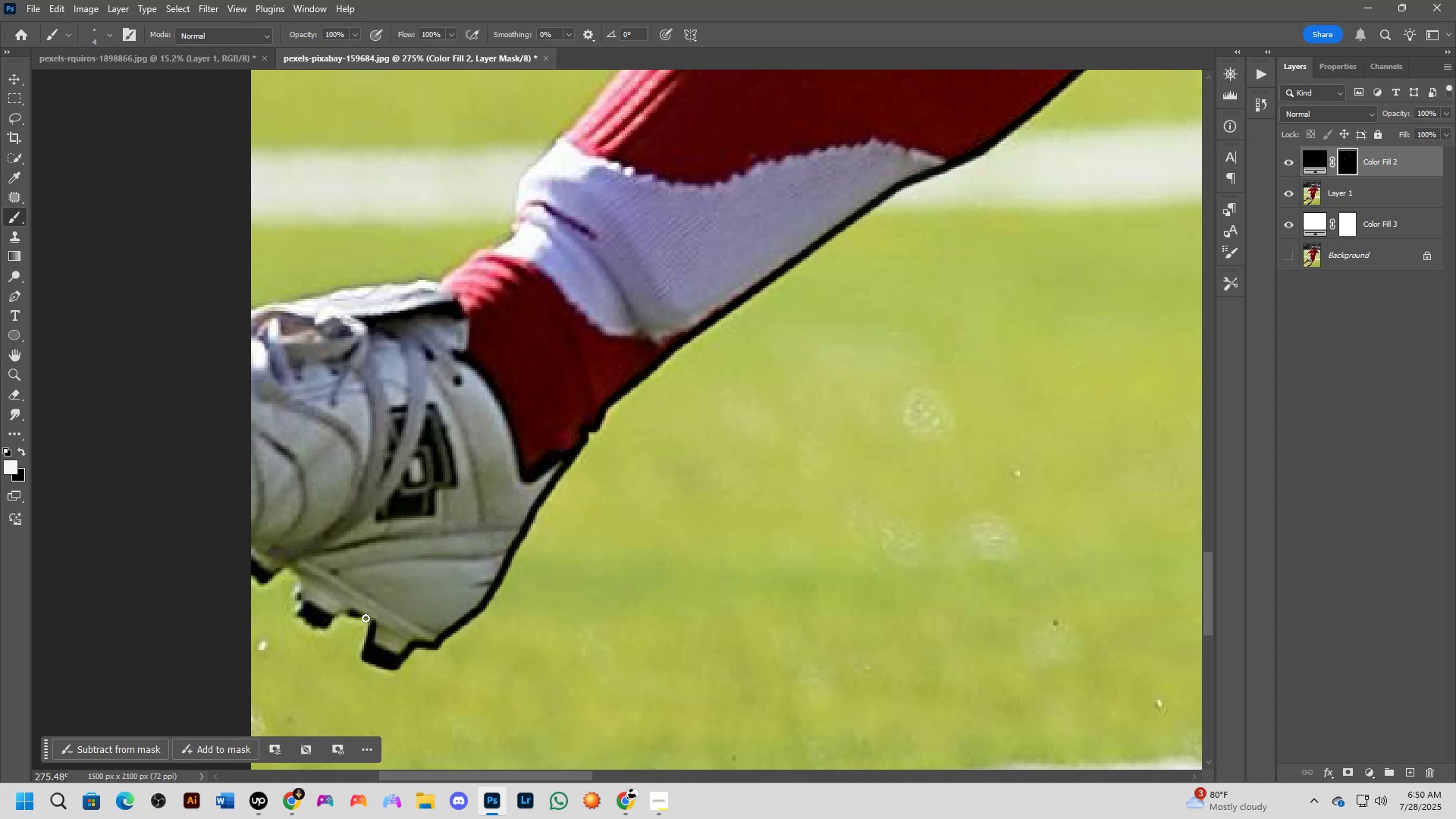 
left_click([366, 618])
 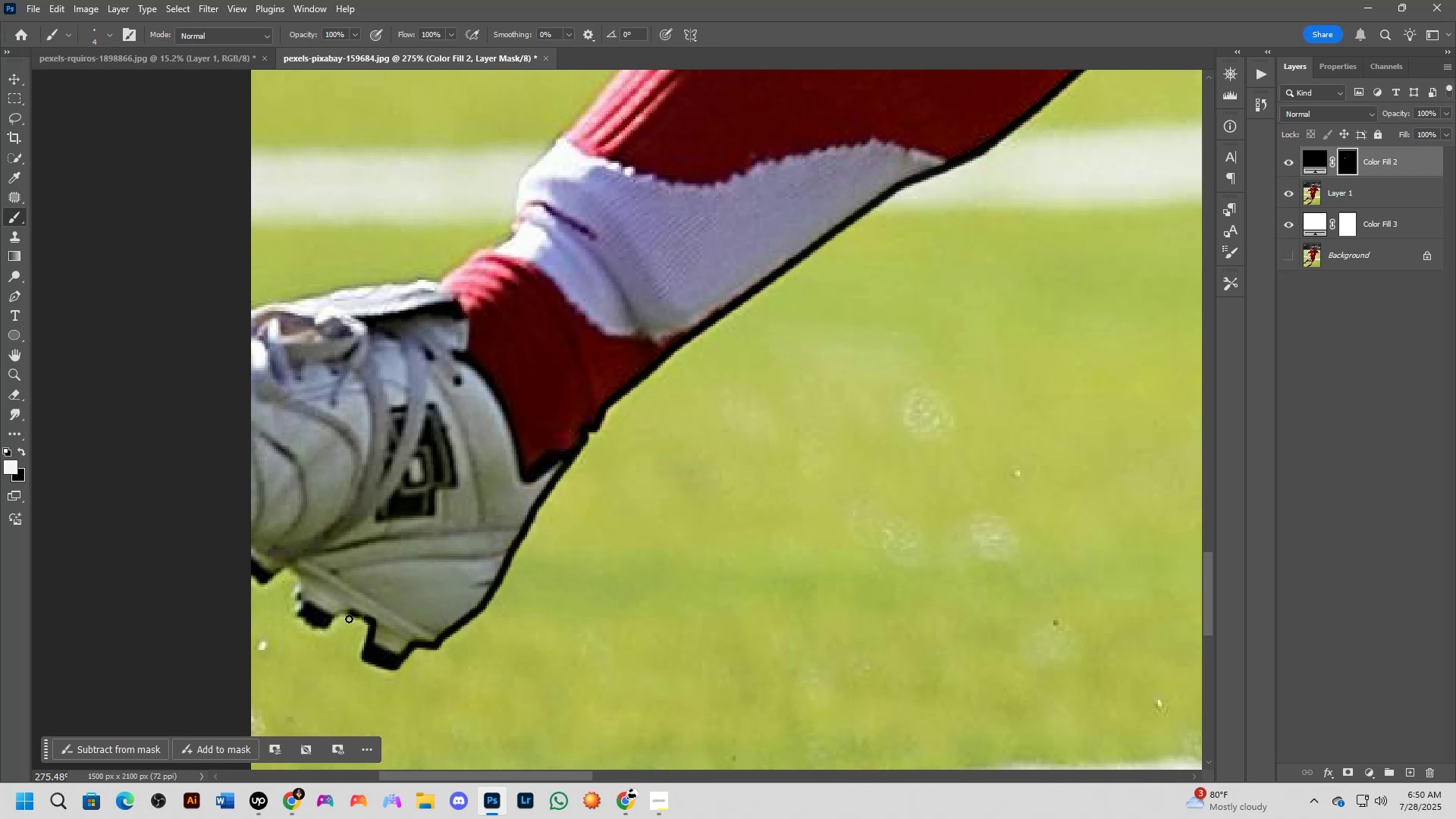 
key(Shift+ShiftLeft)
 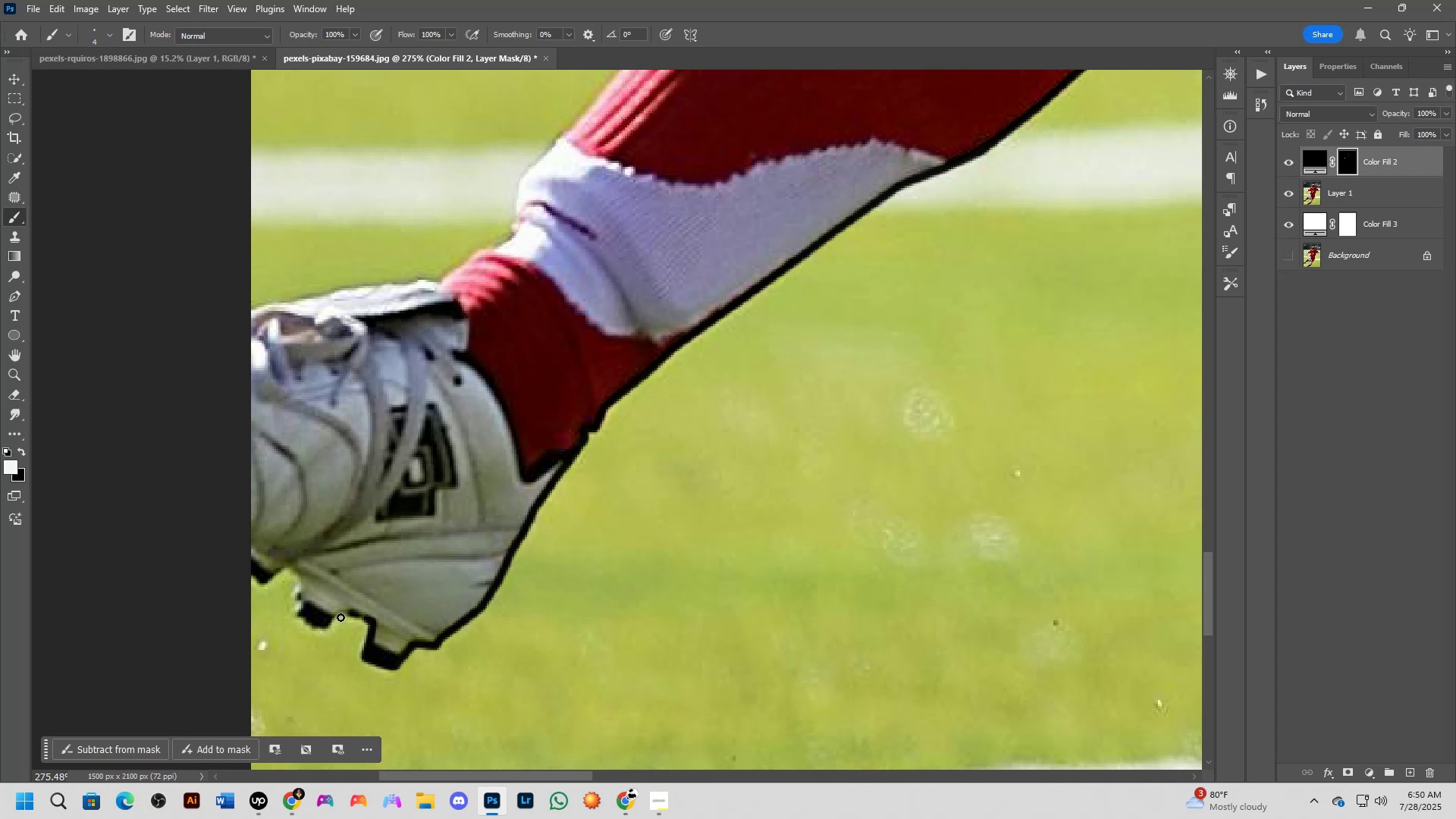 
left_click([340, 617])
 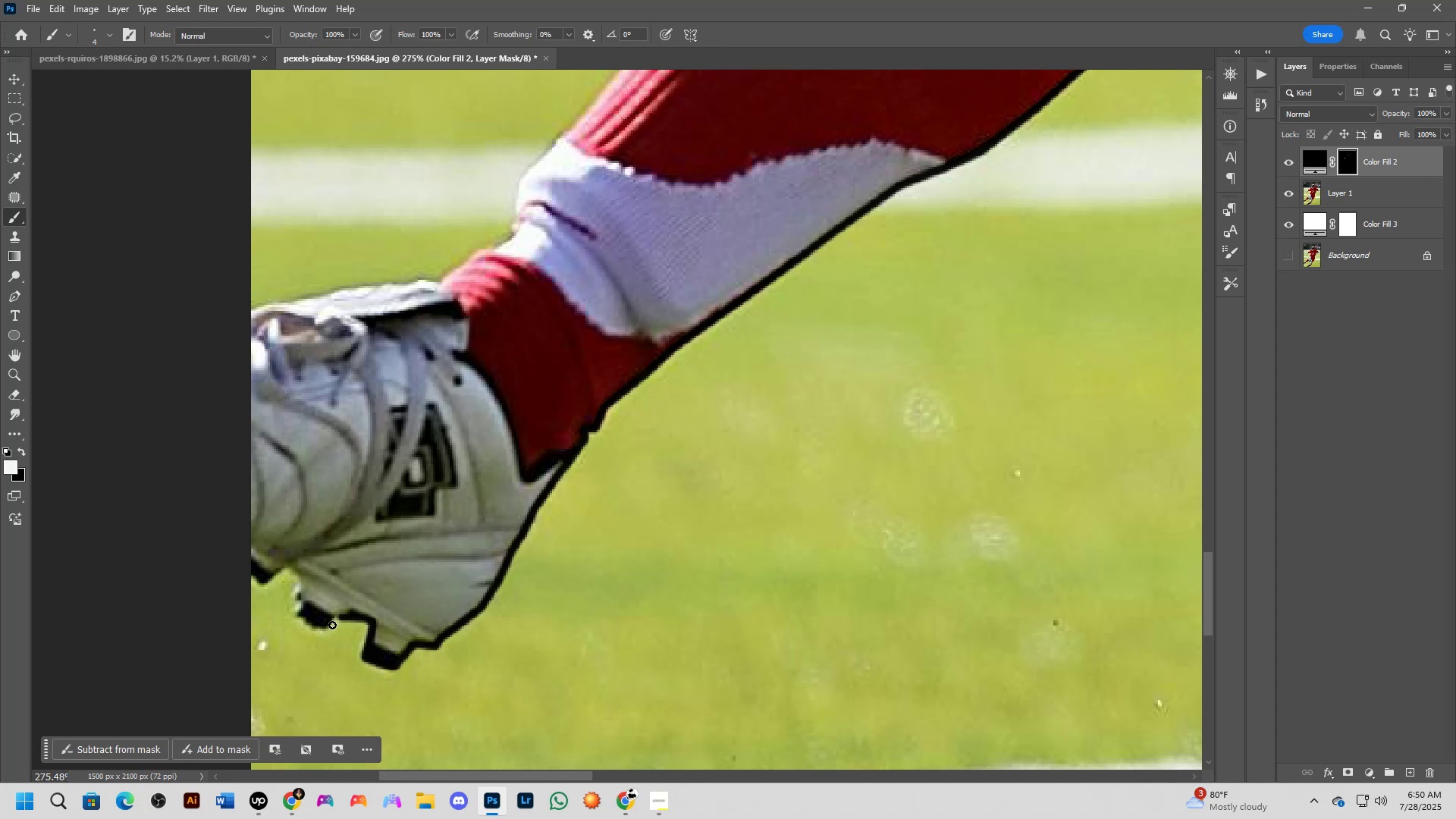 
key(Shift+ShiftLeft)
 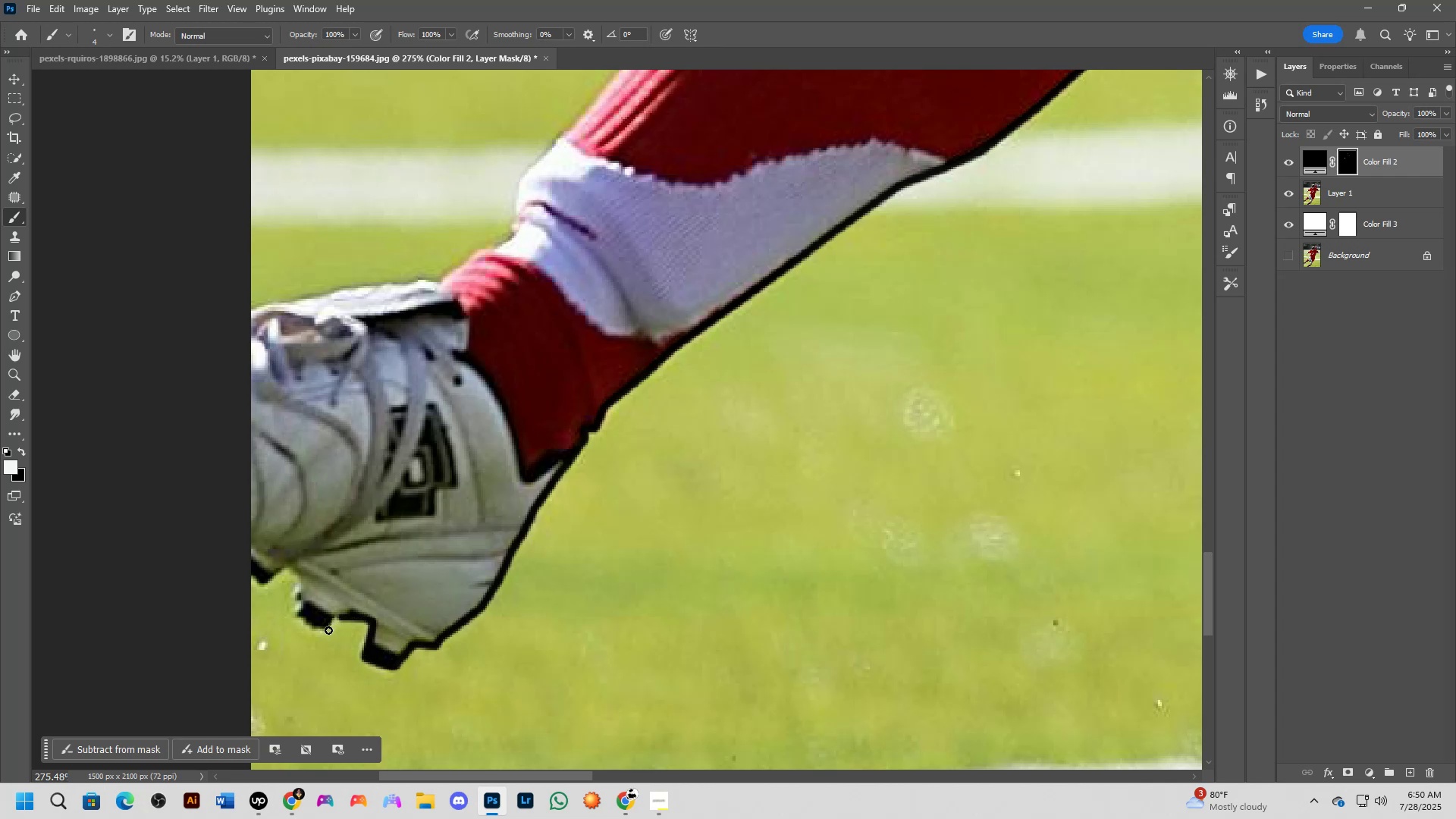 
left_click([328, 631])
 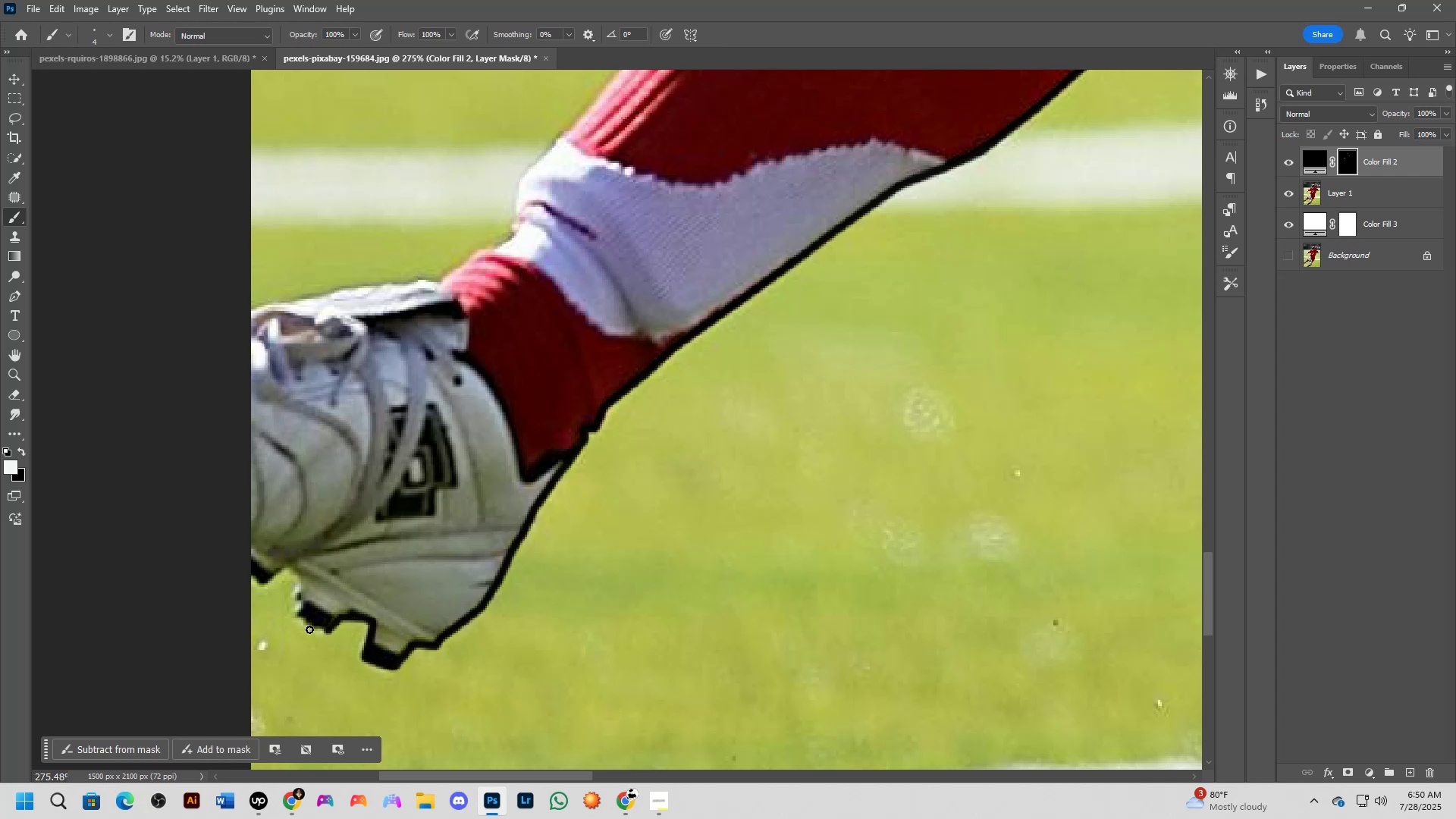 
hold_key(key=ShiftLeft, duration=0.37)
left_click([314, 628])
 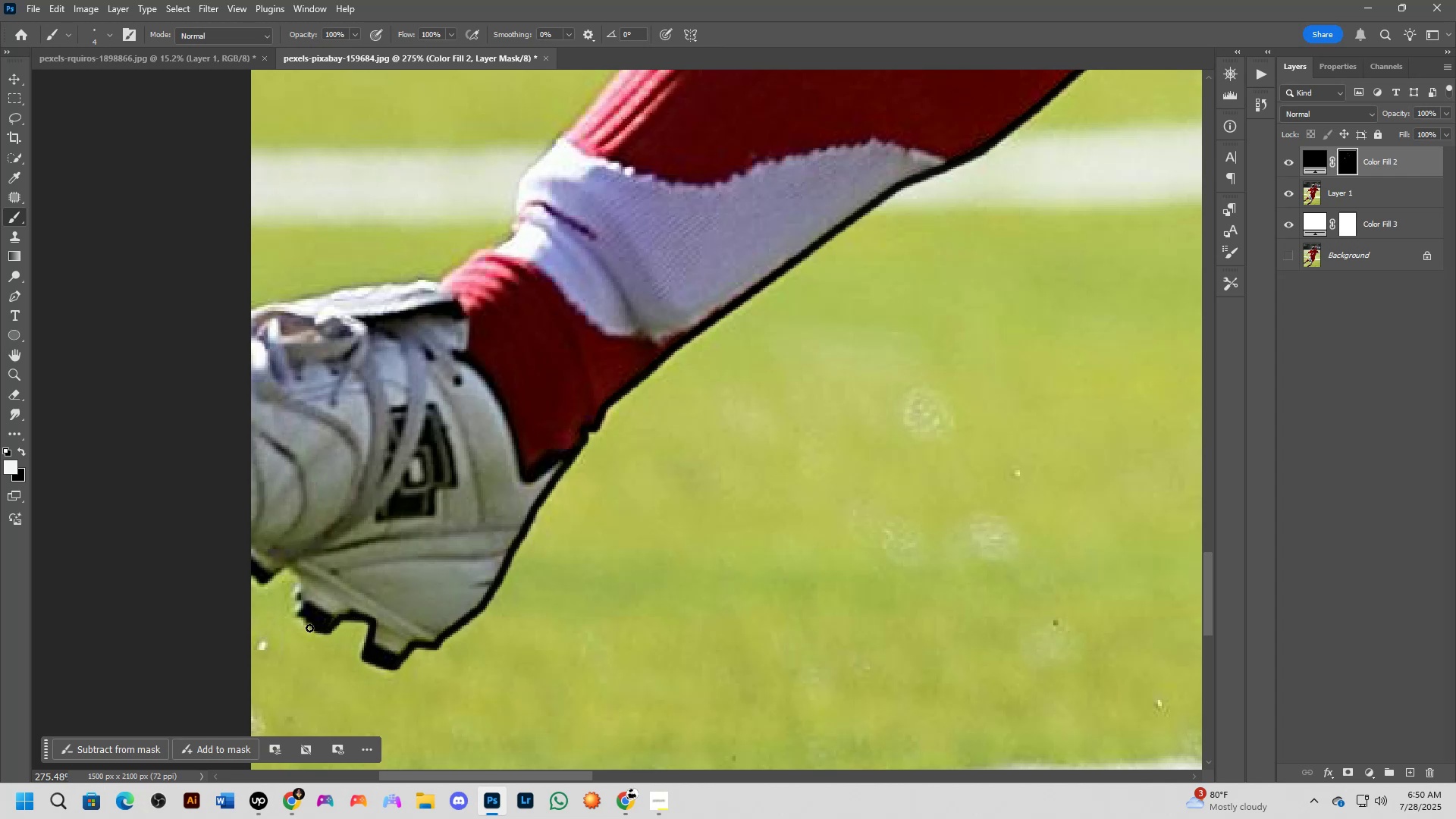 
hold_key(key=ShiftLeft, duration=0.37)
double_click([297, 617])
 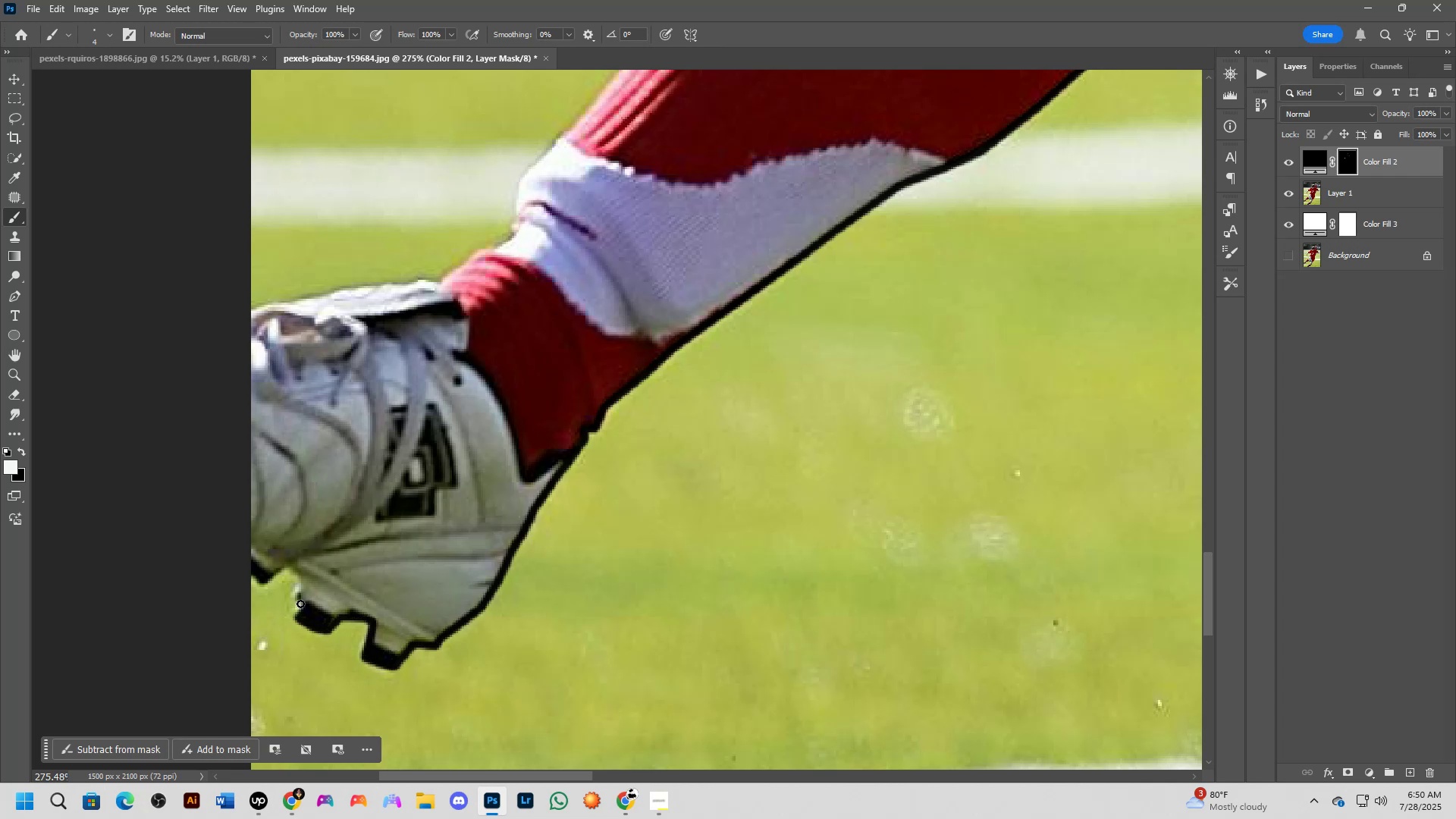 
key(Shift+ShiftLeft)
 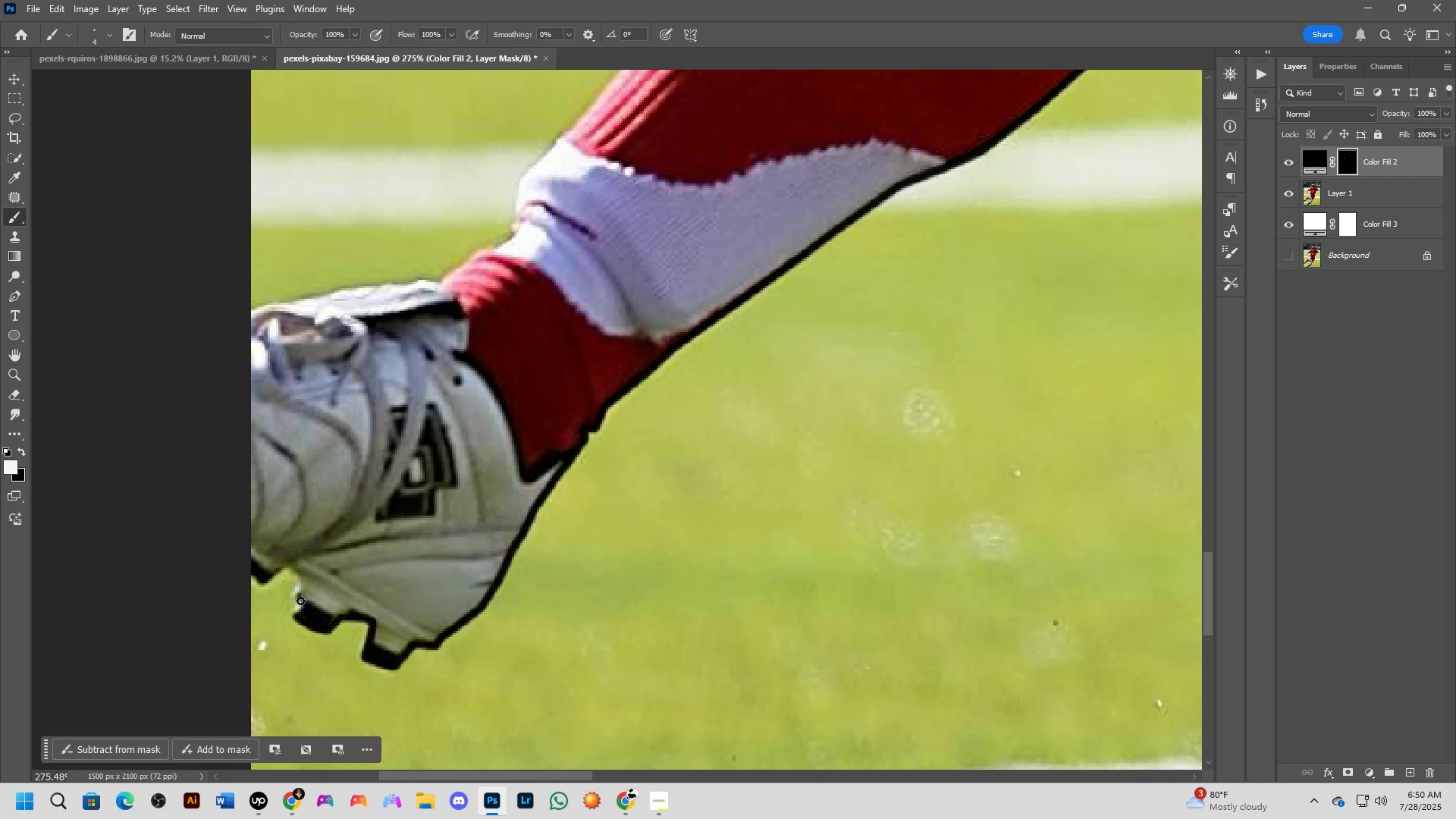 
left_click([300, 601])
 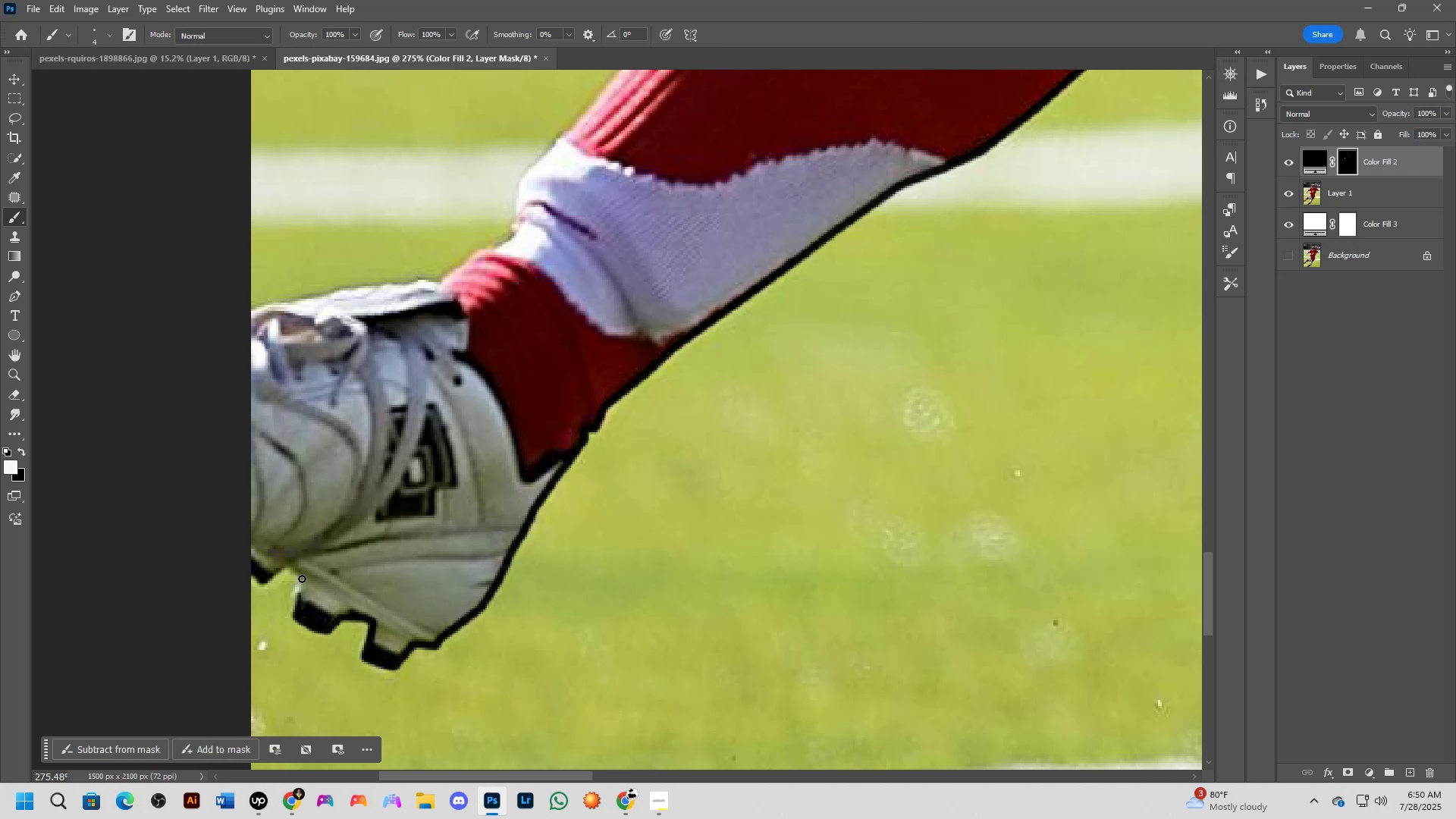 
key(Shift+ShiftLeft)
 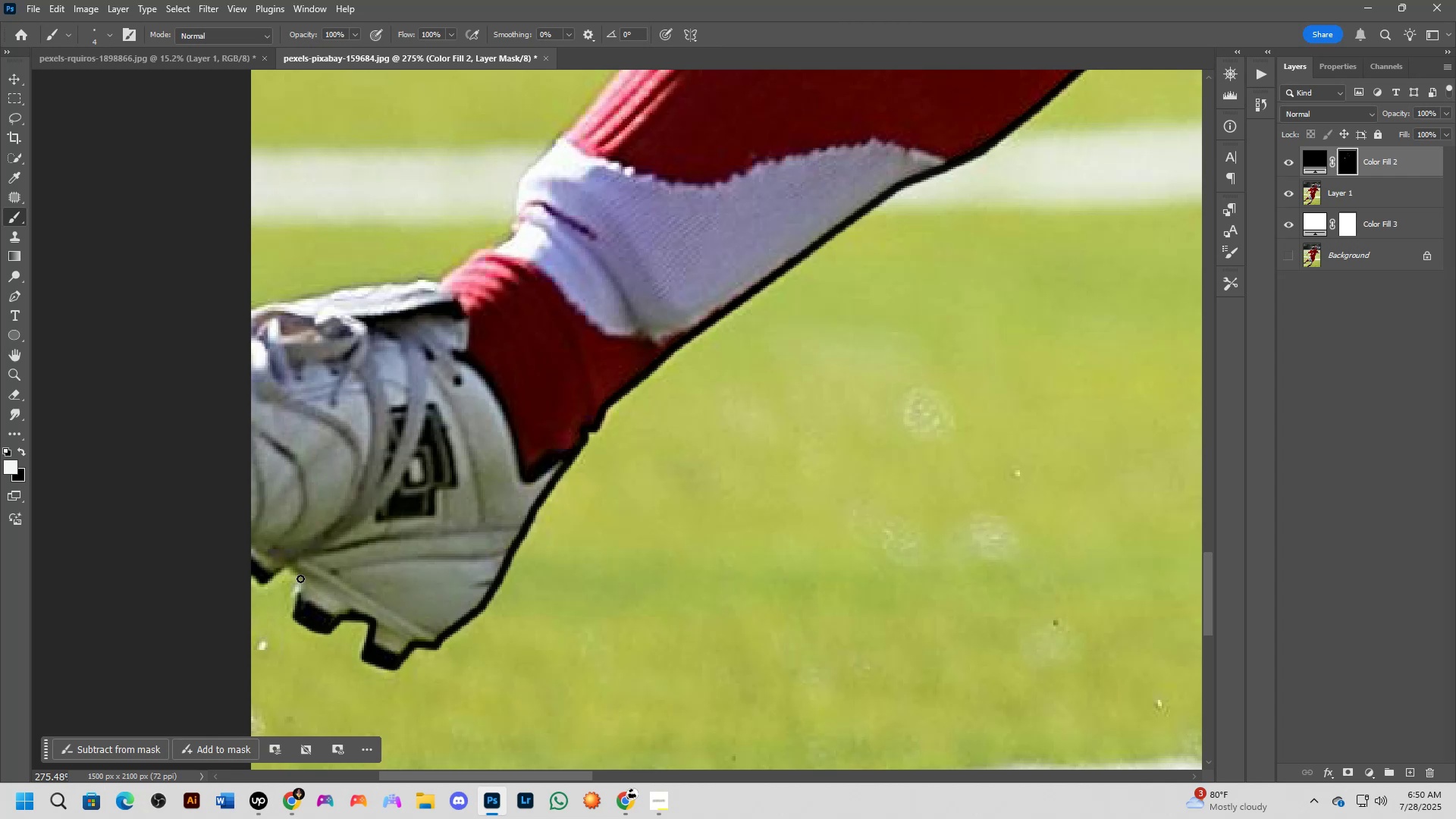 
left_click([300, 579])
 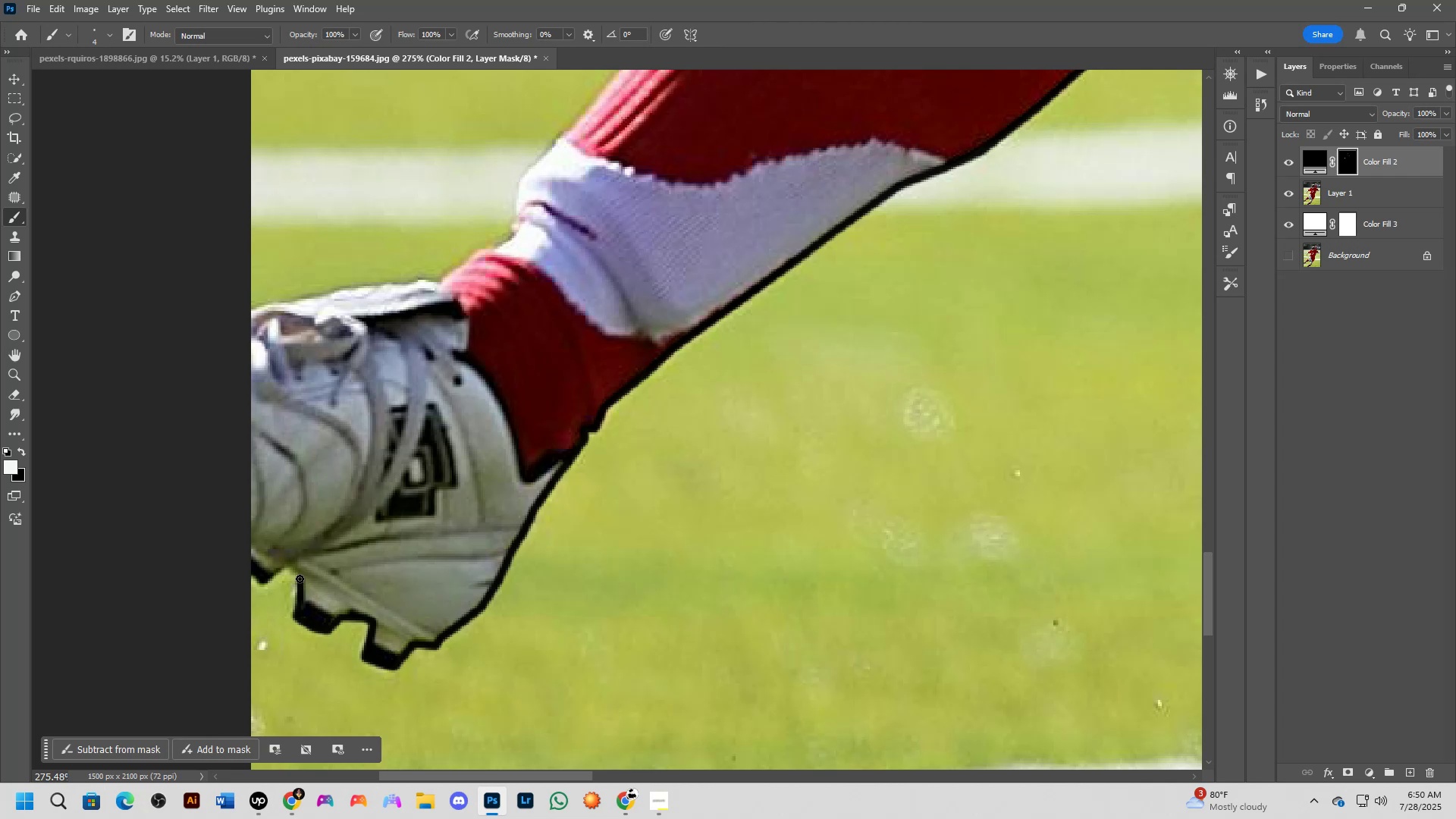 
hold_key(key=ShiftLeft, duration=0.36)
double_click([293, 571])
 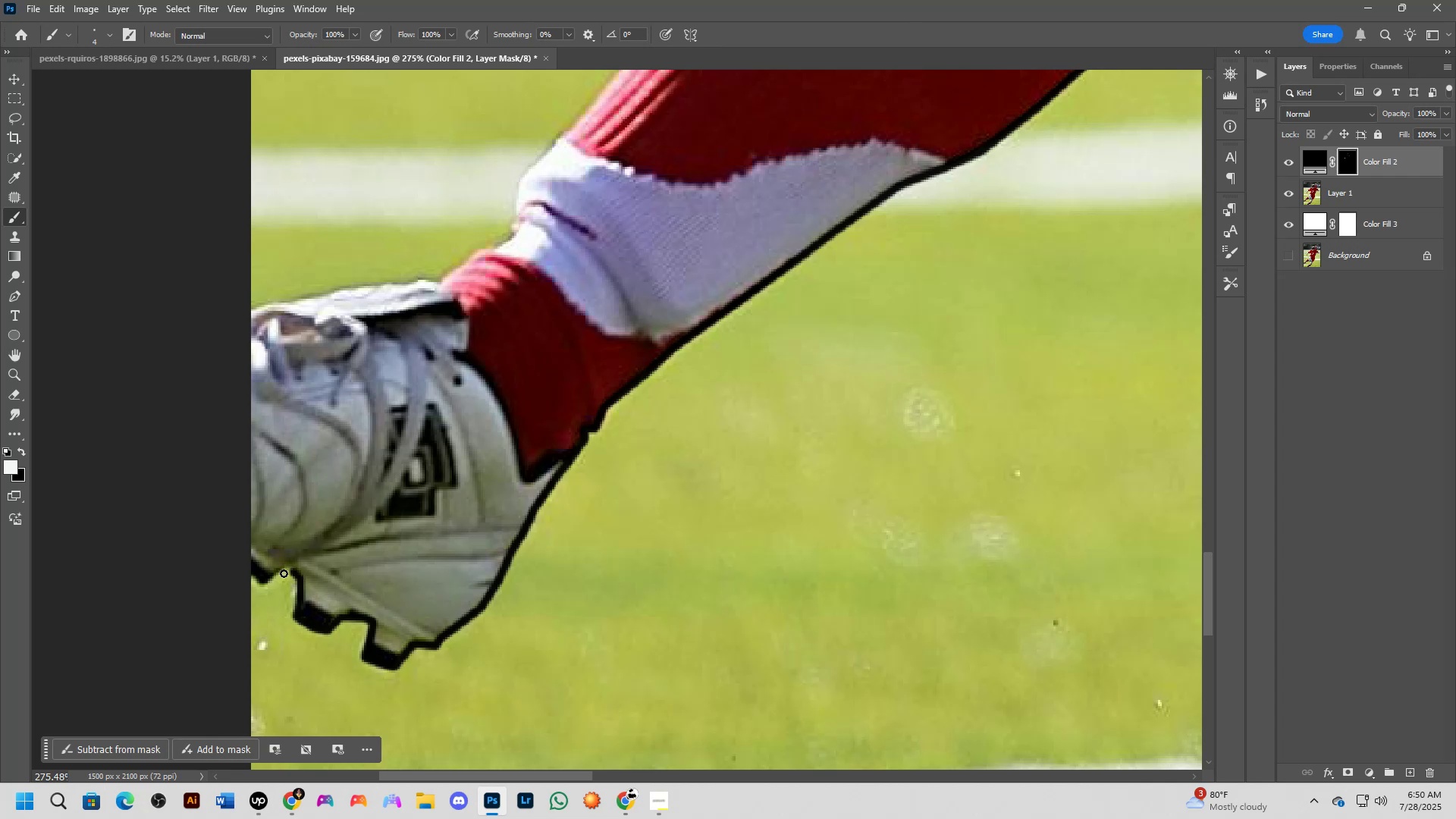 
key(Shift+ShiftLeft)
 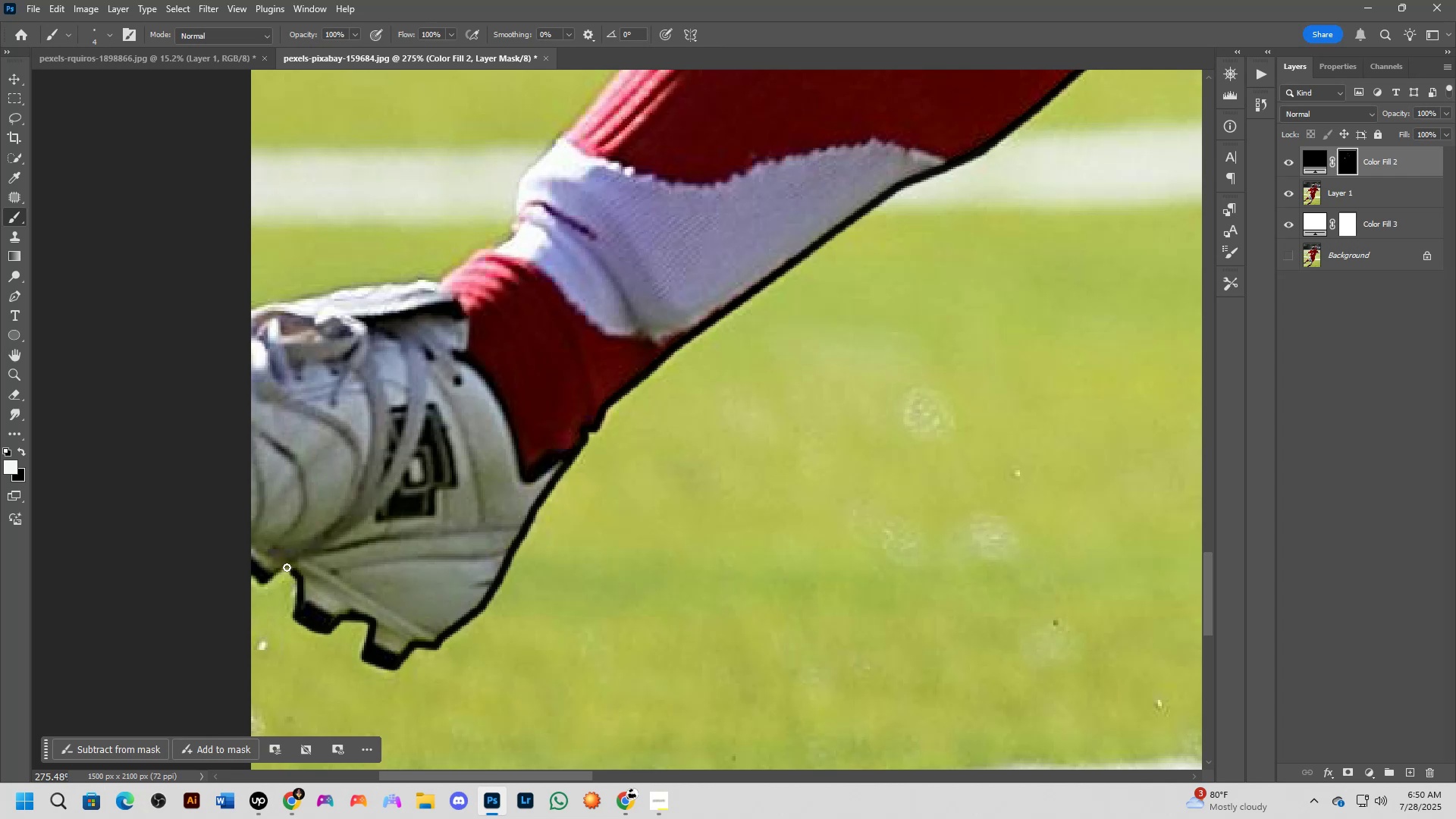 
left_click([287, 567])
 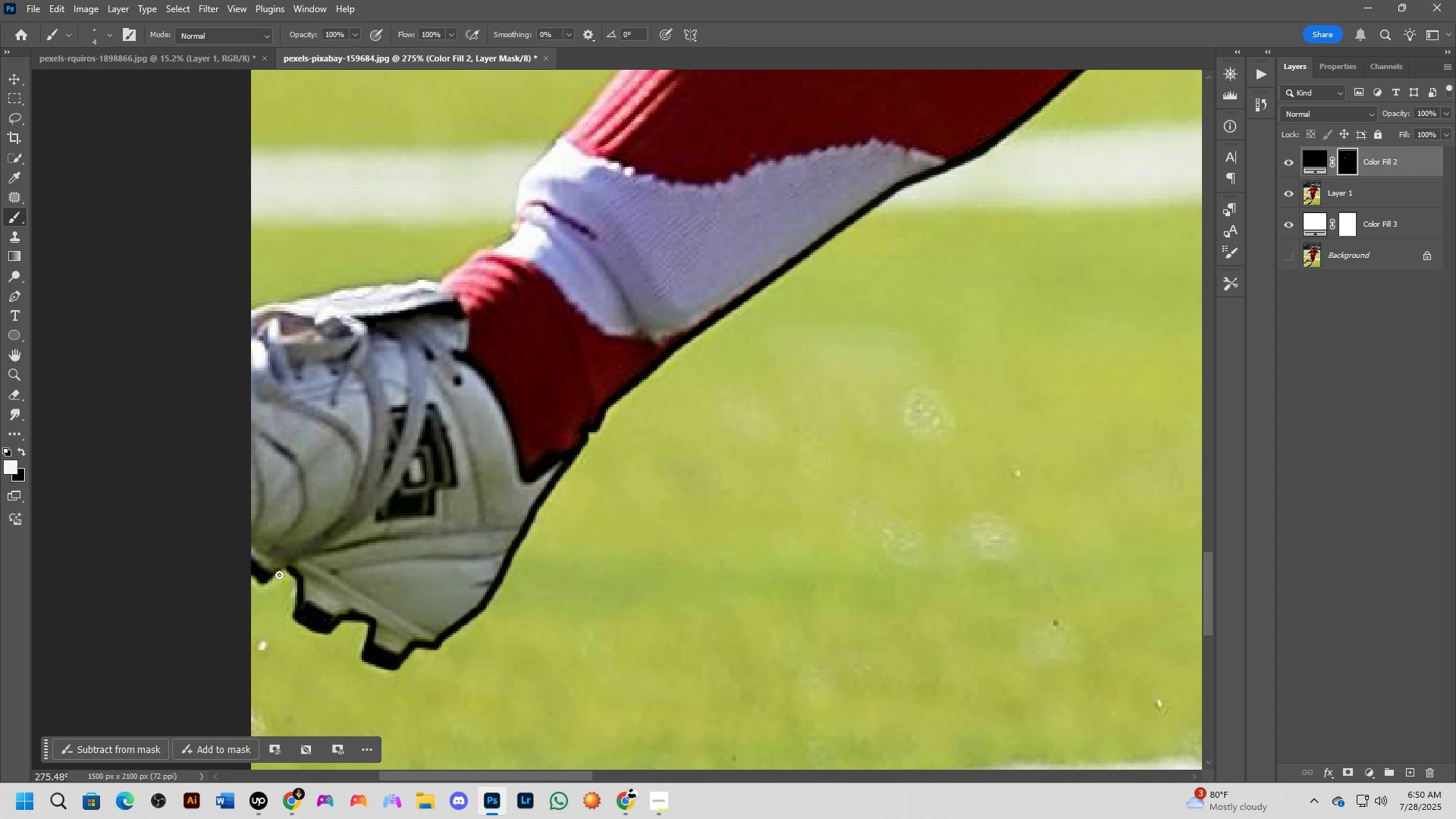 
hold_key(key=ShiftLeft, duration=0.38)
left_click([265, 587])
 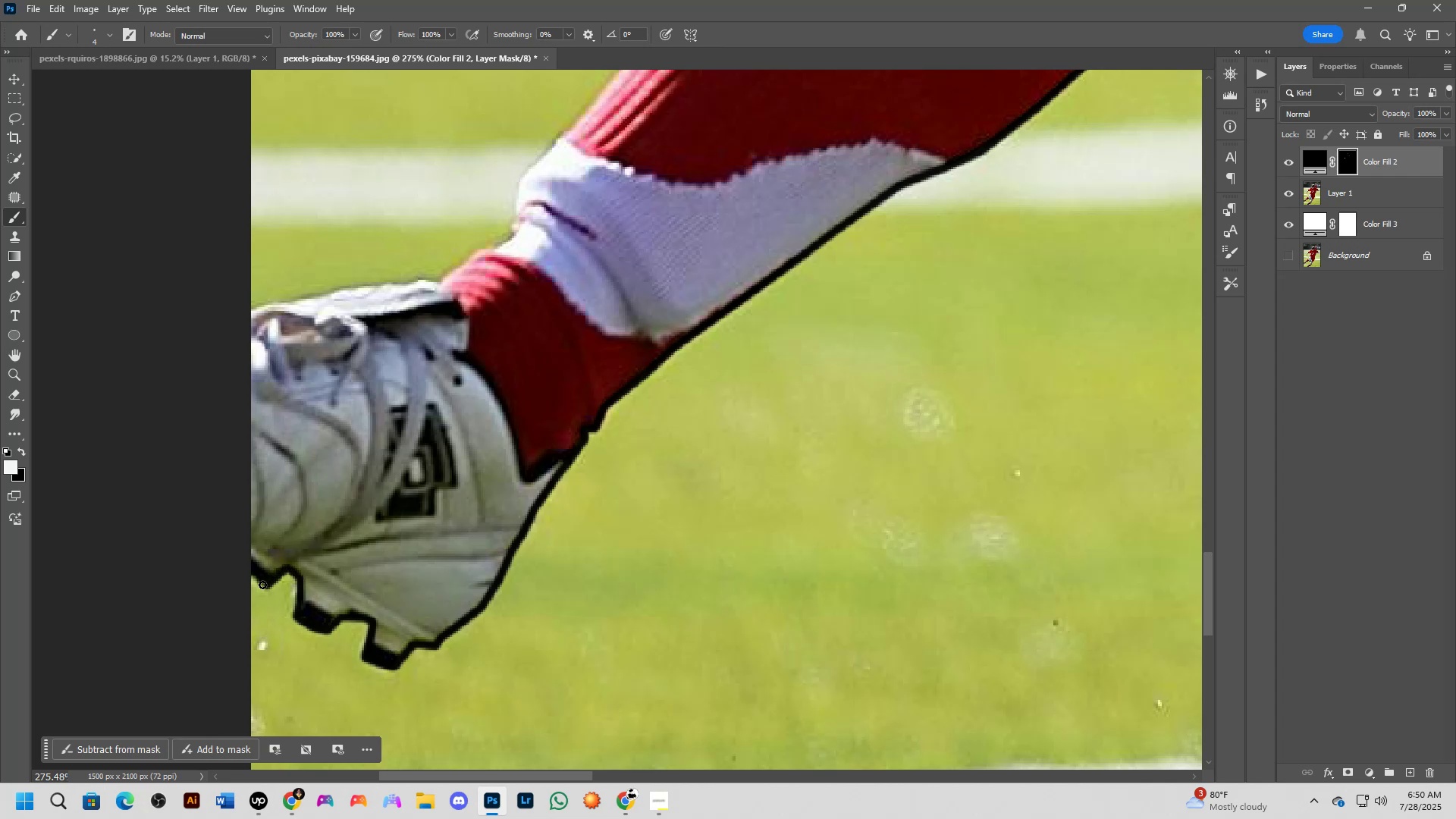 
hold_key(key=ShiftLeft, duration=0.44)
left_click([248, 574])
 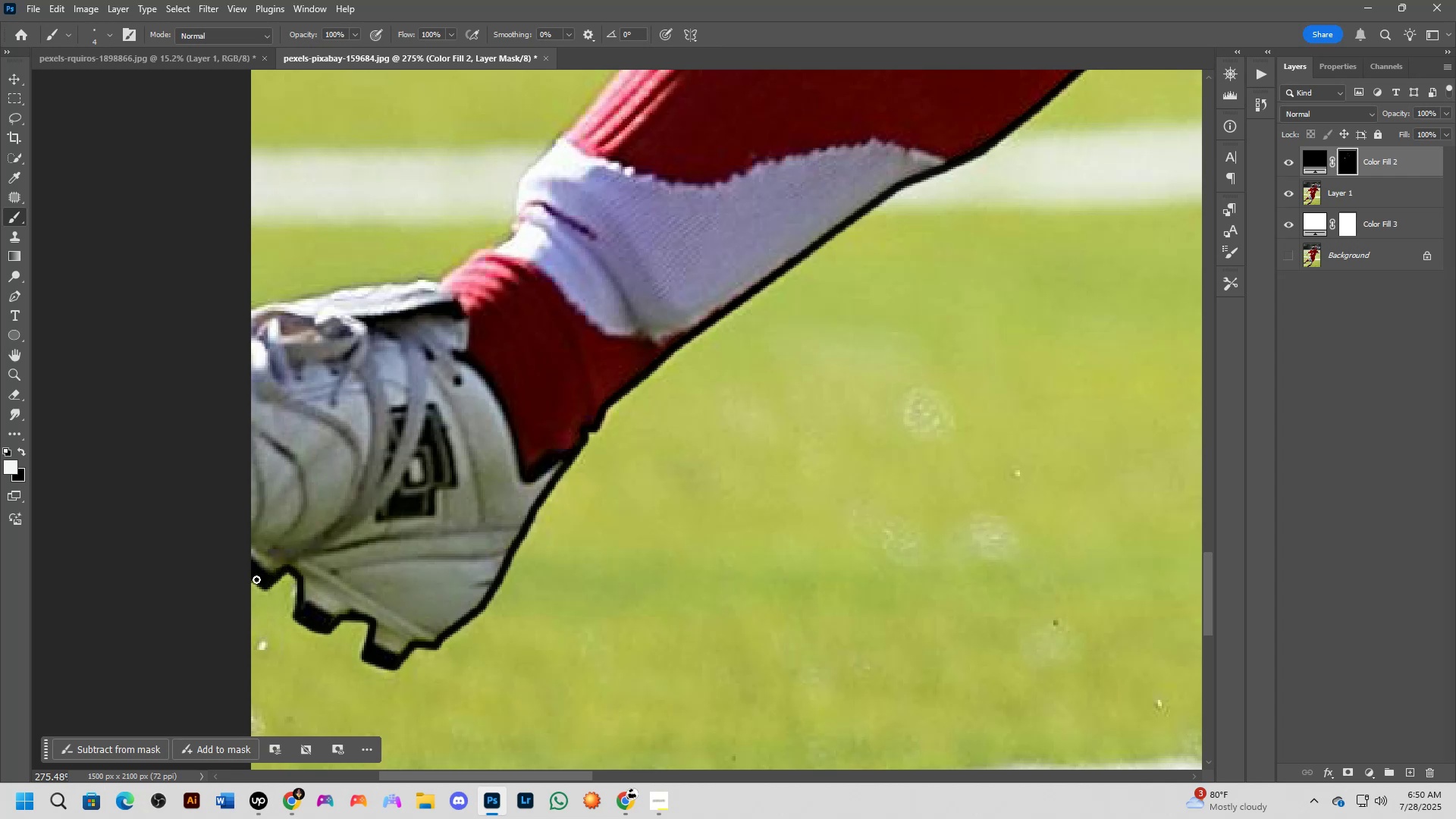 
hold_key(key=Space, duration=0.52)
 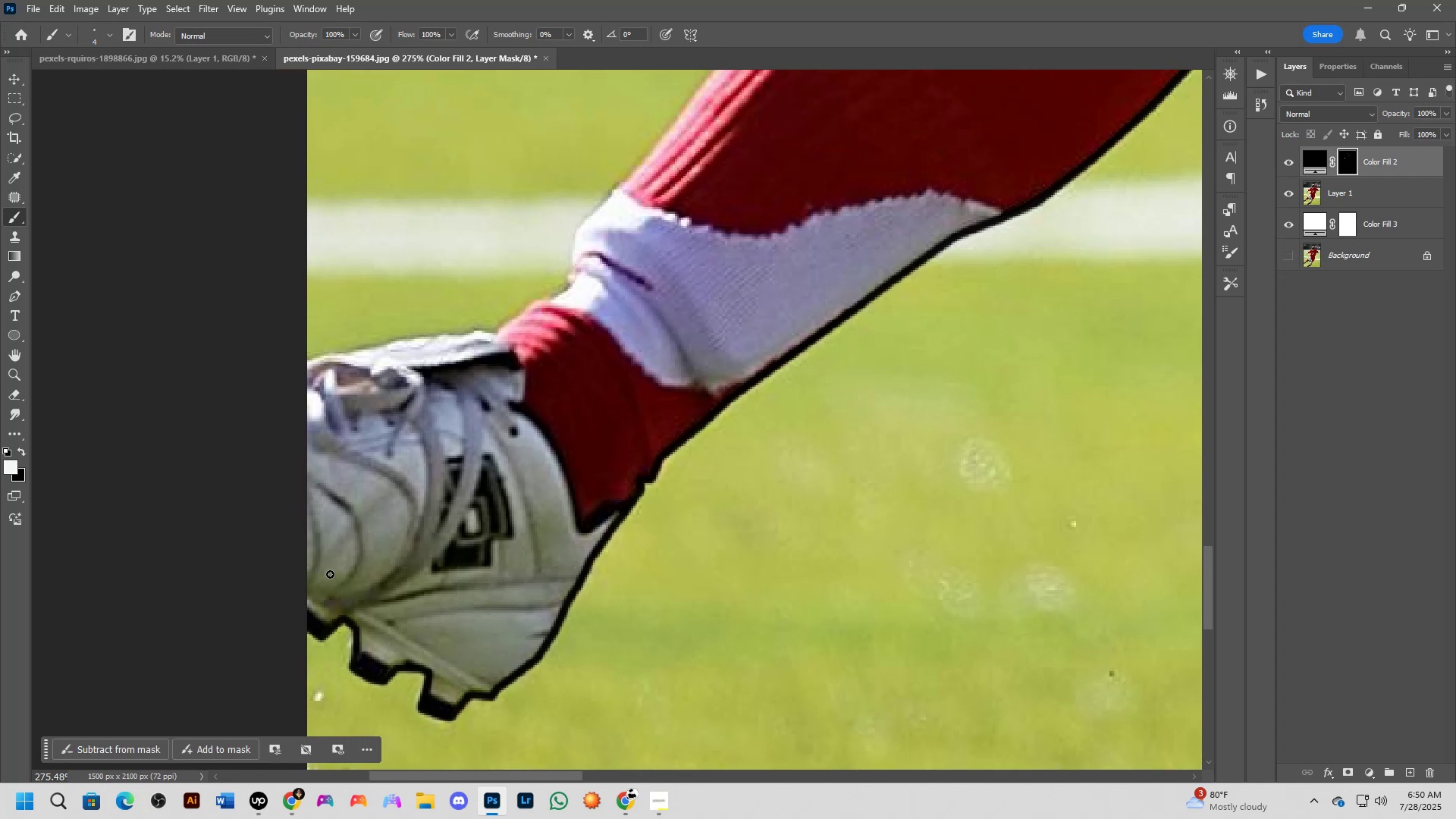 
left_click_drag(start_coordinate=[277, 526], to_coordinate=[333, 577])
 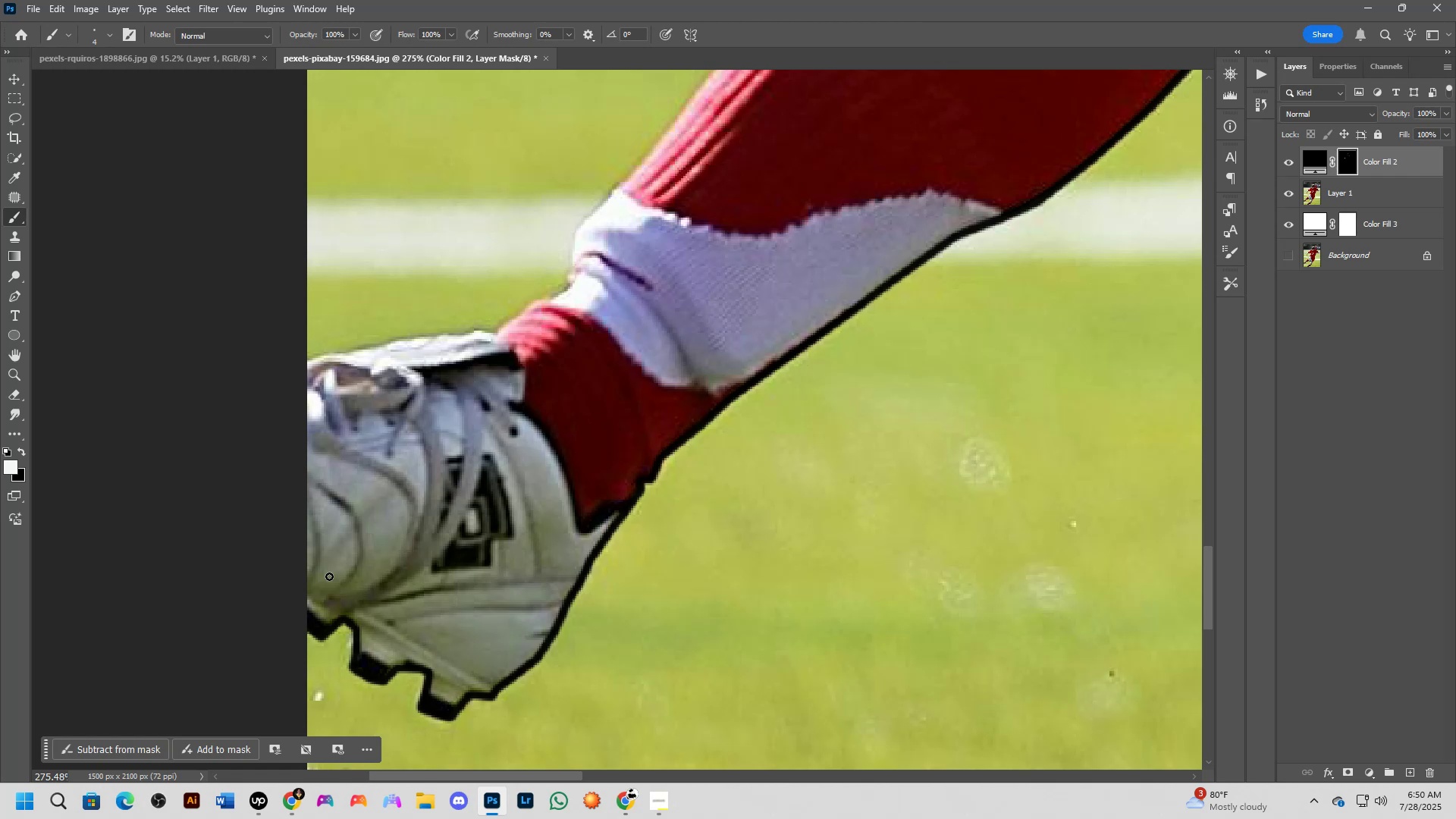 
wait(13.46)
 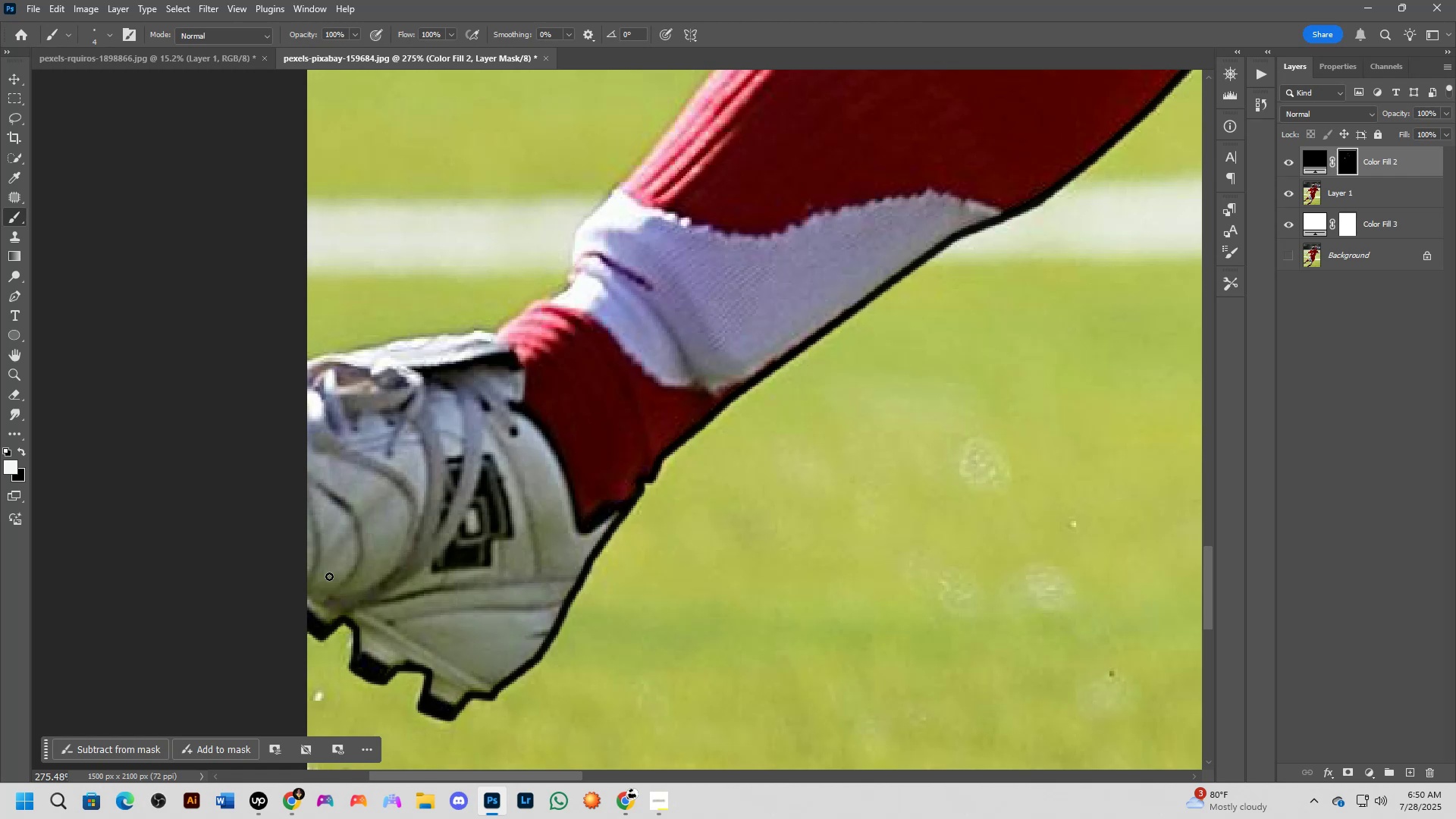 
hold_key(key=Space, duration=0.5)
 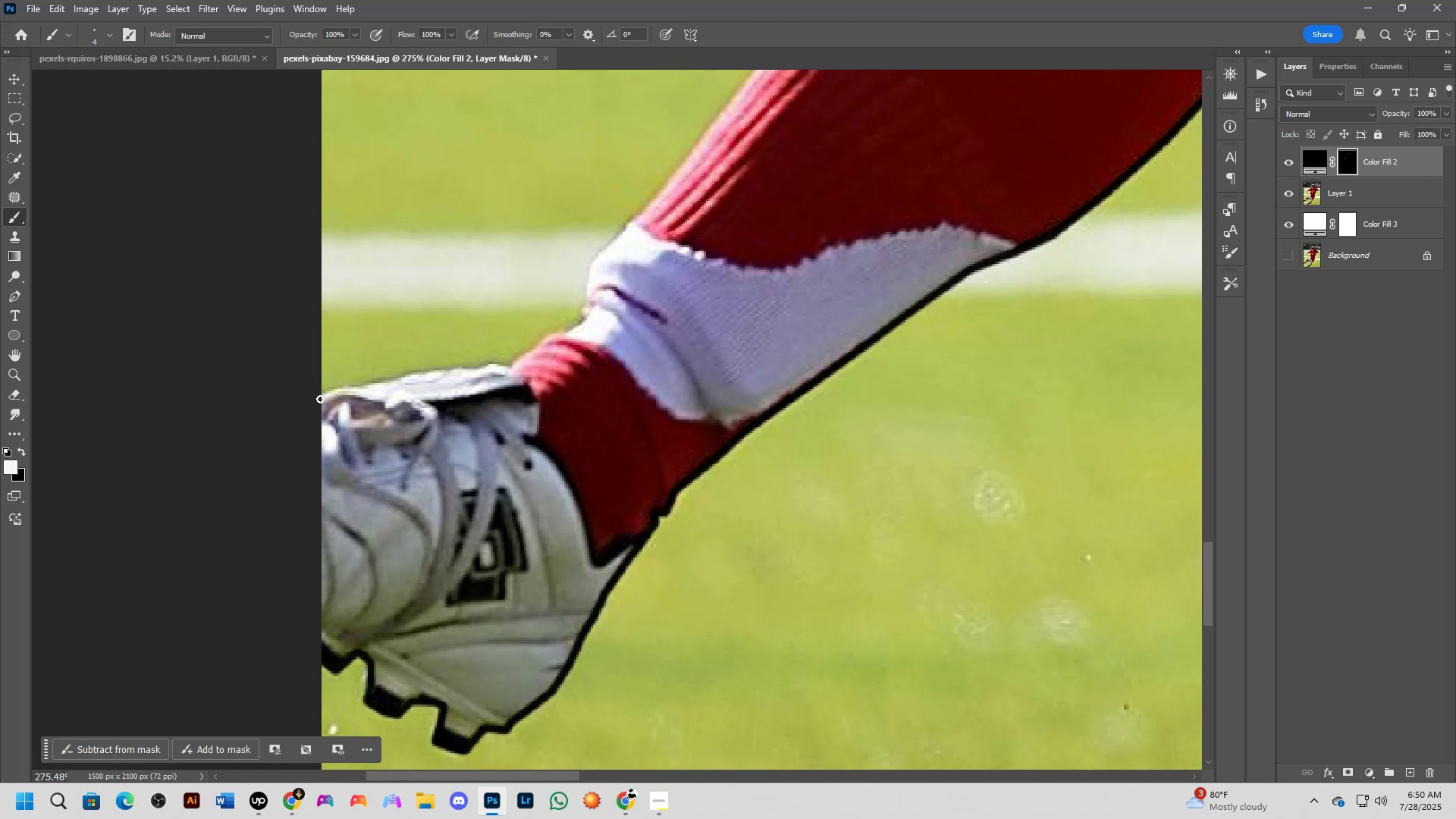 
left_click_drag(start_coordinate=[297, 452], to_coordinate=[311, 485])
 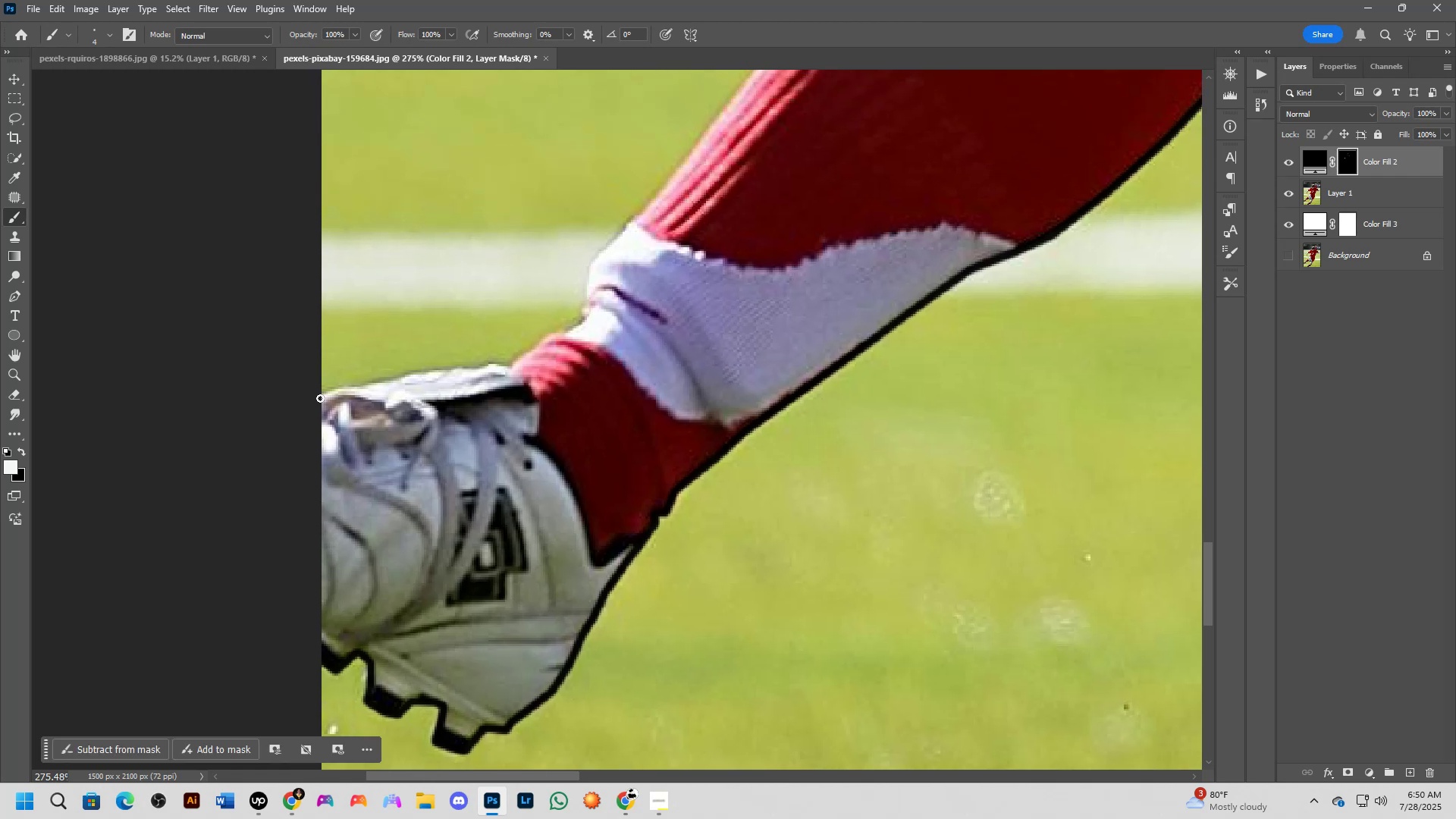 
left_click([320, 398])
 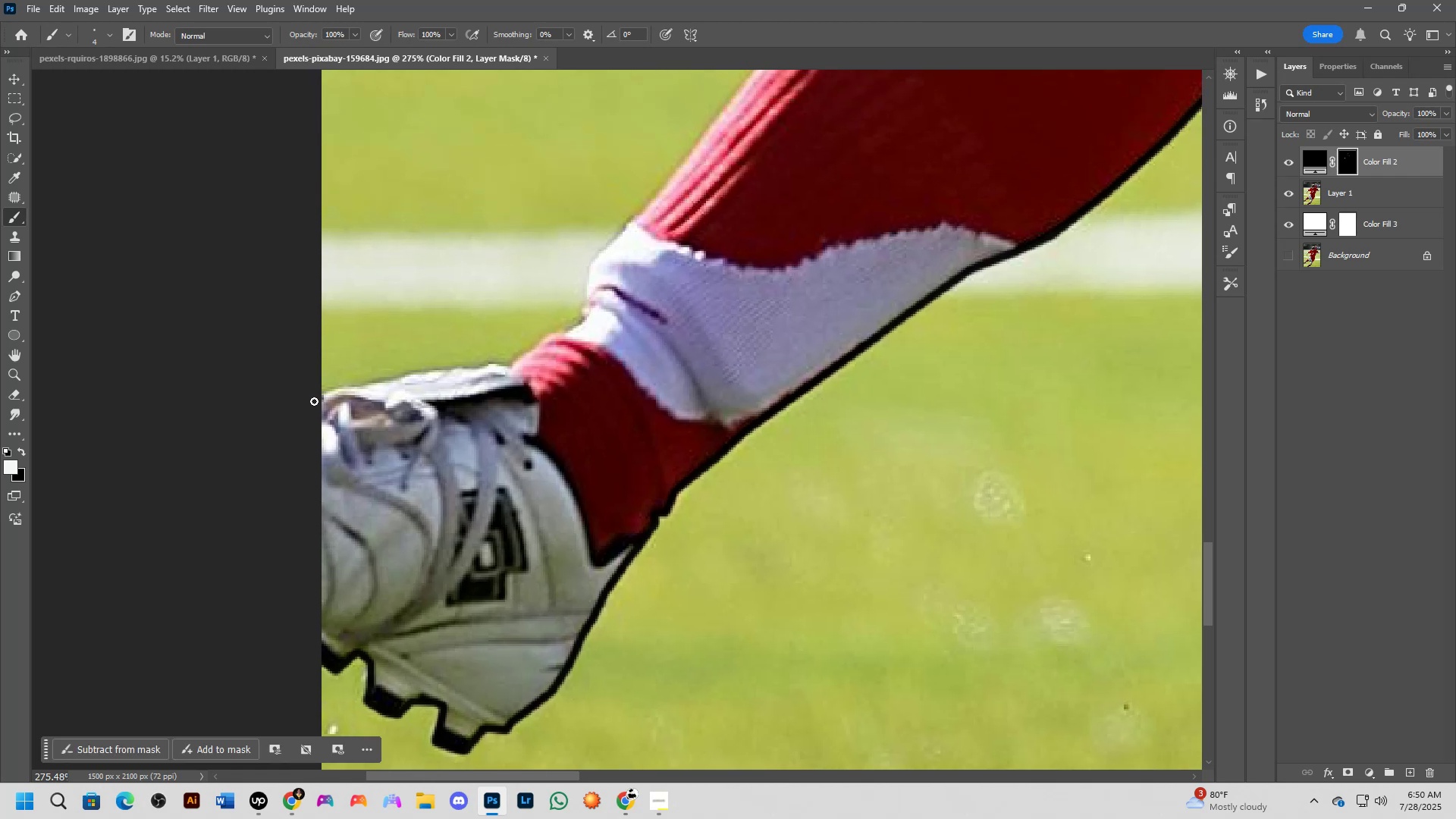 
hold_key(key=ShiftLeft, duration=0.34)
left_click([327, 391])
 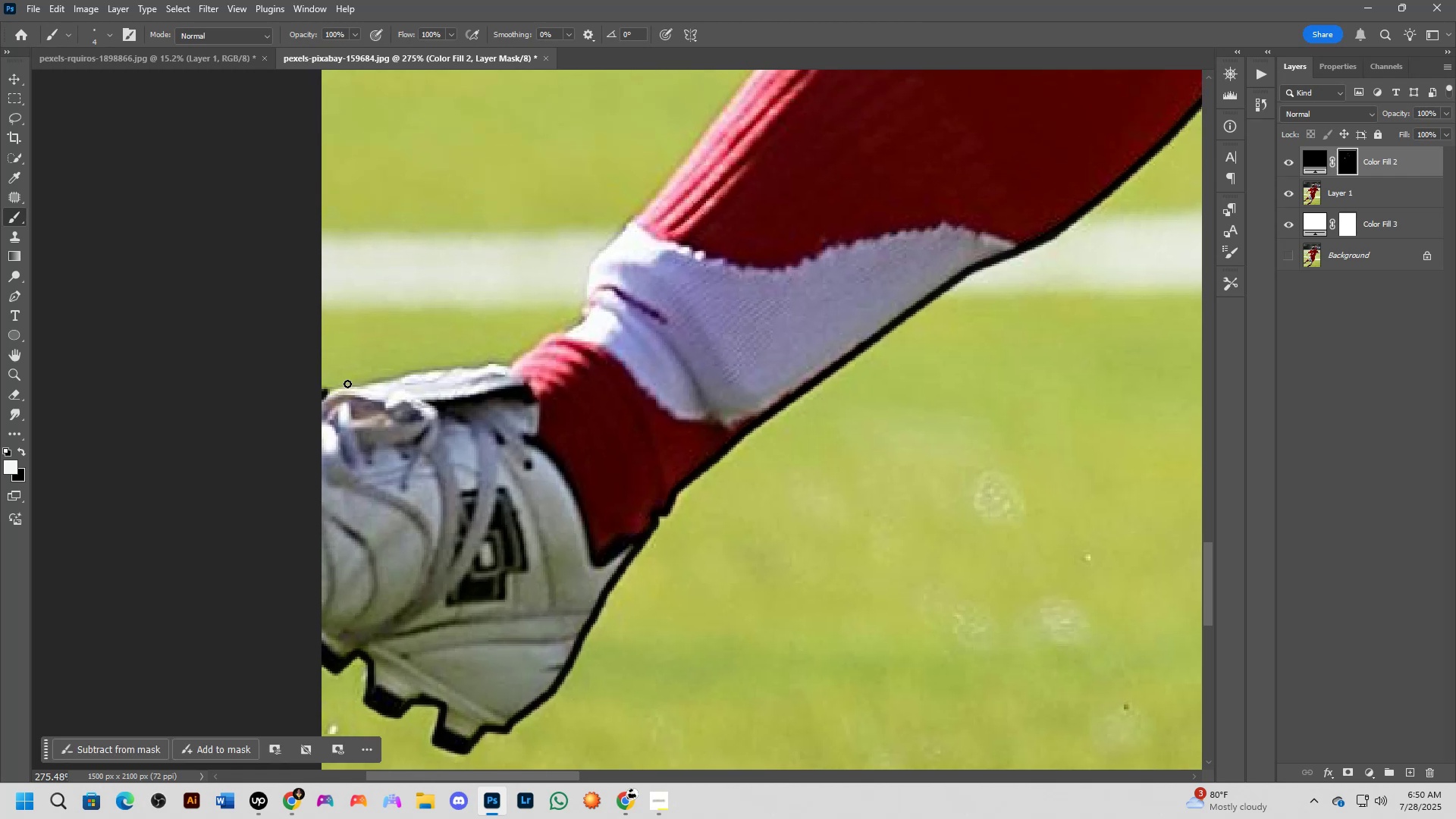 
hold_key(key=ShiftLeft, duration=0.54)
left_click([356, 386])
 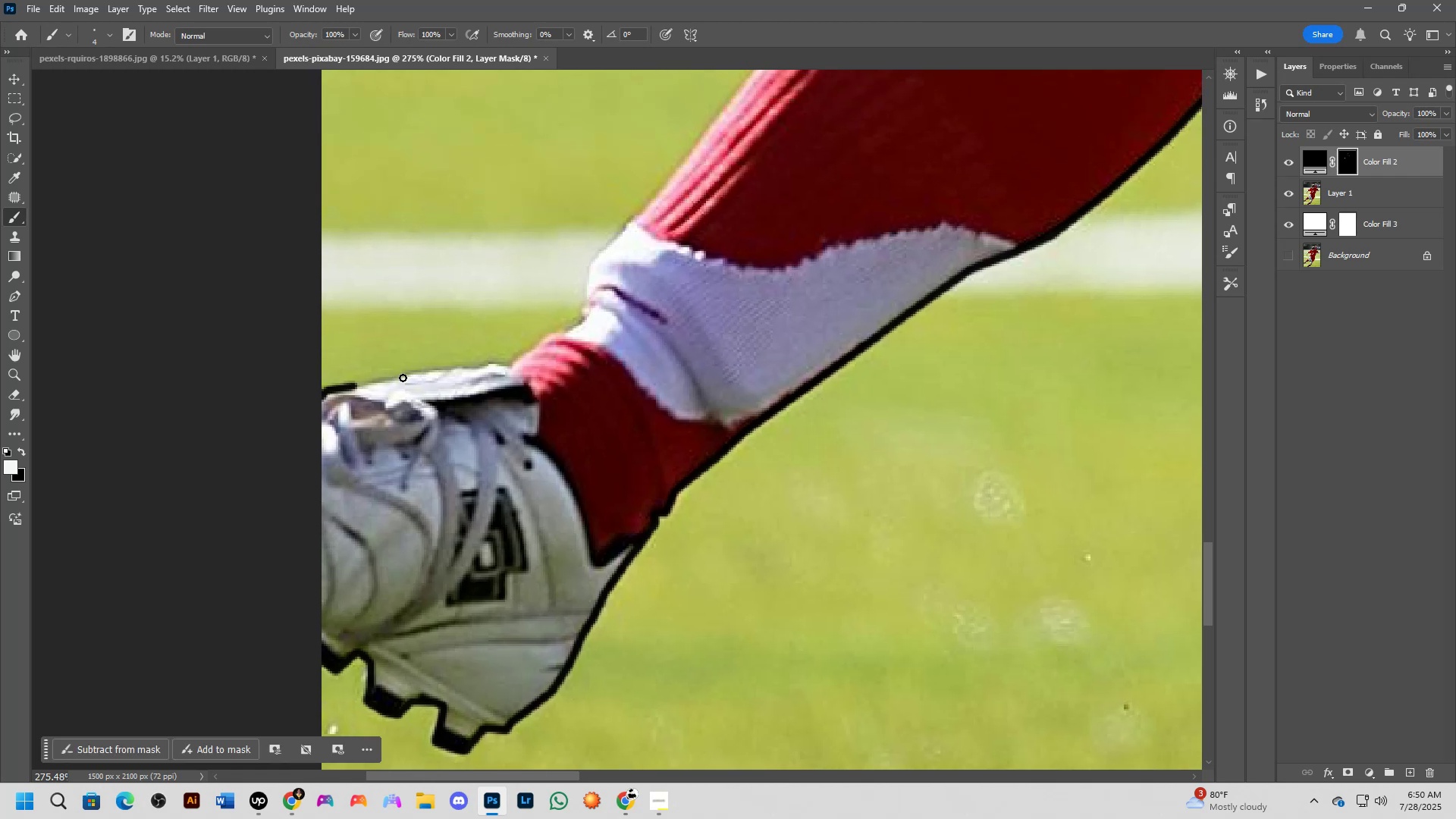 
key(Shift+ShiftLeft)
 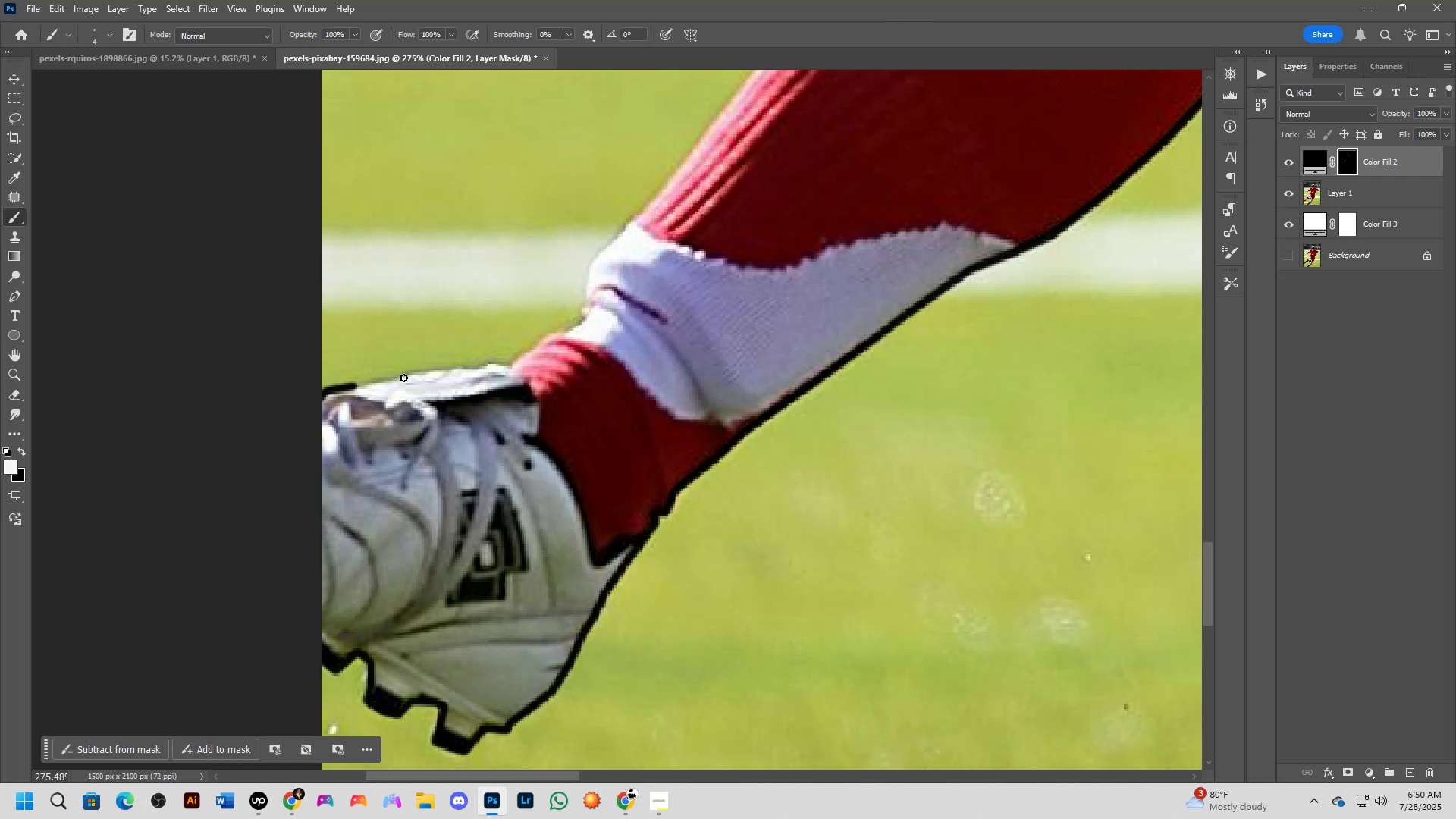 
left_click([403, 378])
 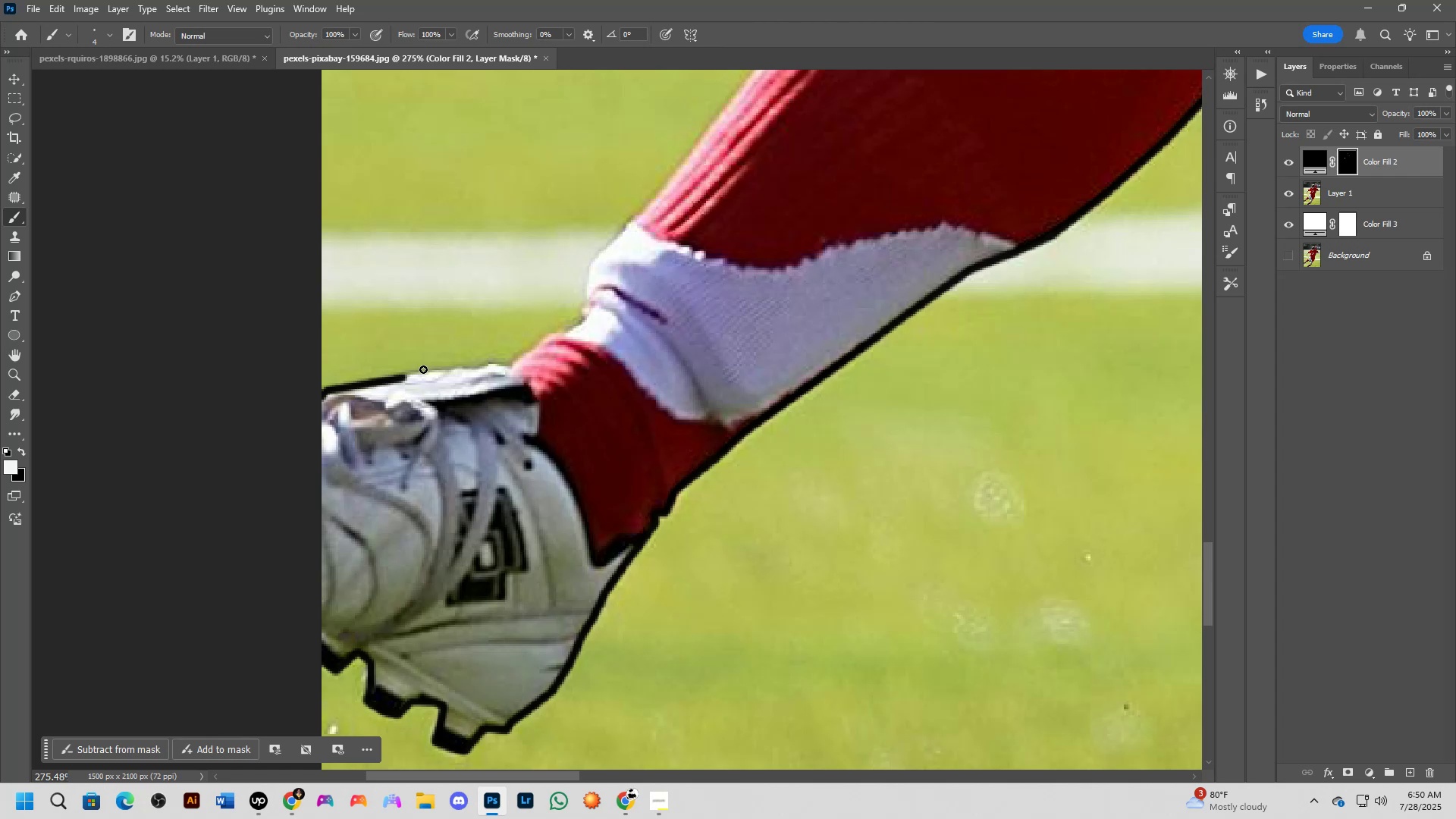 
hold_key(key=ShiftLeft, duration=0.81)
left_click([448, 370])
 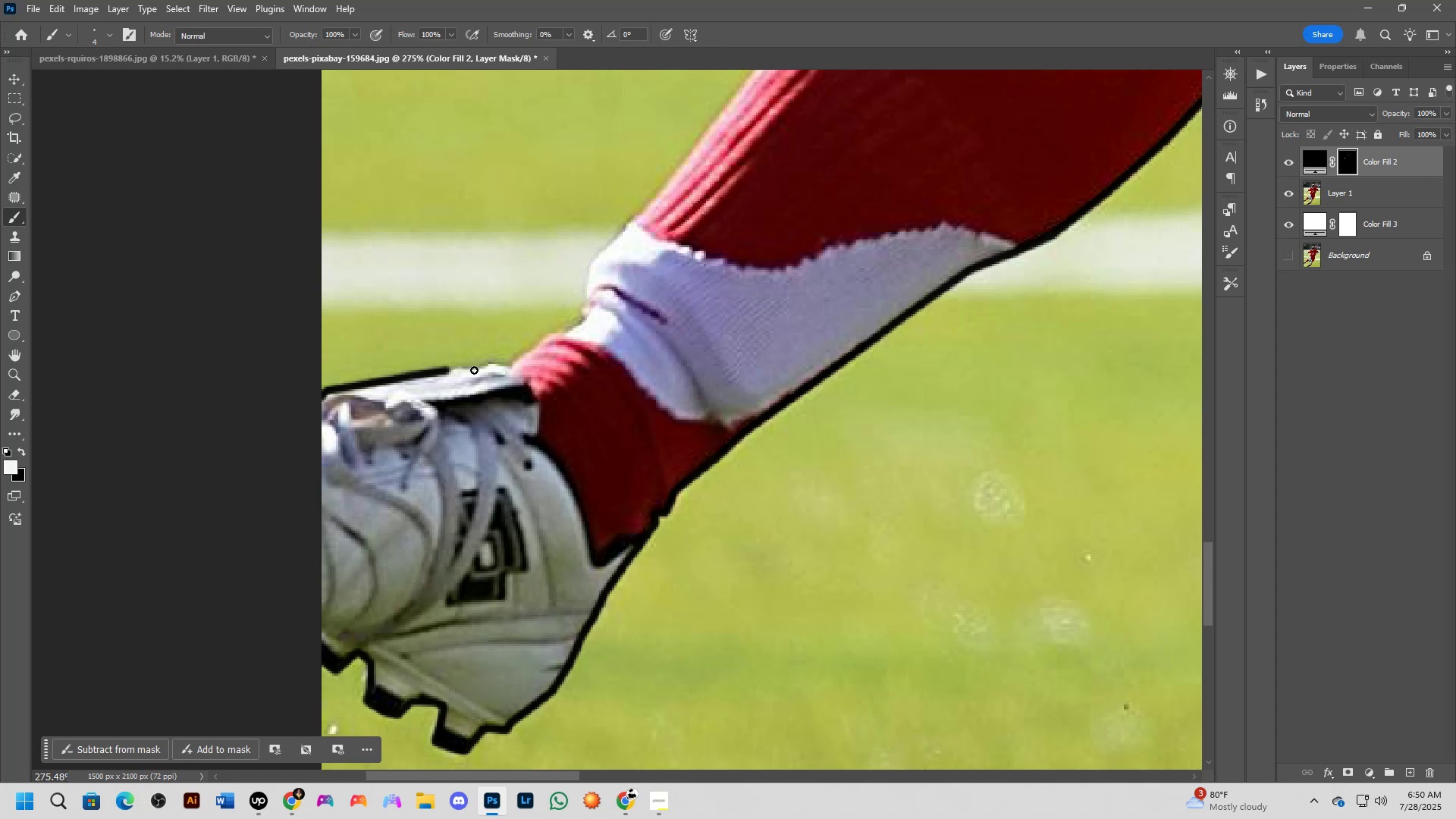 
hold_key(key=ShiftLeft, duration=0.46)
left_click([483, 370])
 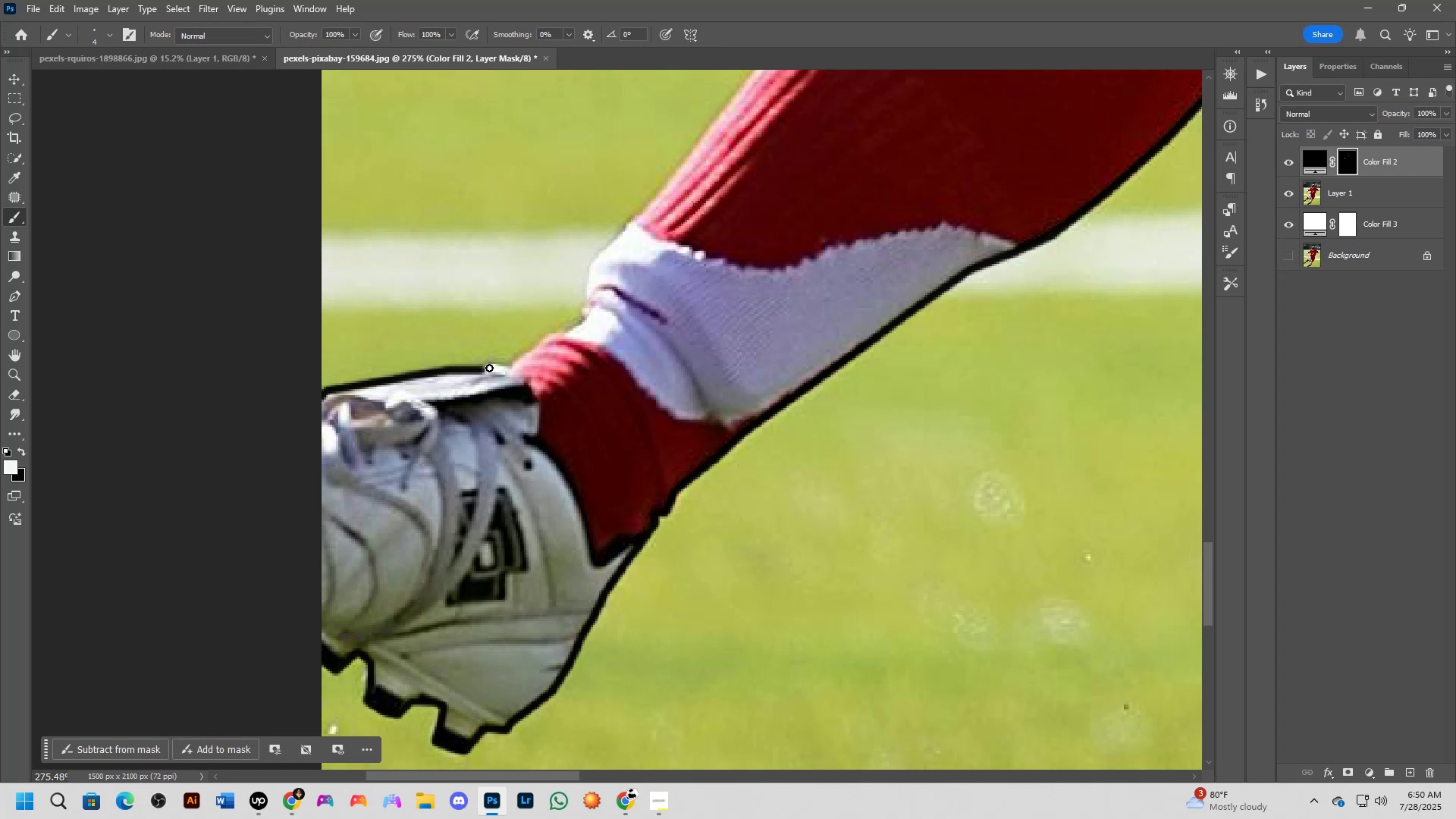 
hold_key(key=ShiftLeft, duration=0.36)
left_click([491, 366])
 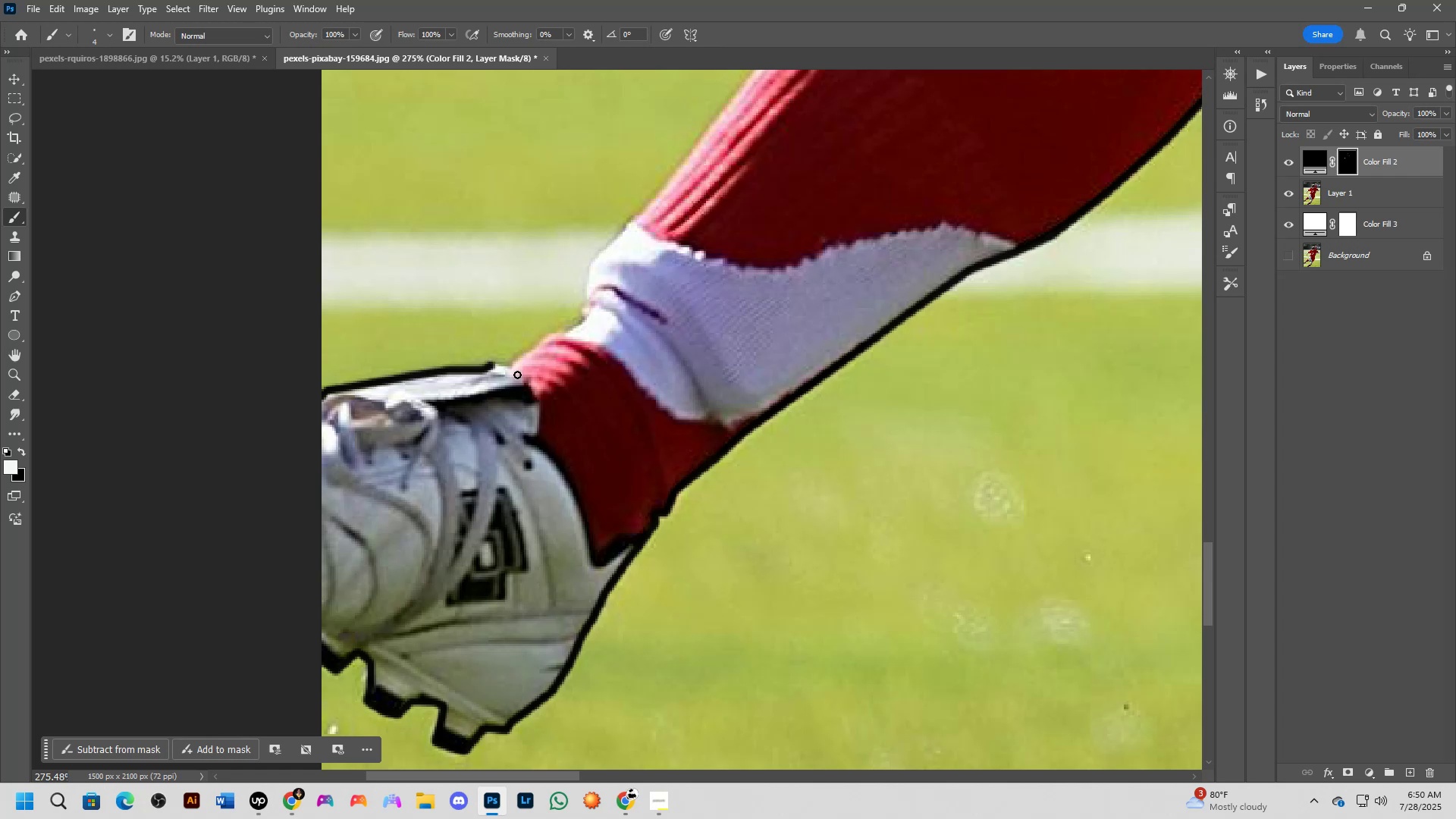 
hold_key(key=ShiftLeft, duration=0.39)
left_click([517, 374])
 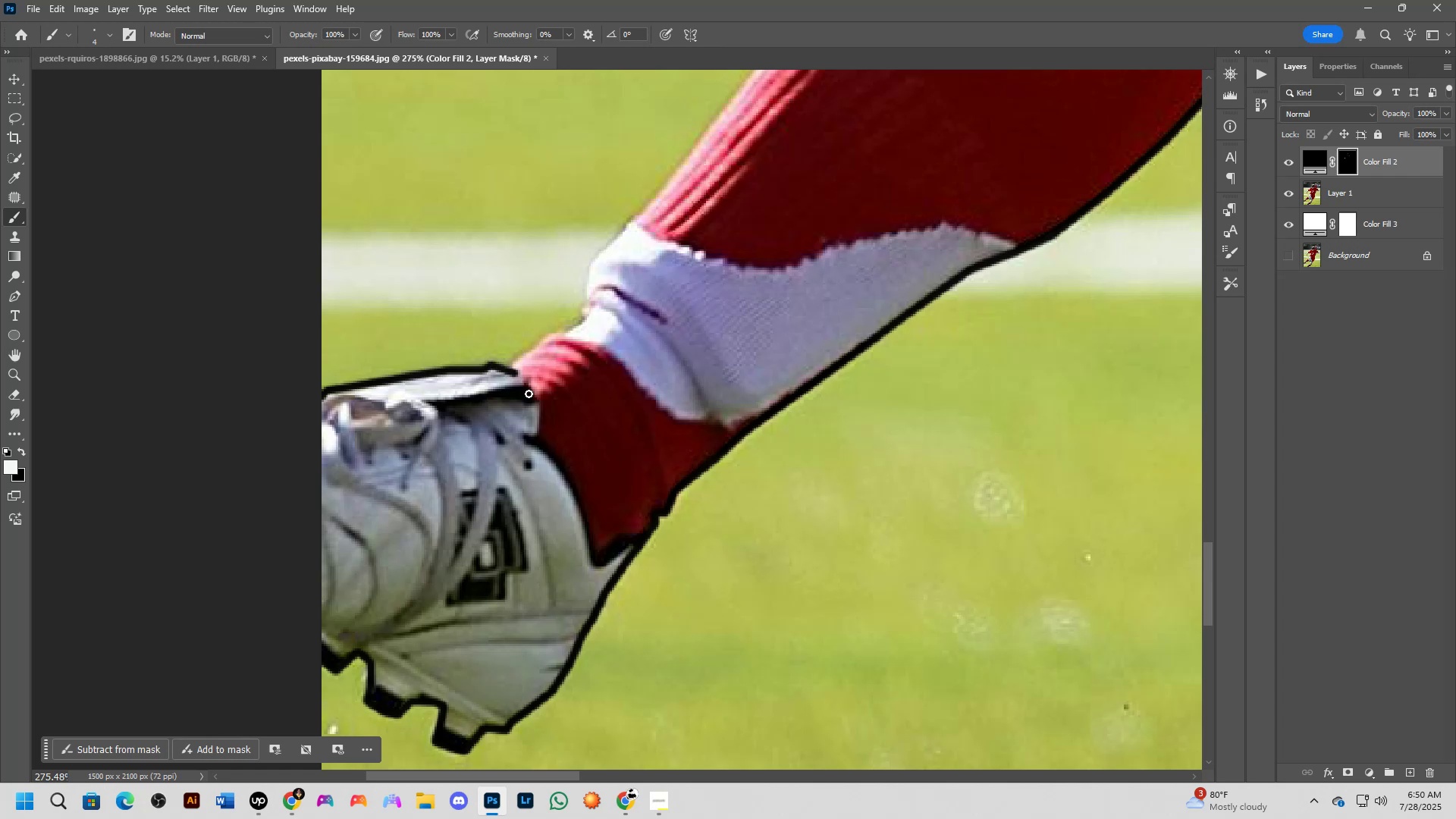 
key(Shift+ShiftLeft)
 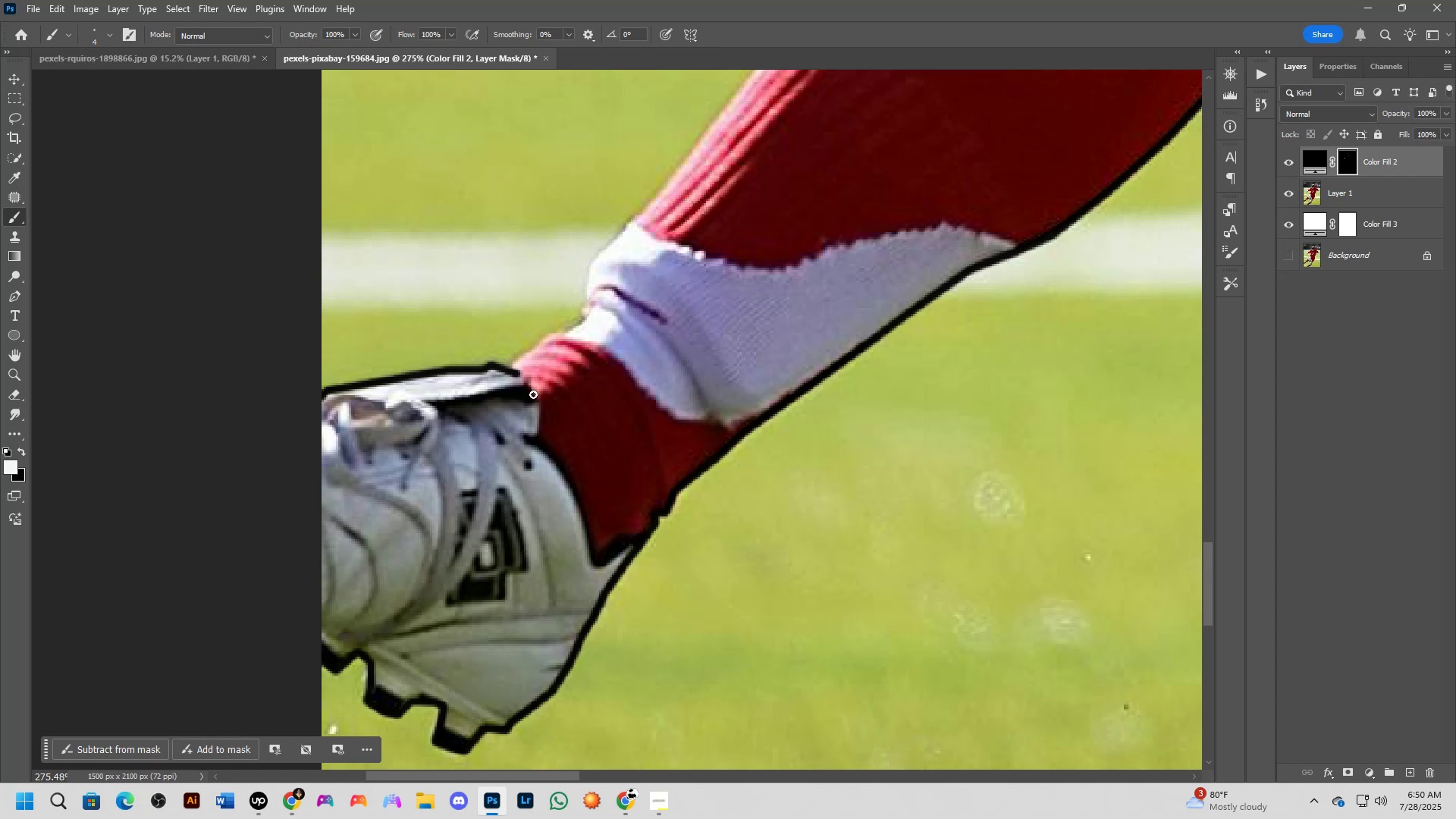 
left_click([533, 394])
 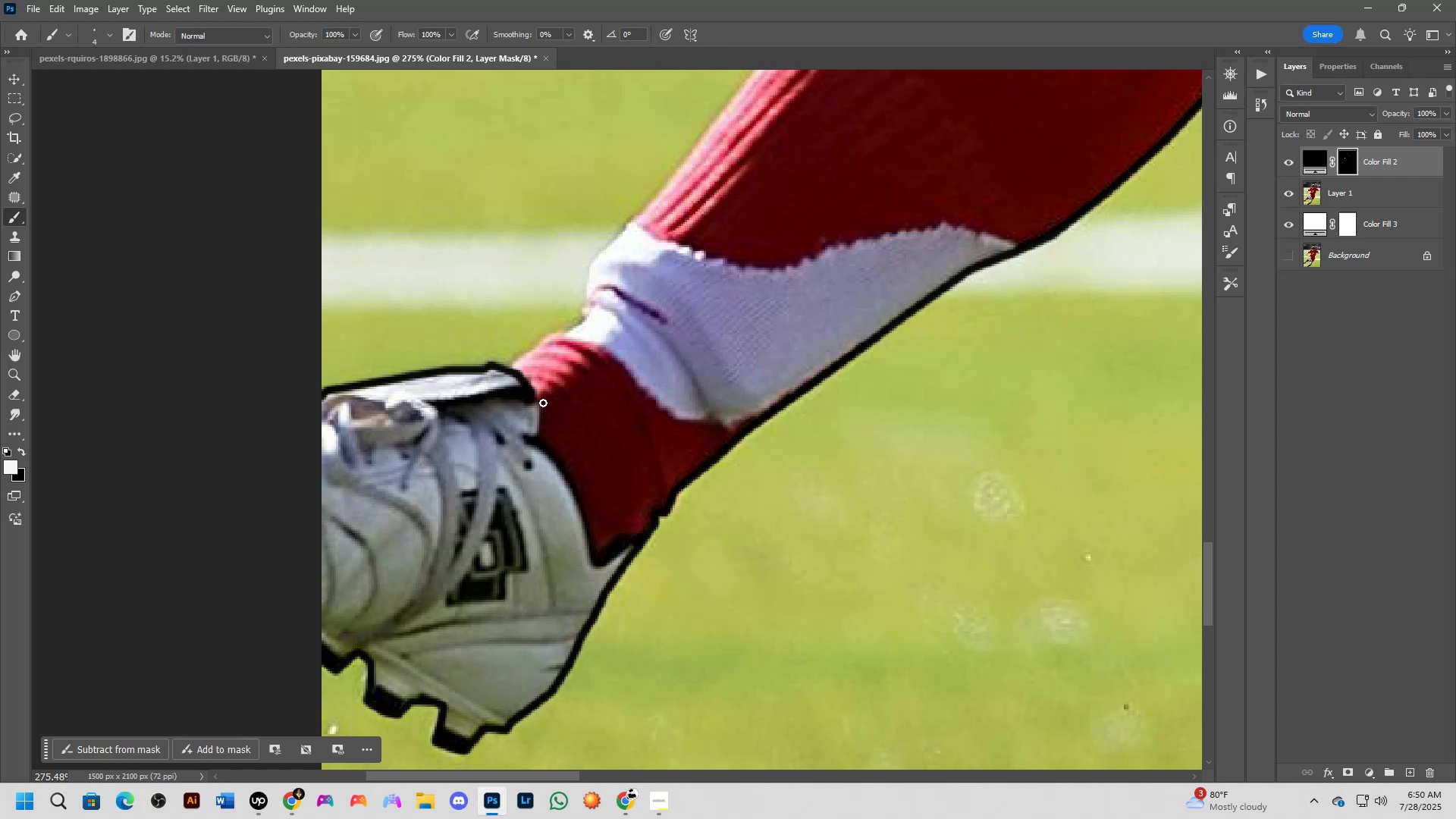 
hold_key(key=ShiftLeft, duration=0.47)
 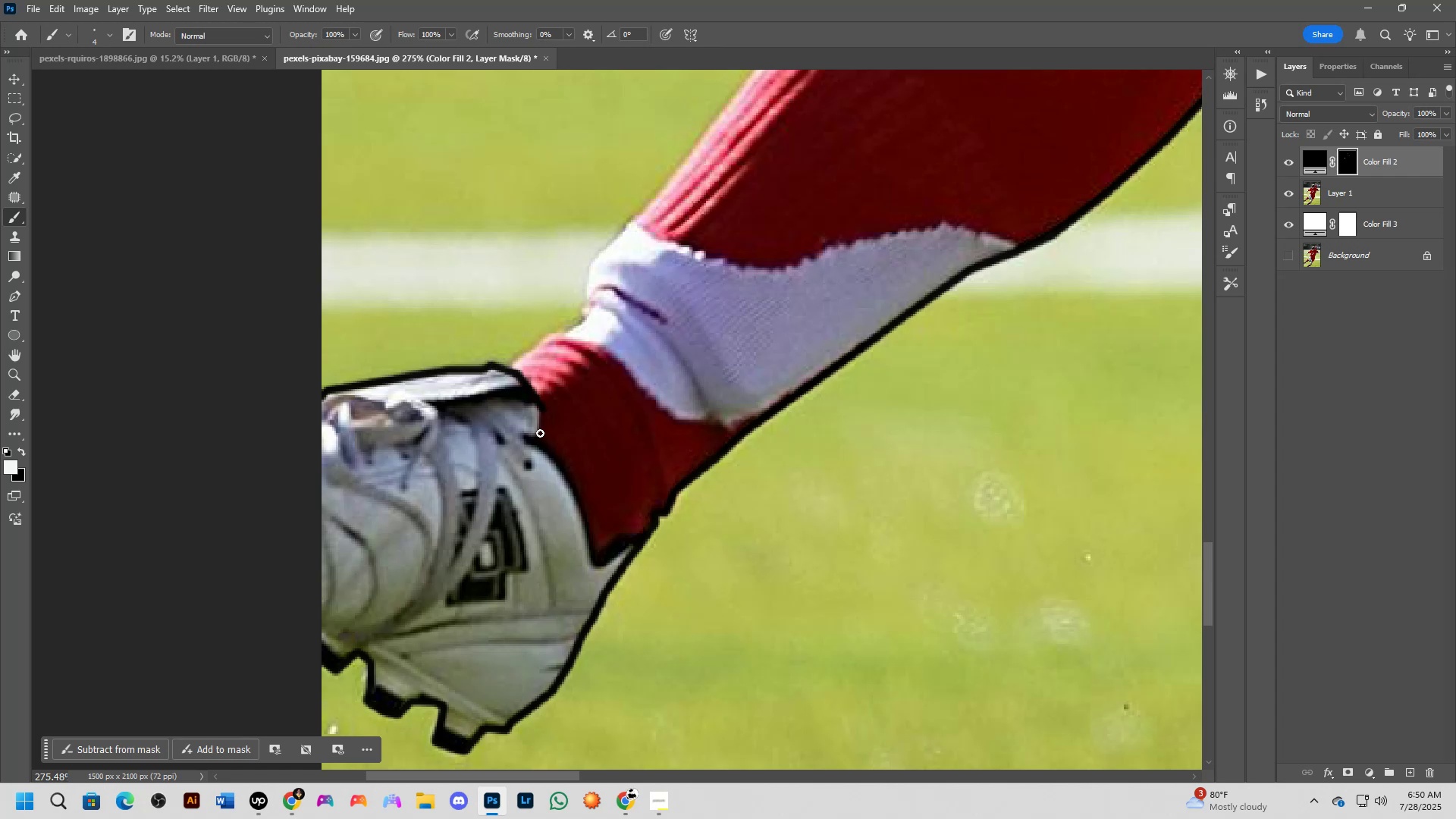 
key(Shift+ShiftLeft)
 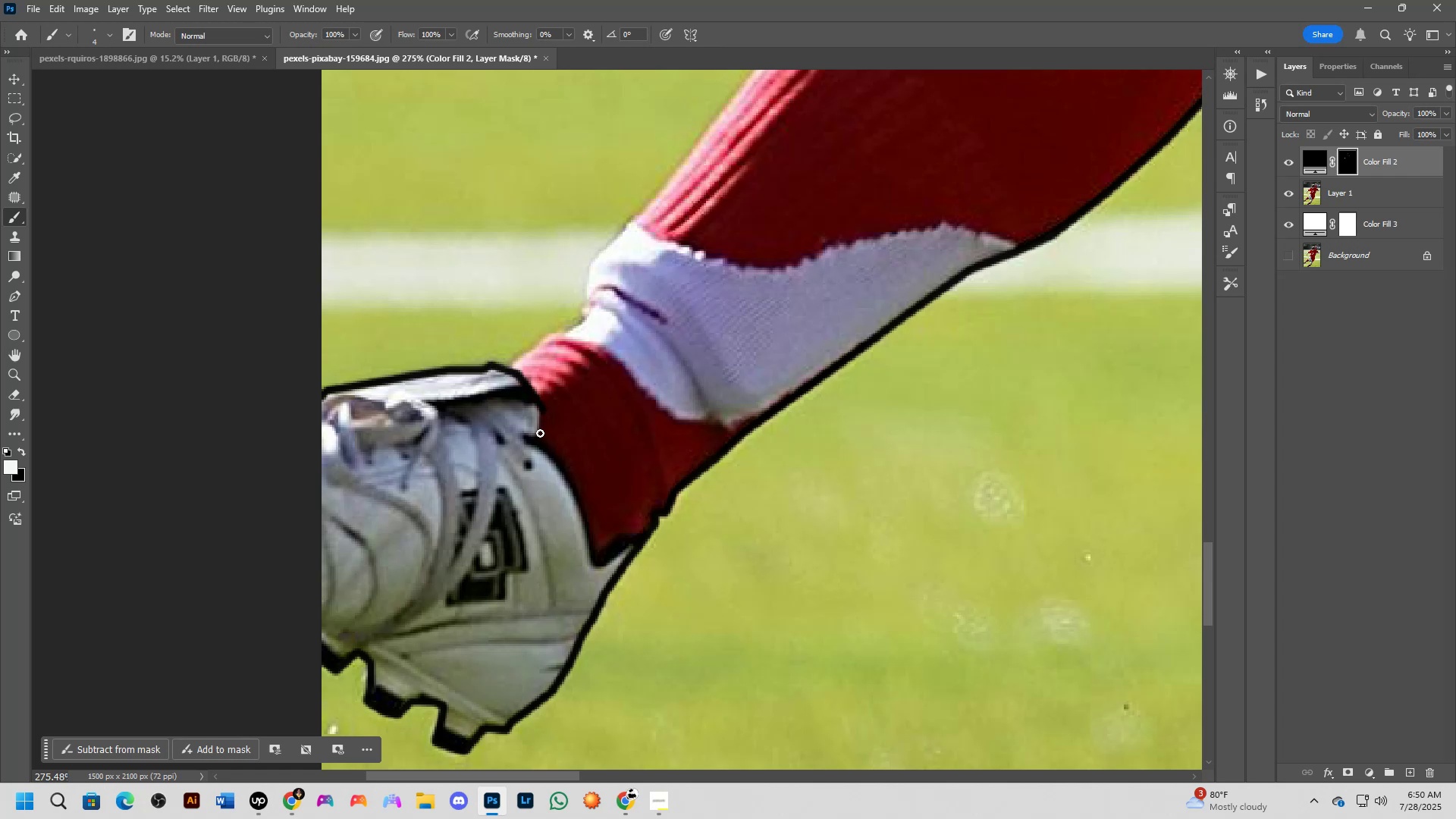 
left_click([540, 433])
 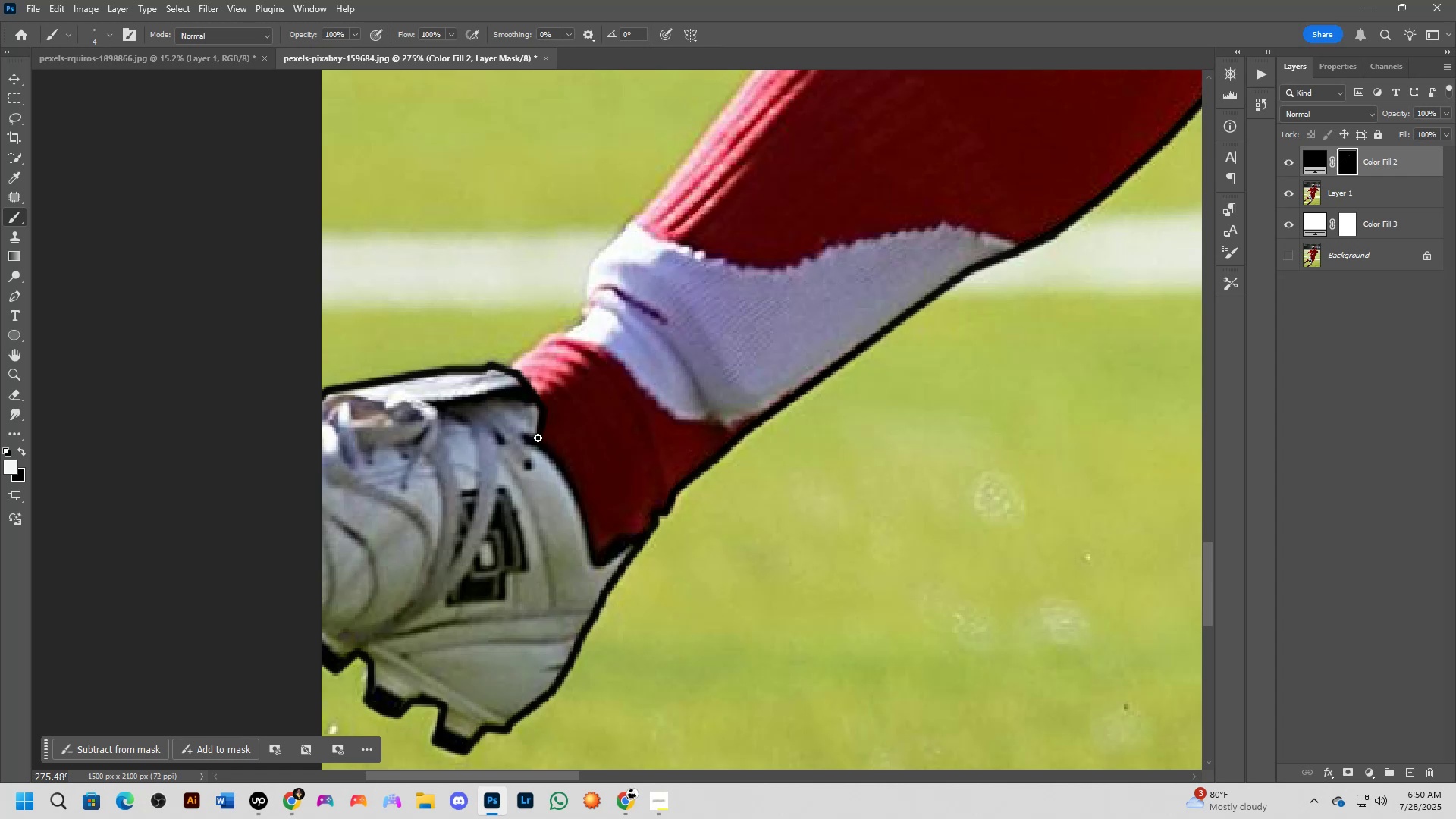 
hold_key(key=ShiftLeft, duration=0.33)
 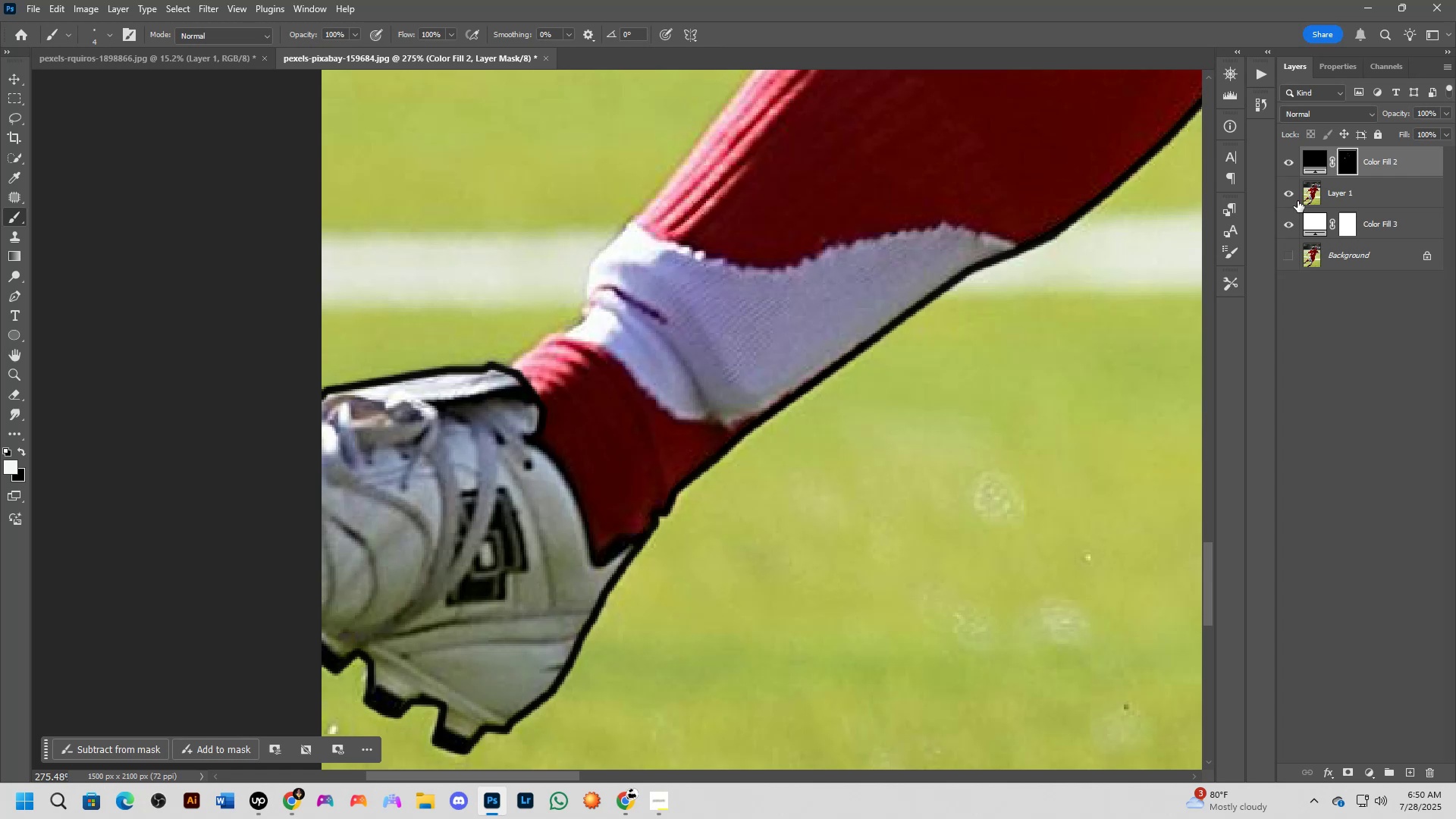 
left_click([1293, 196])
 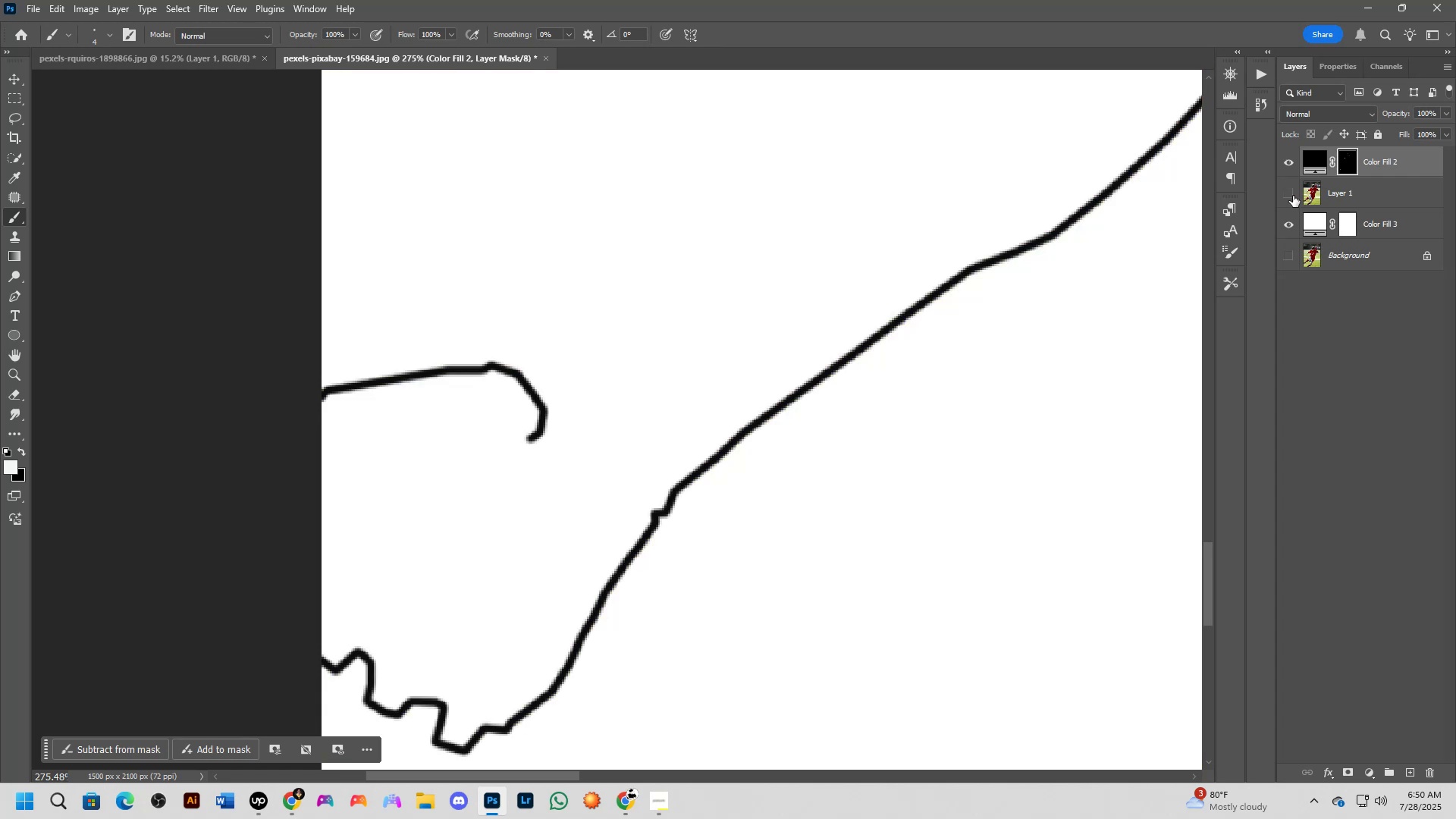 
double_click([1293, 196])
 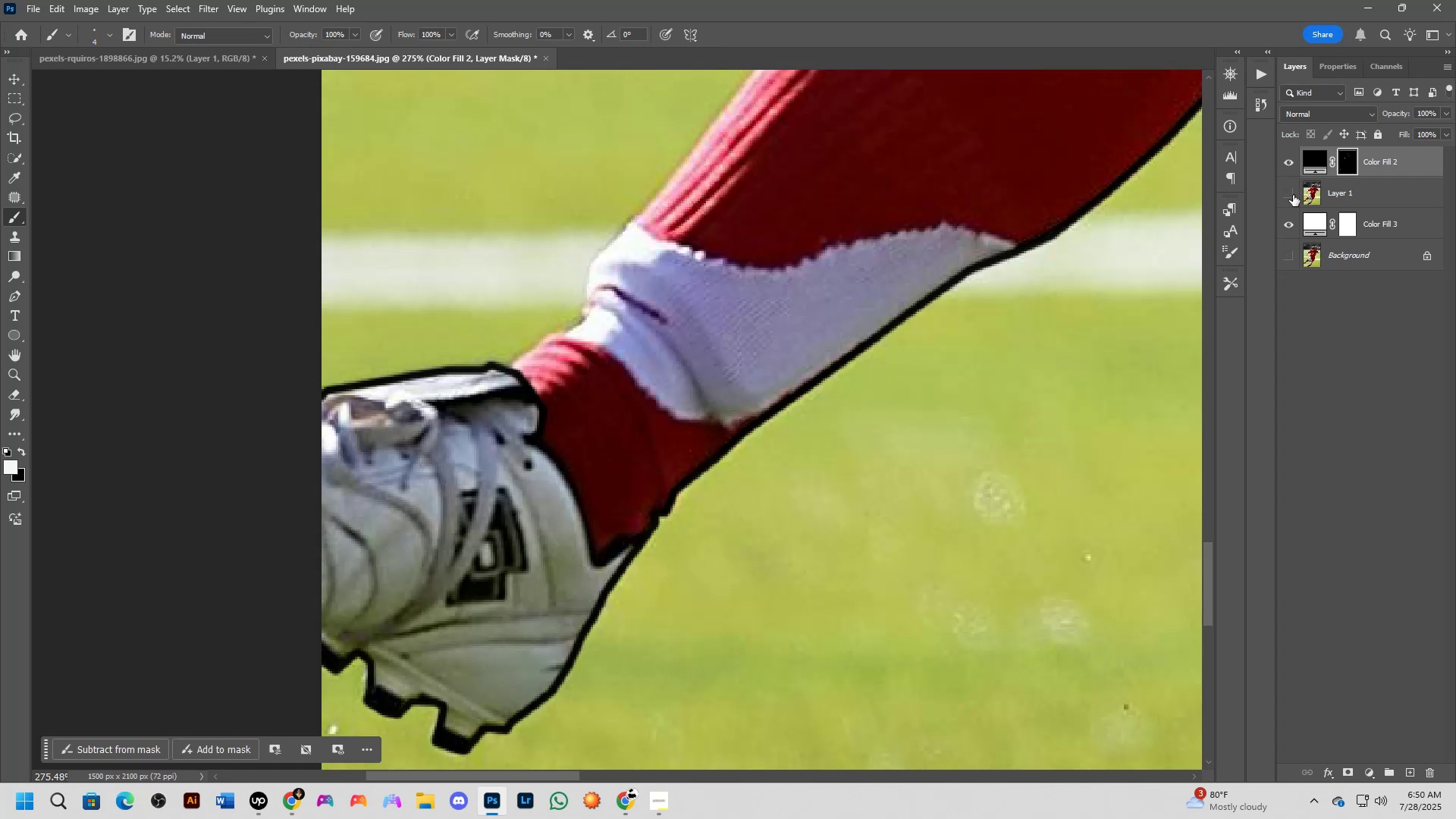 
double_click([1293, 195])
 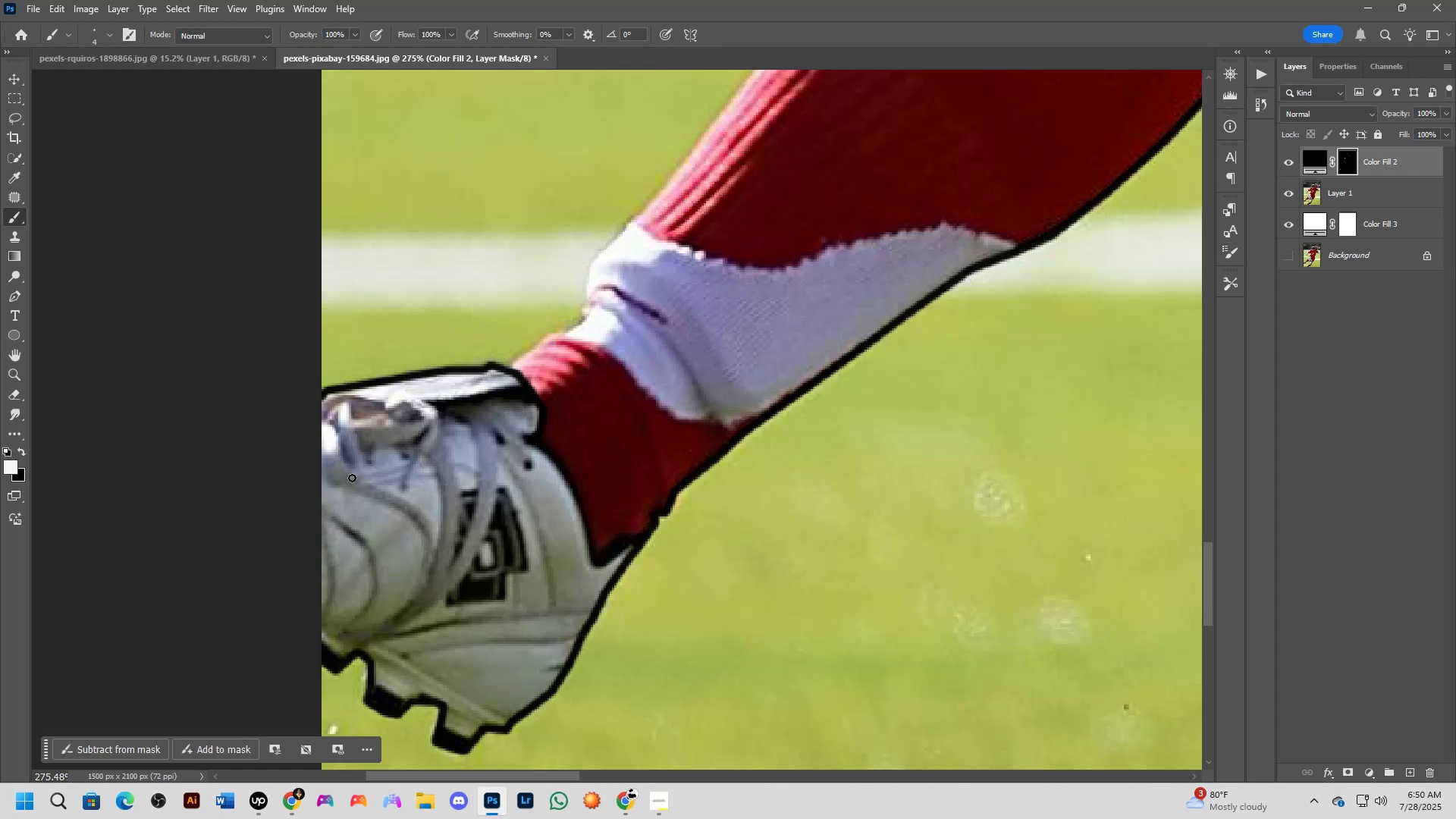 
scroll: coordinate [525, 450], scroll_direction: up, amount: 5.0
 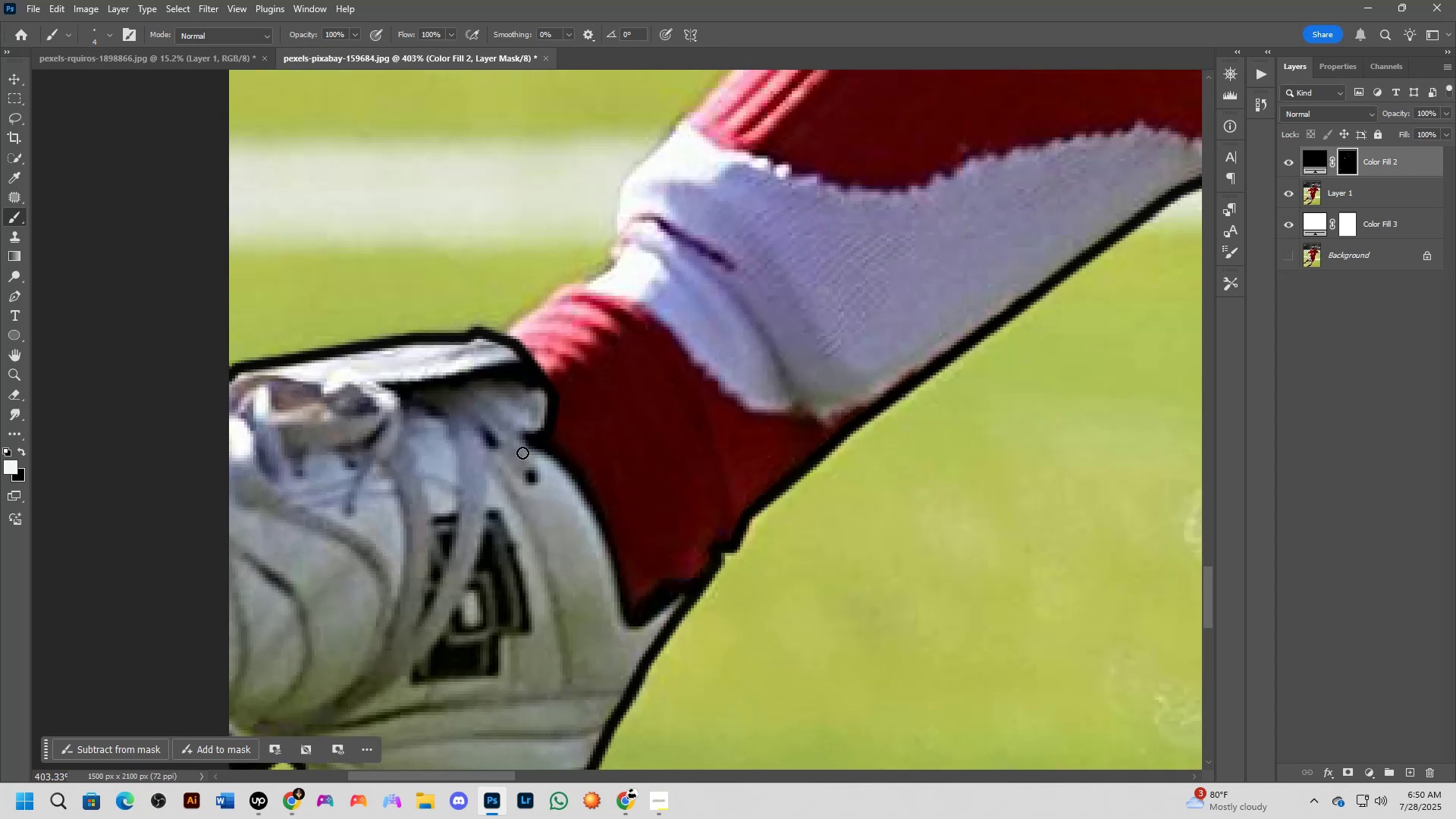 
hold_key(key=Space, duration=0.44)
 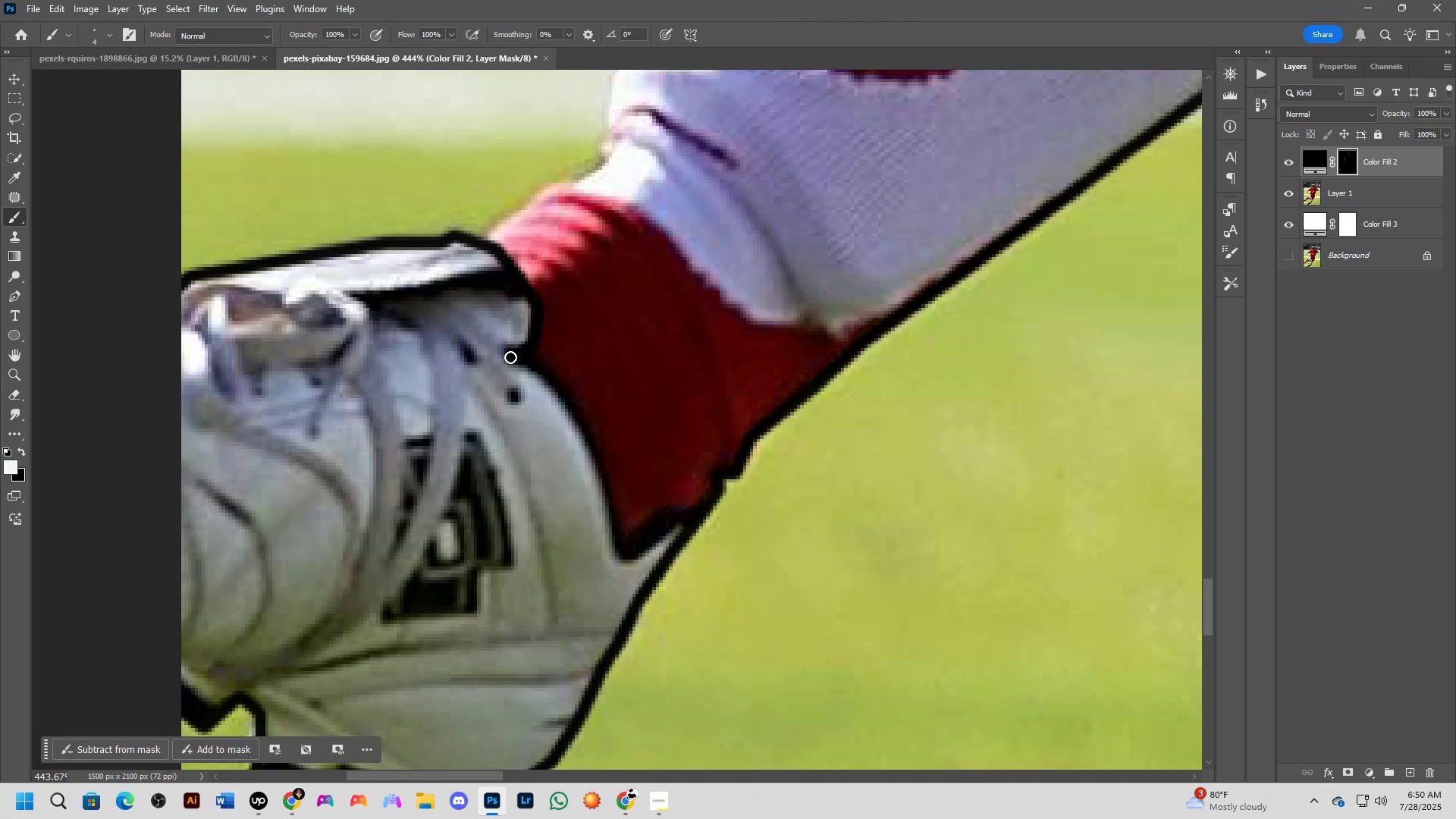 
left_click_drag(start_coordinate=[522, 475], to_coordinate=[504, 391])
 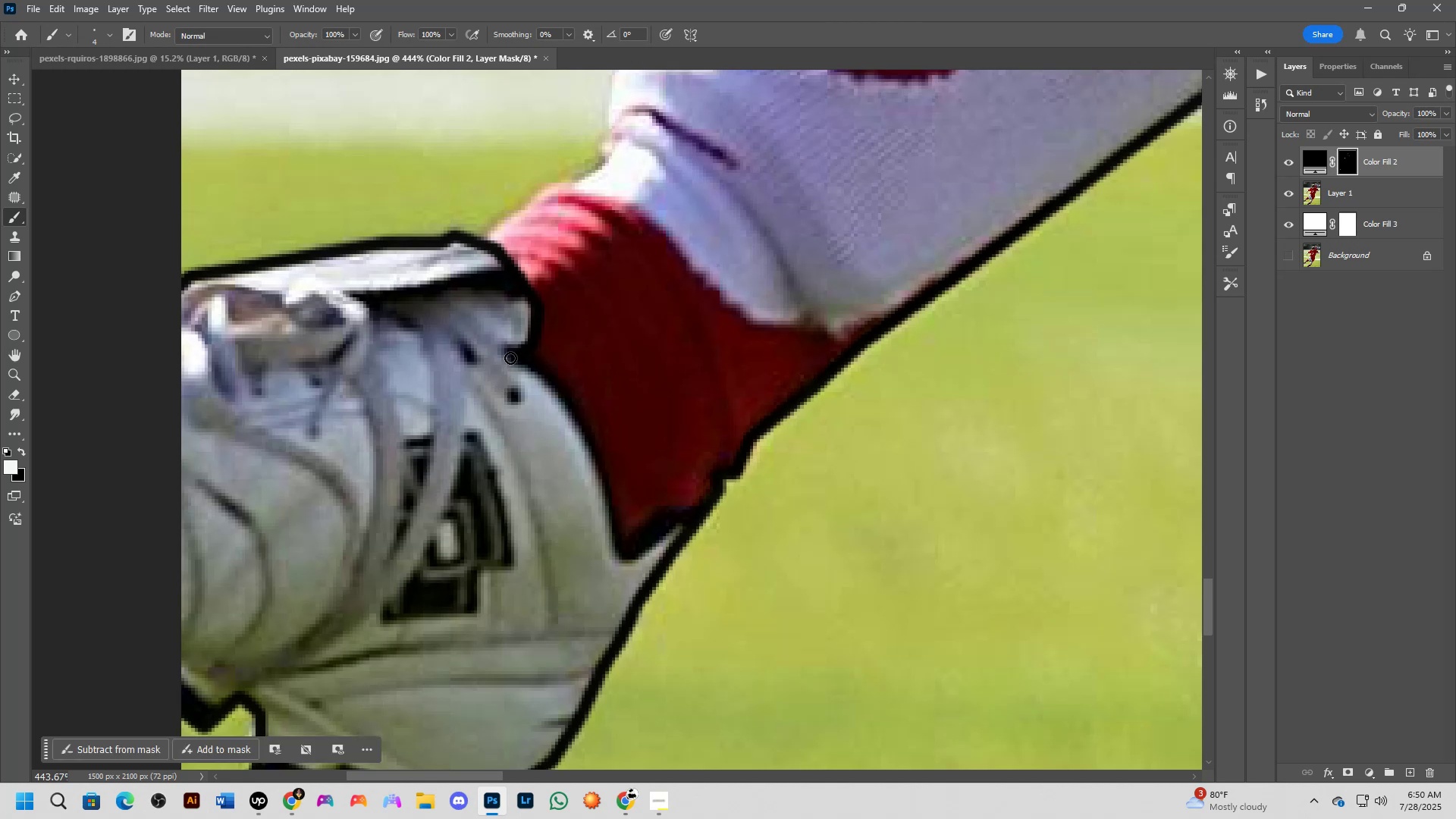 
left_click_drag(start_coordinate=[510, 357], to_coordinate=[682, 520])
 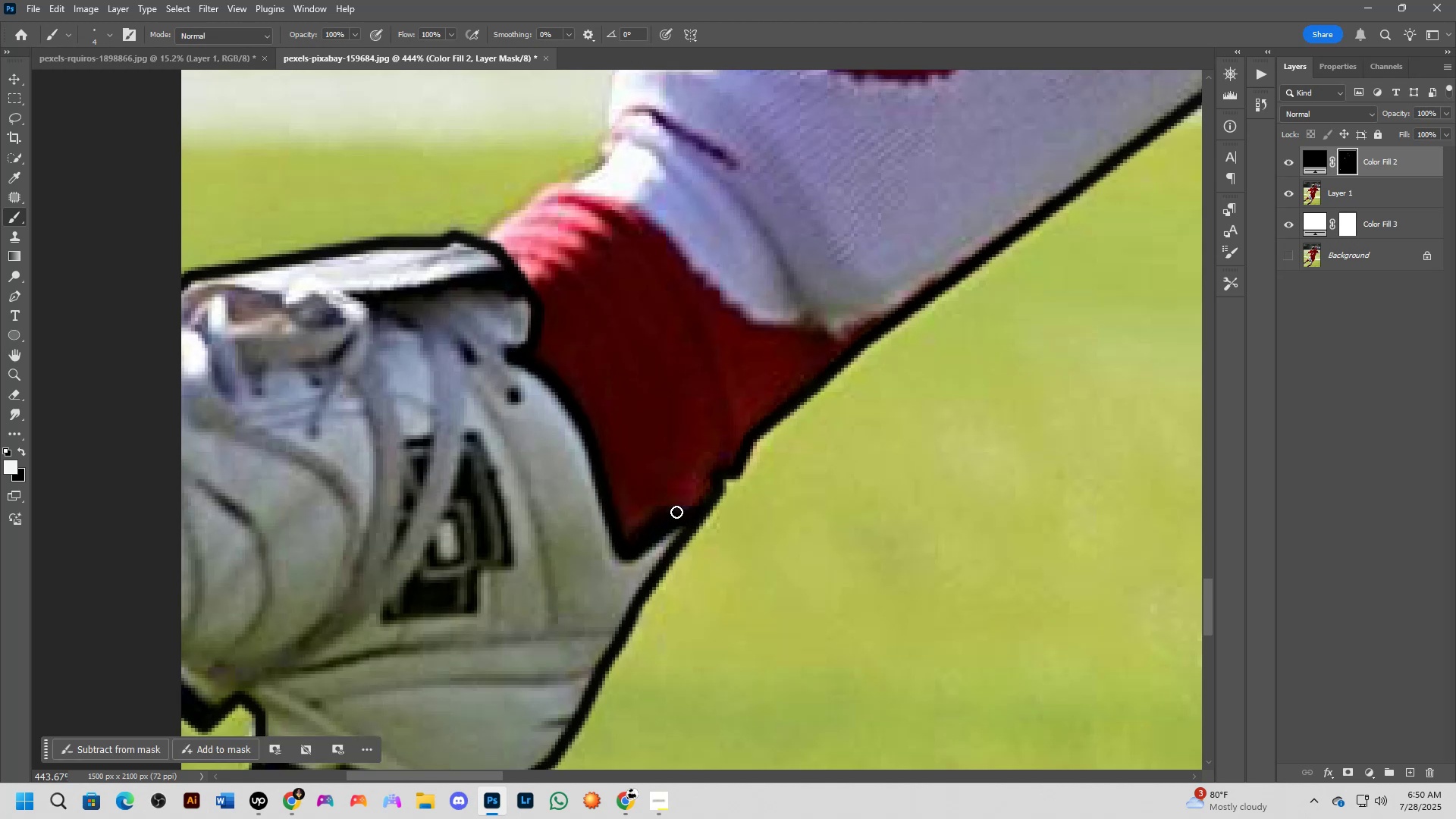 
scroll: coordinate [564, 417], scroll_direction: down, amount: 8.0
 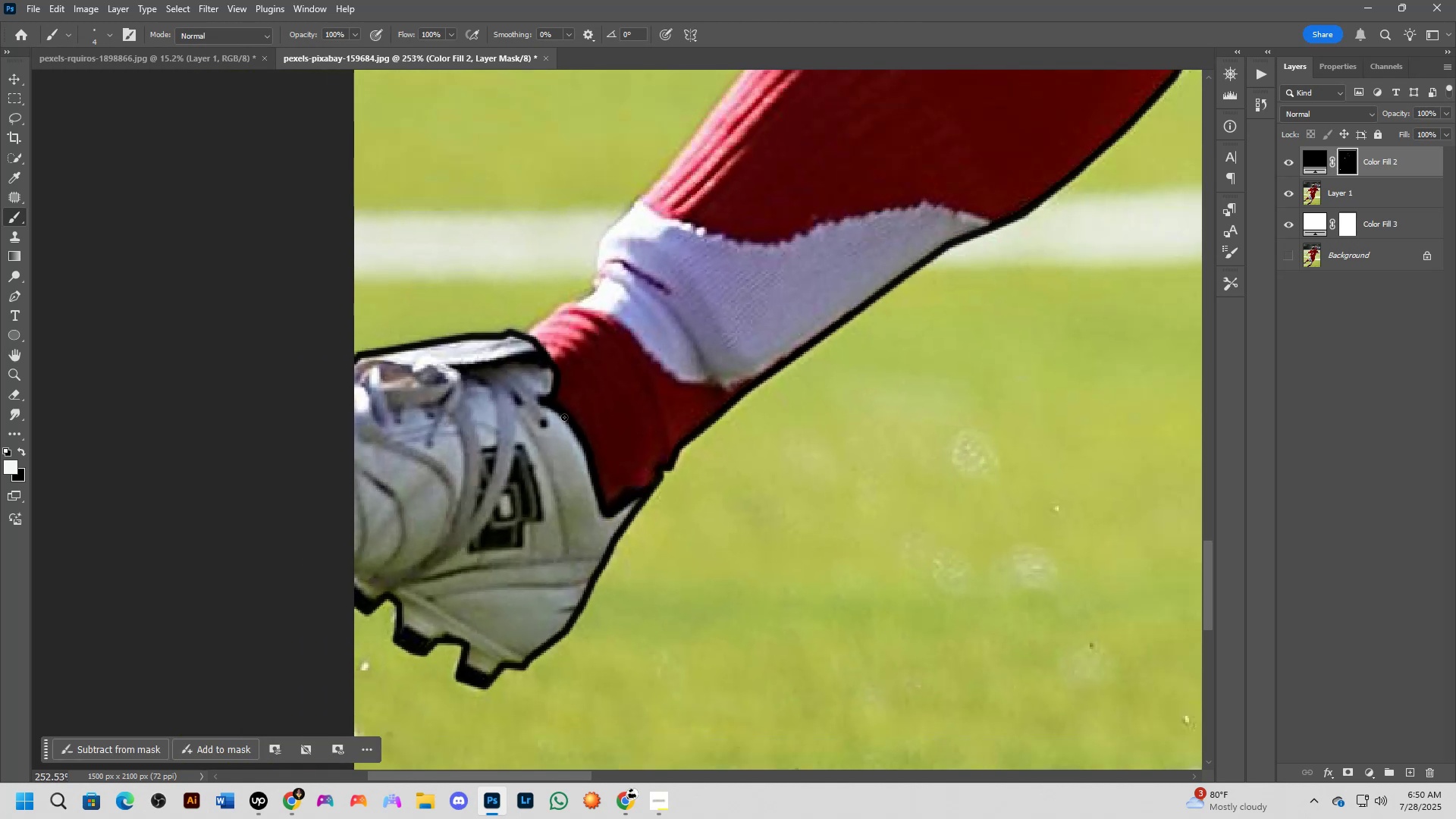 
hold_key(key=Space, duration=0.74)
 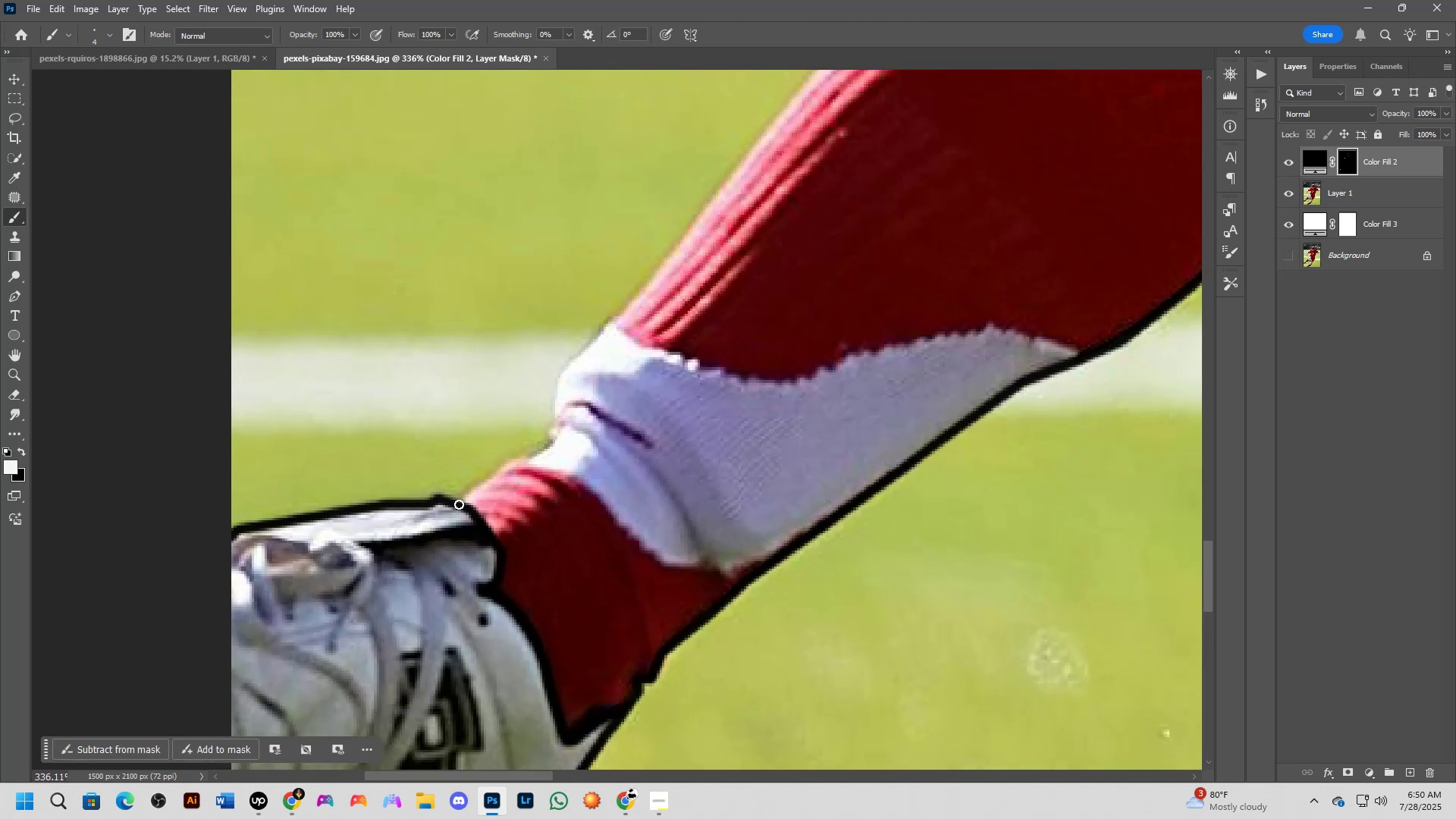 
left_click_drag(start_coordinate=[568, 378], to_coordinate=[494, 531])
 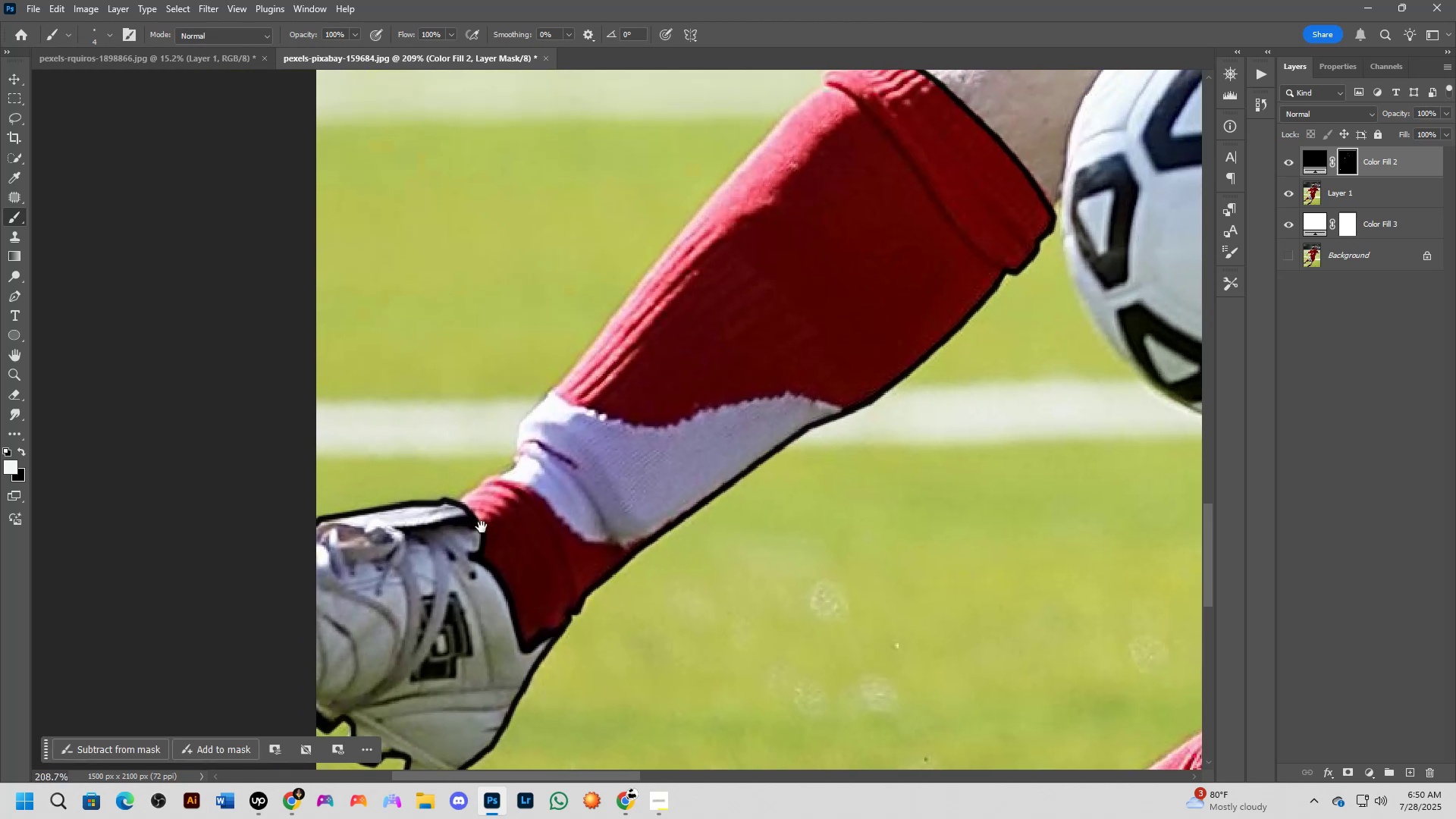 
scroll: coordinate [459, 504], scroll_direction: up, amount: 7.0
 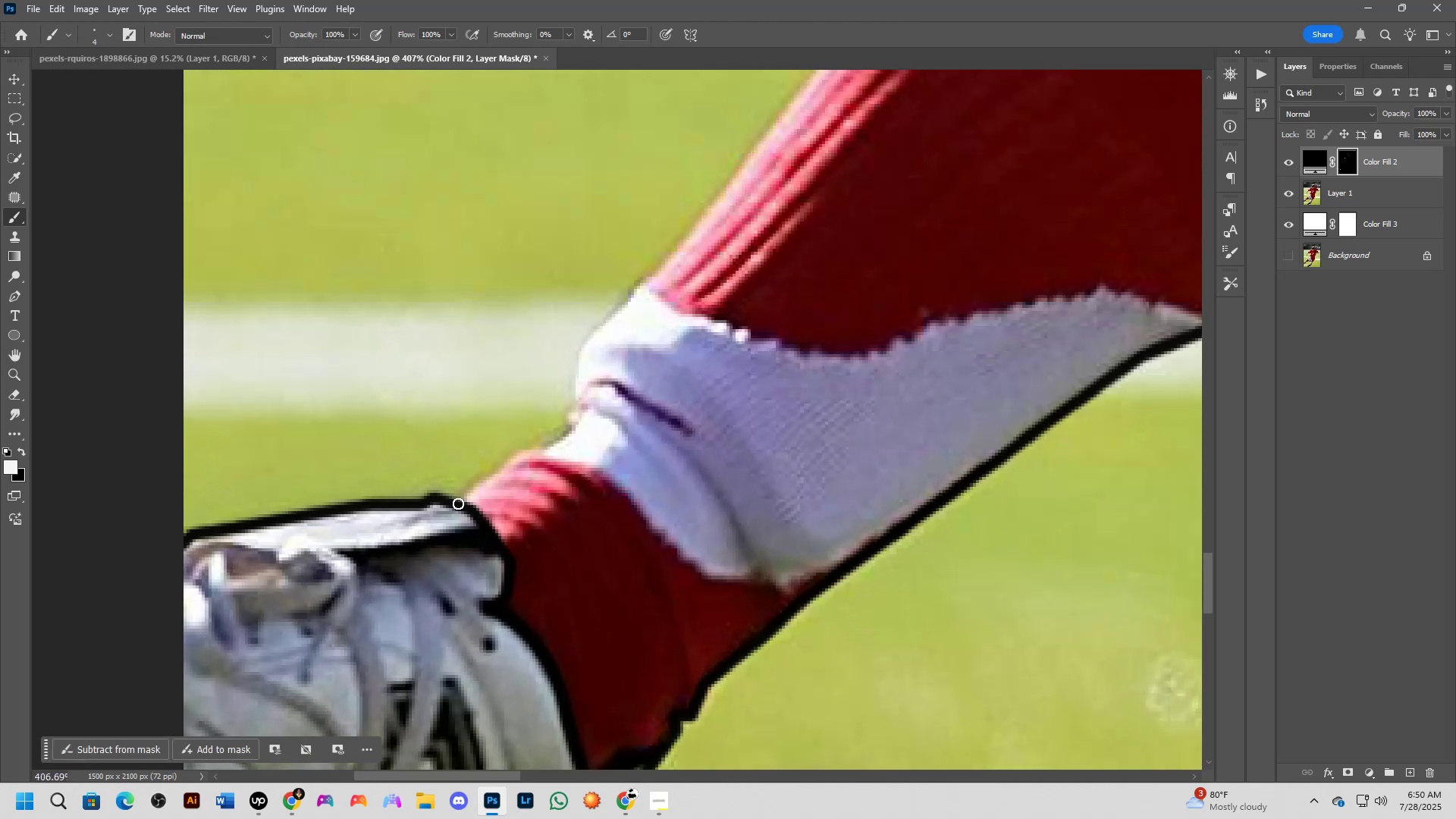 
left_click([458, 504])
 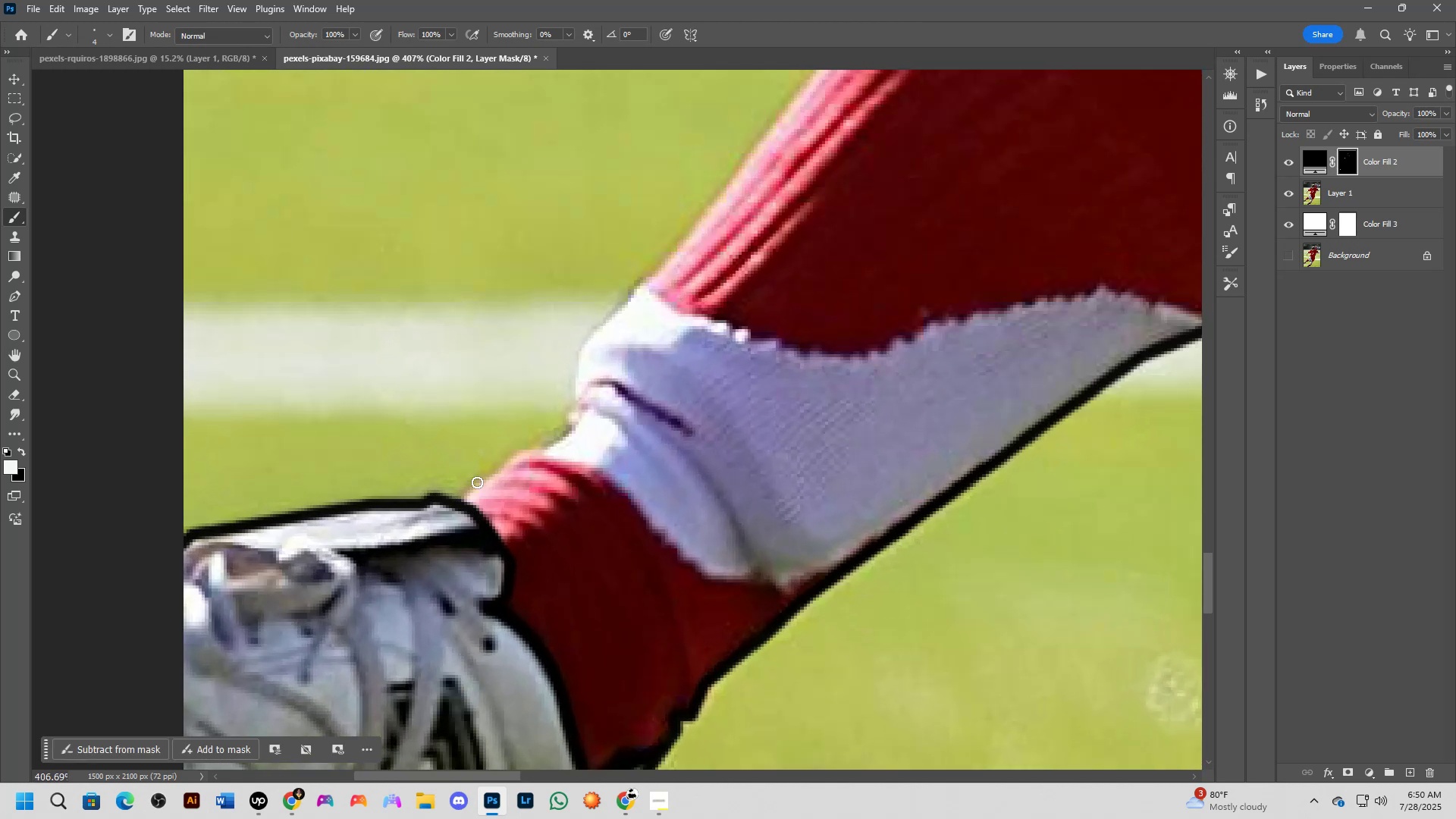 
hold_key(key=ShiftLeft, duration=0.42)
left_click([502, 467])
 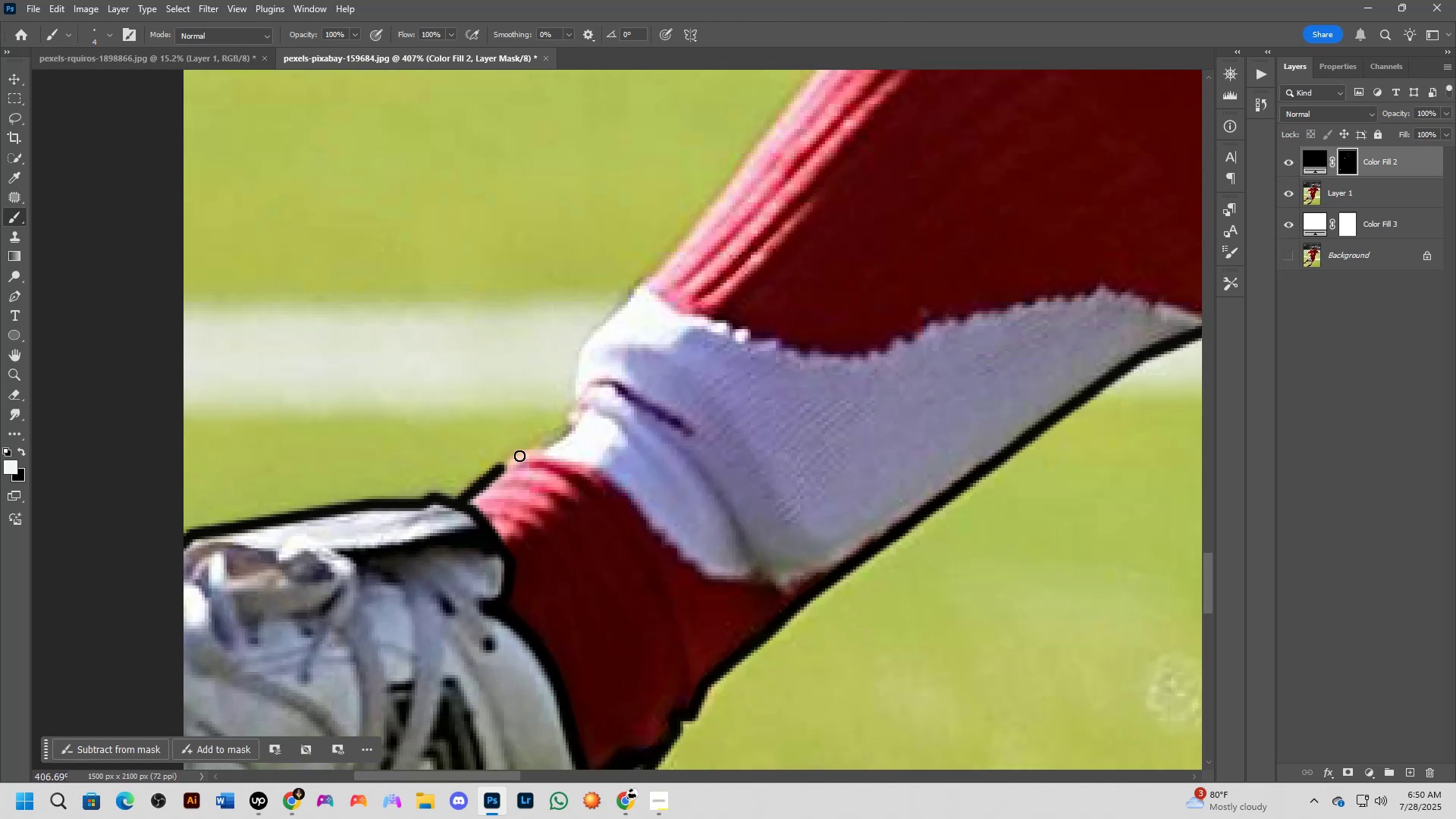 
hold_key(key=ShiftLeft, duration=0.31)
left_click([525, 453])
 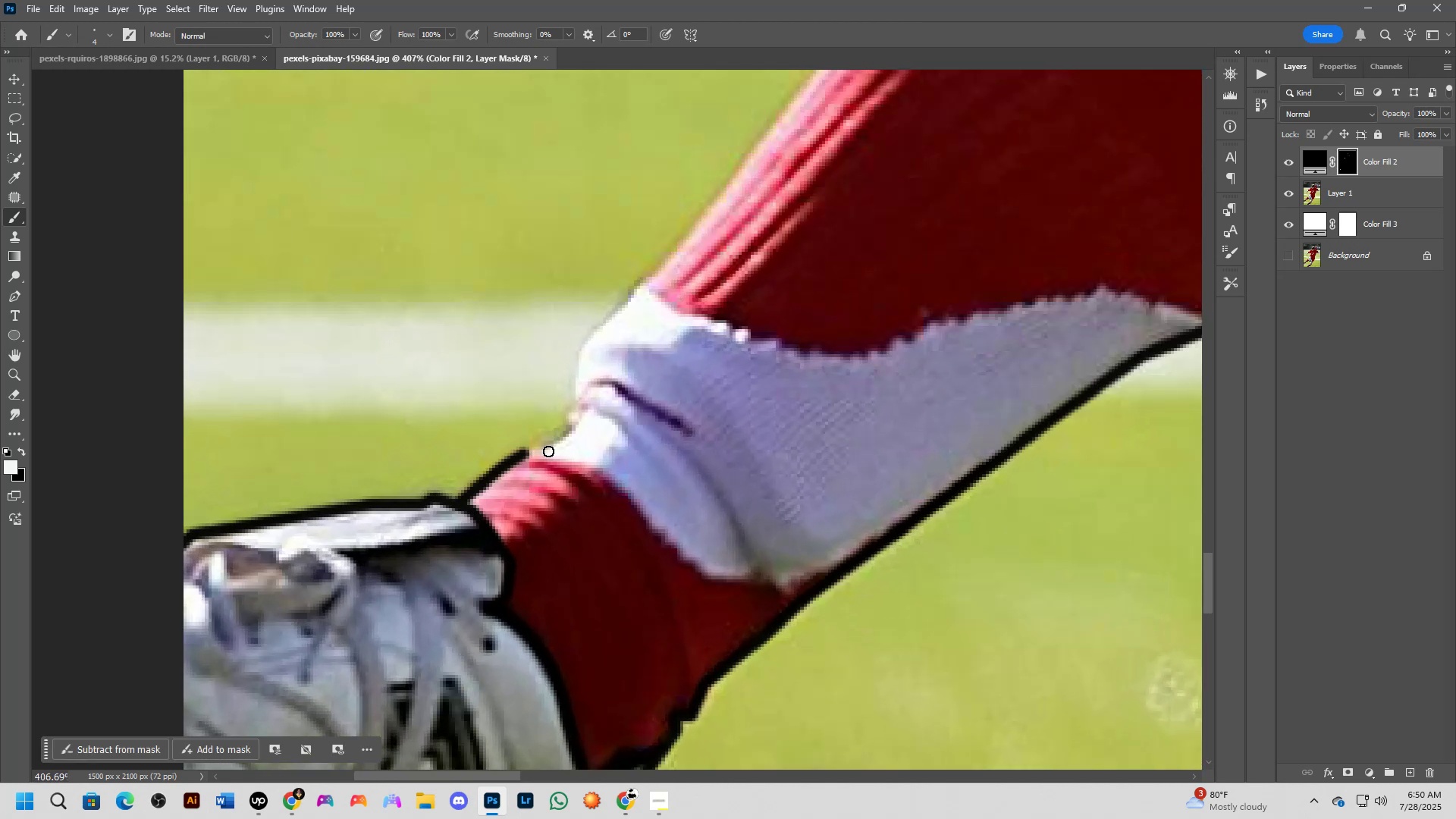 
key(Shift+ShiftLeft)
 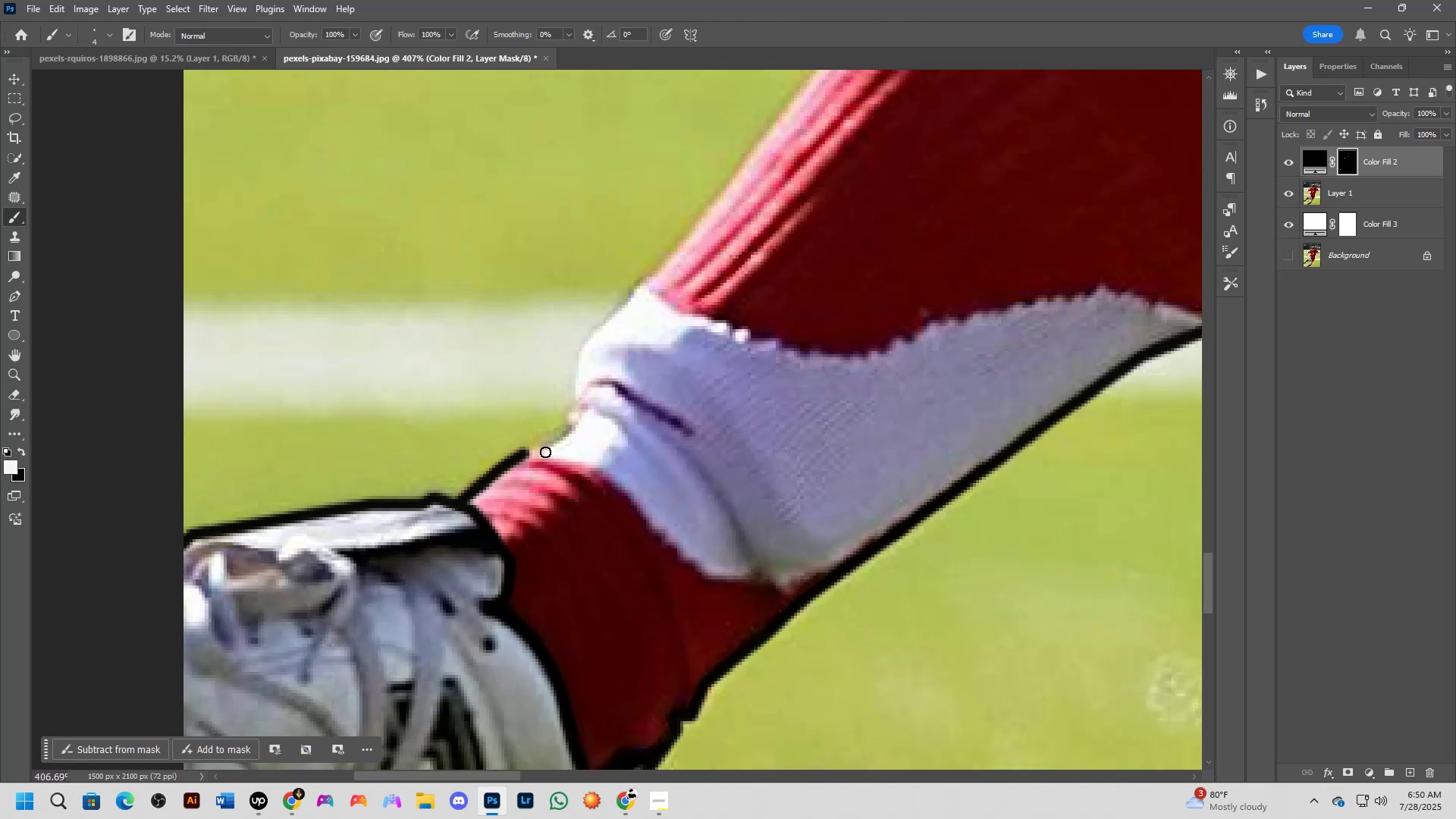 
scroll: coordinate [548, 450], scroll_direction: down, amount: 1.0
 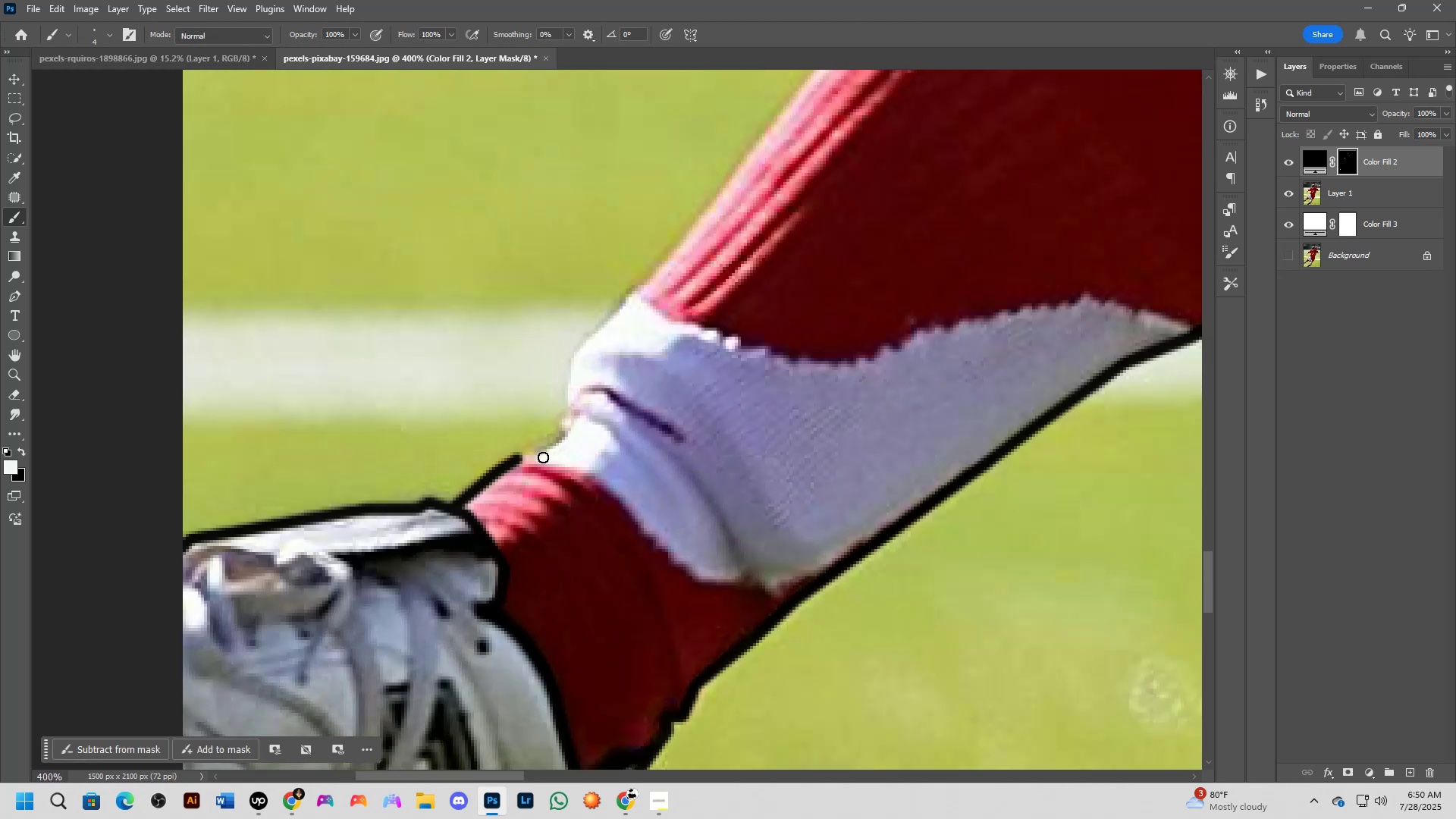 
key(Shift+ShiftLeft)
 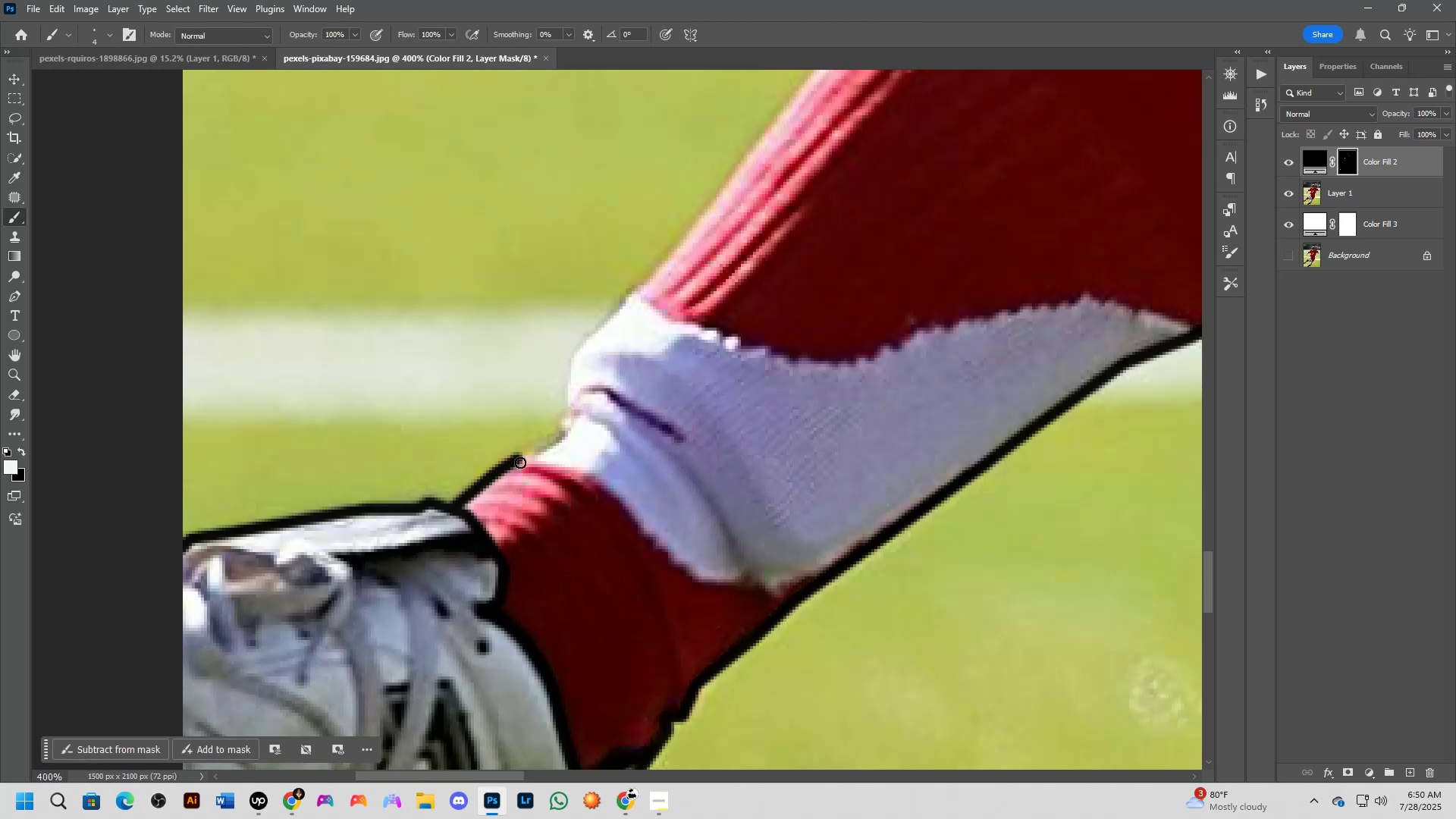 
left_click_drag(start_coordinate=[517, 460], to_coordinate=[576, 409])
 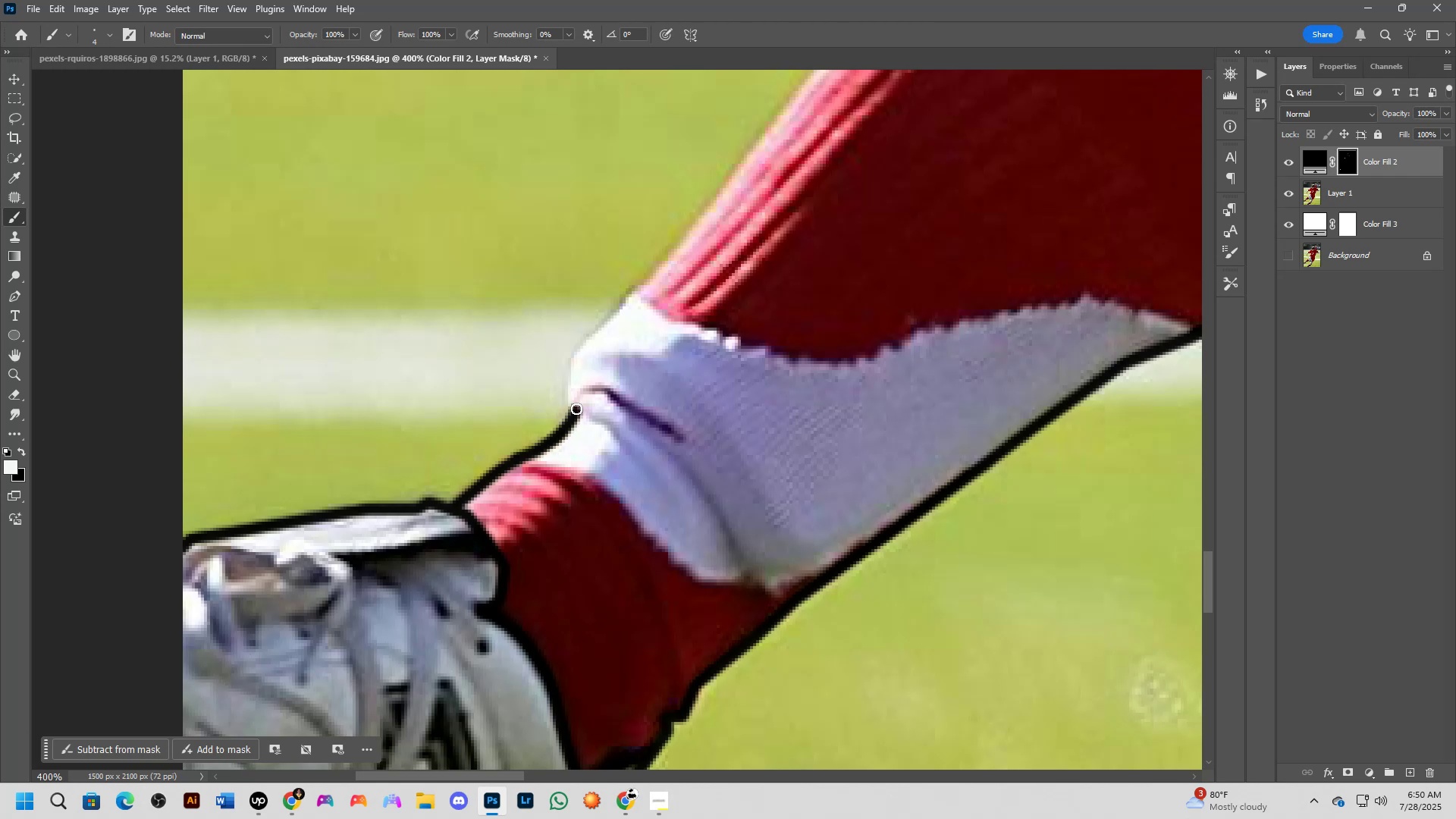 
hold_key(key=Space, duration=0.51)
 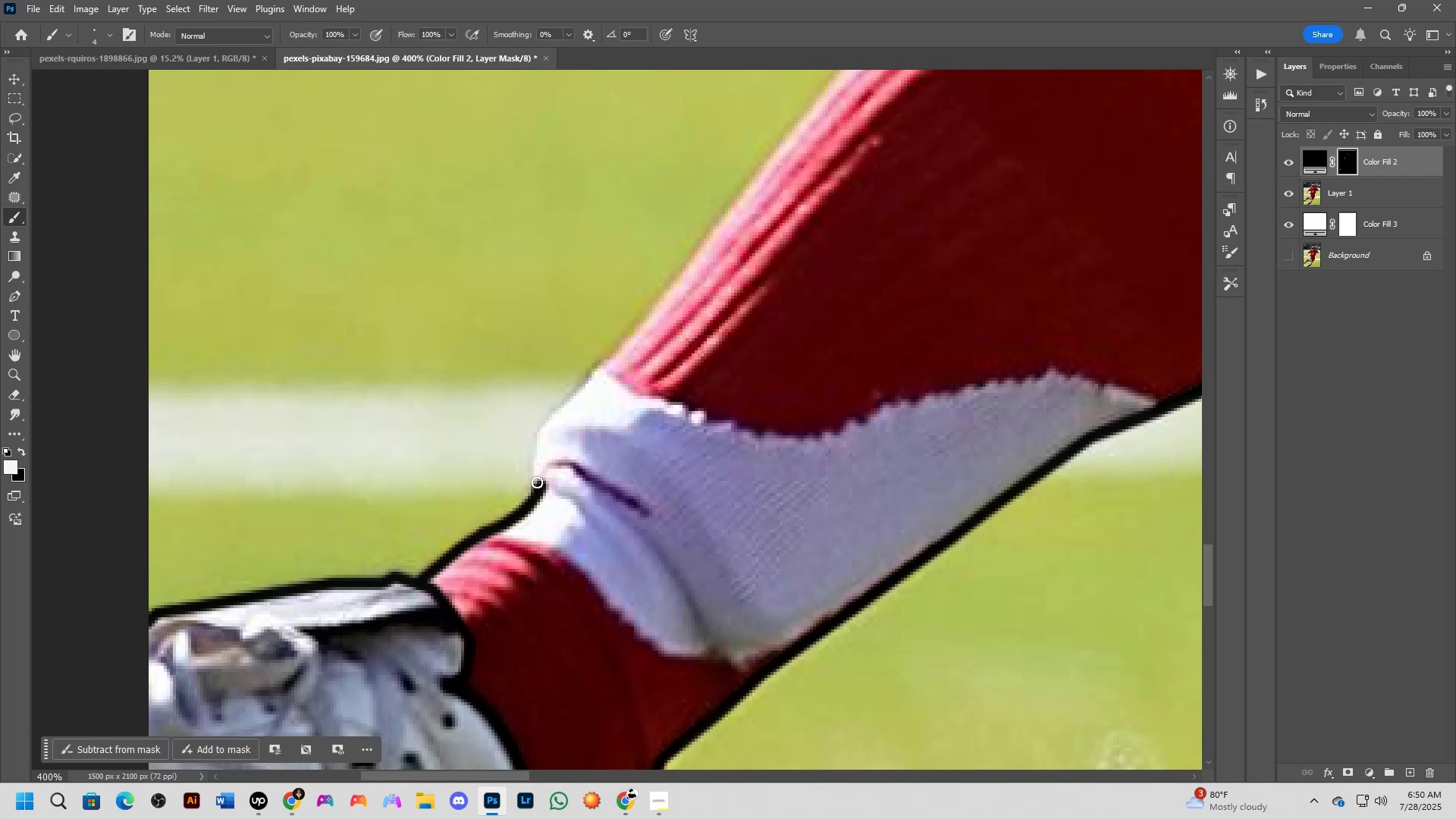 
left_click_drag(start_coordinate=[568, 424], to_coordinate=[534, 498])
 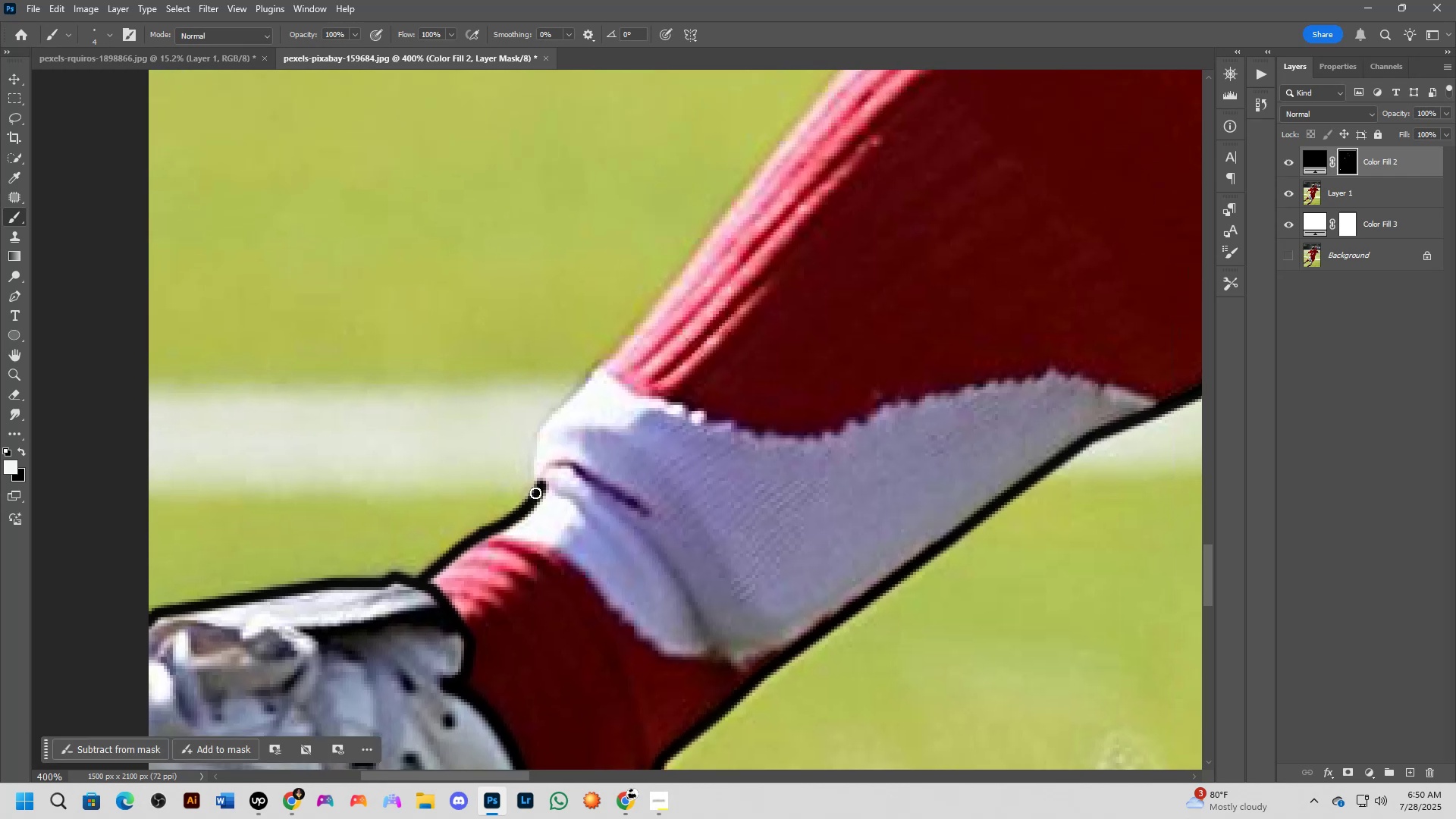 
left_click_drag(start_coordinate=[537, 490], to_coordinate=[538, 428])
 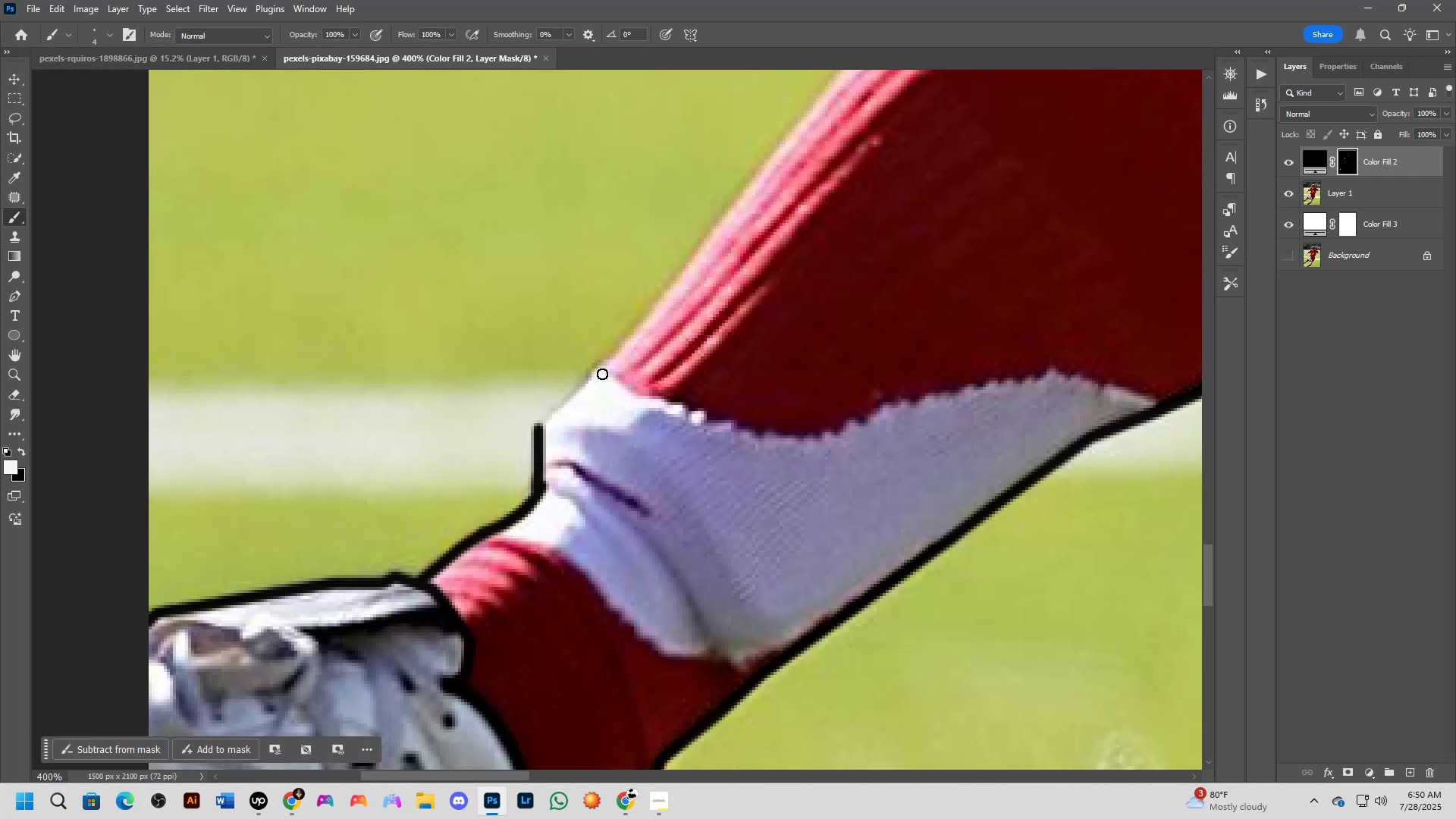 
hold_key(key=ShiftLeft, duration=0.43)
left_click([601, 366])
 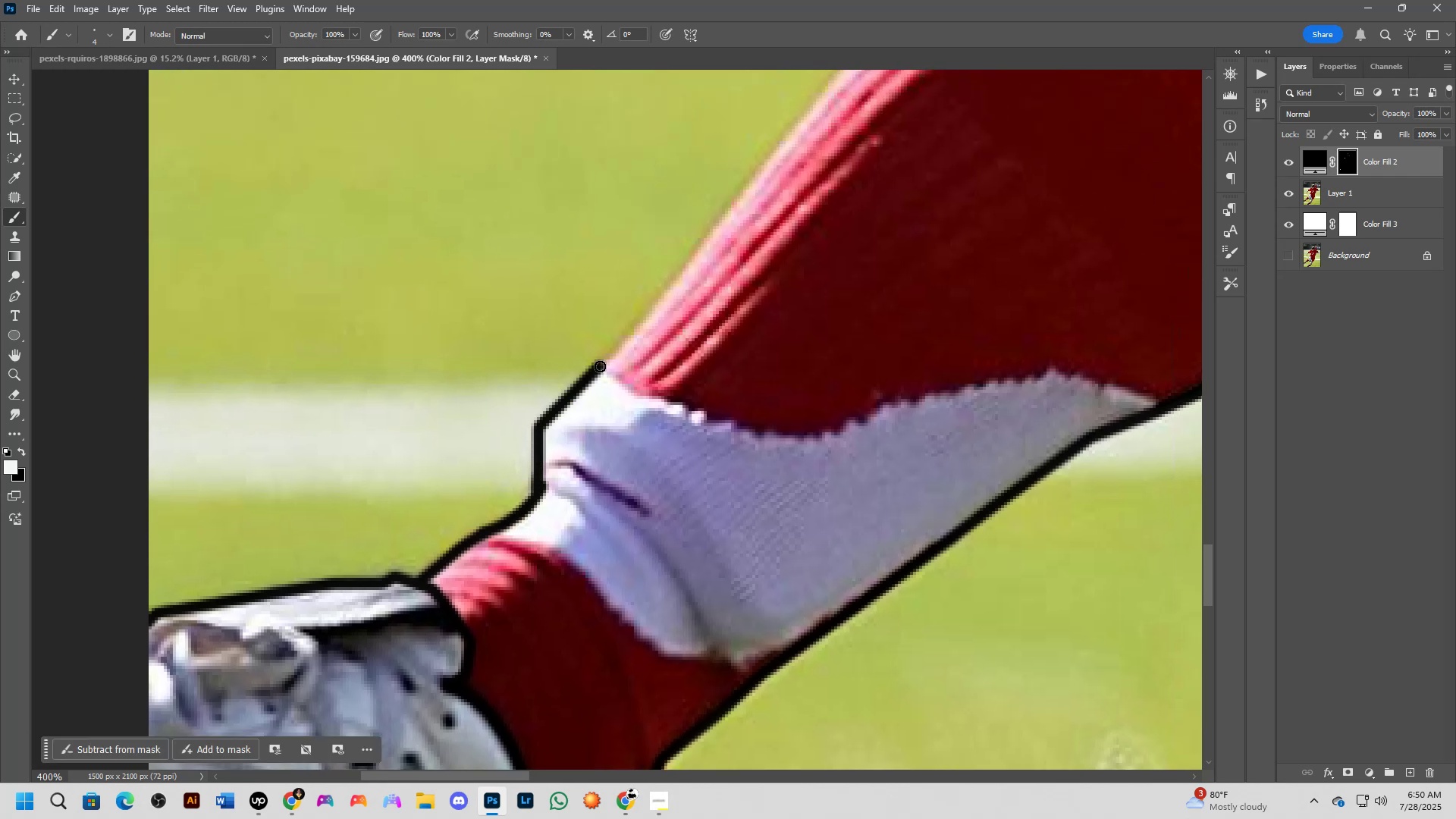 
scroll: coordinate [587, 386], scroll_direction: down, amount: 5.0
 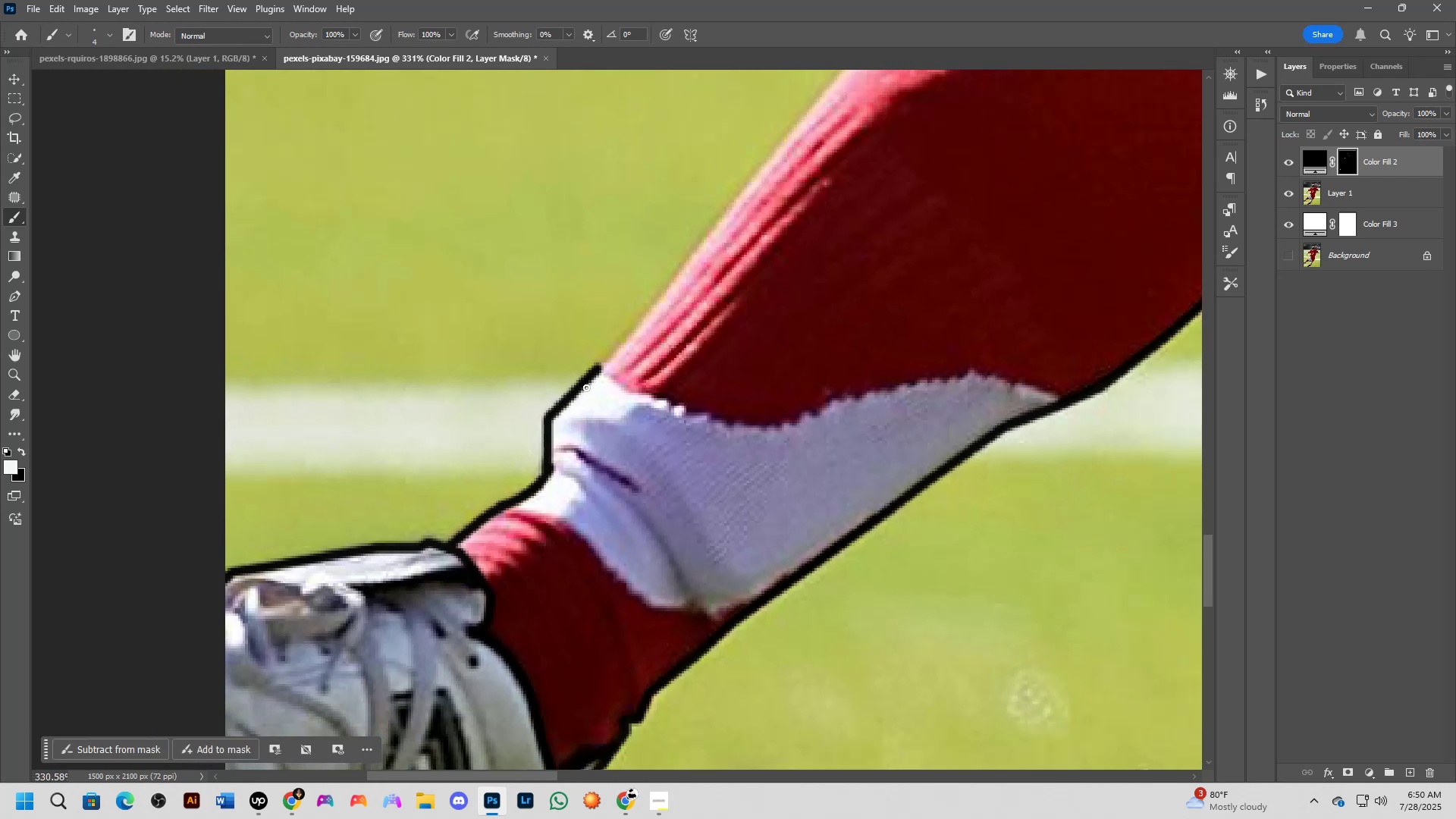 
hold_key(key=Space, duration=0.56)
 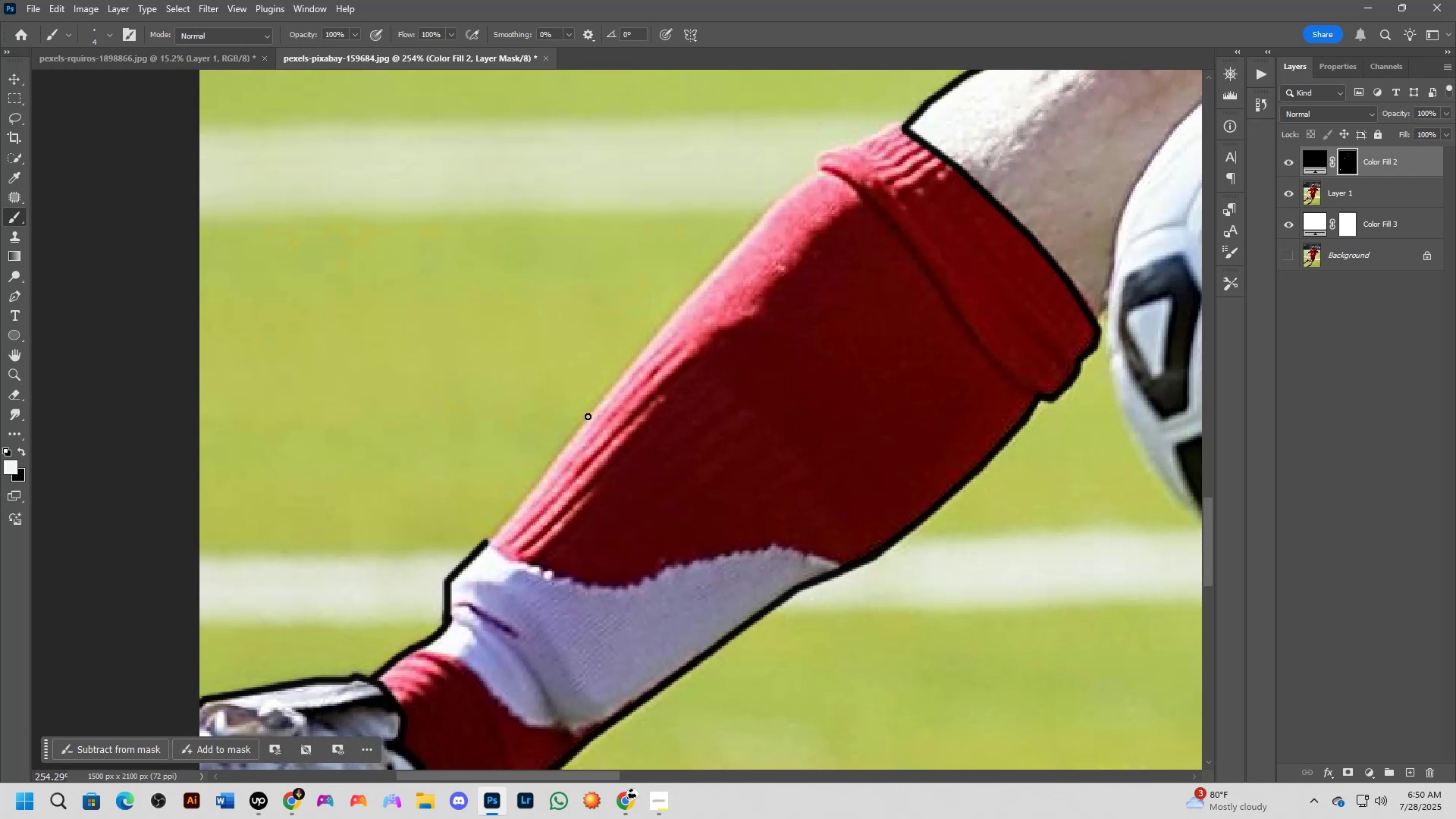 
left_click_drag(start_coordinate=[640, 341], to_coordinate=[531, 511])
 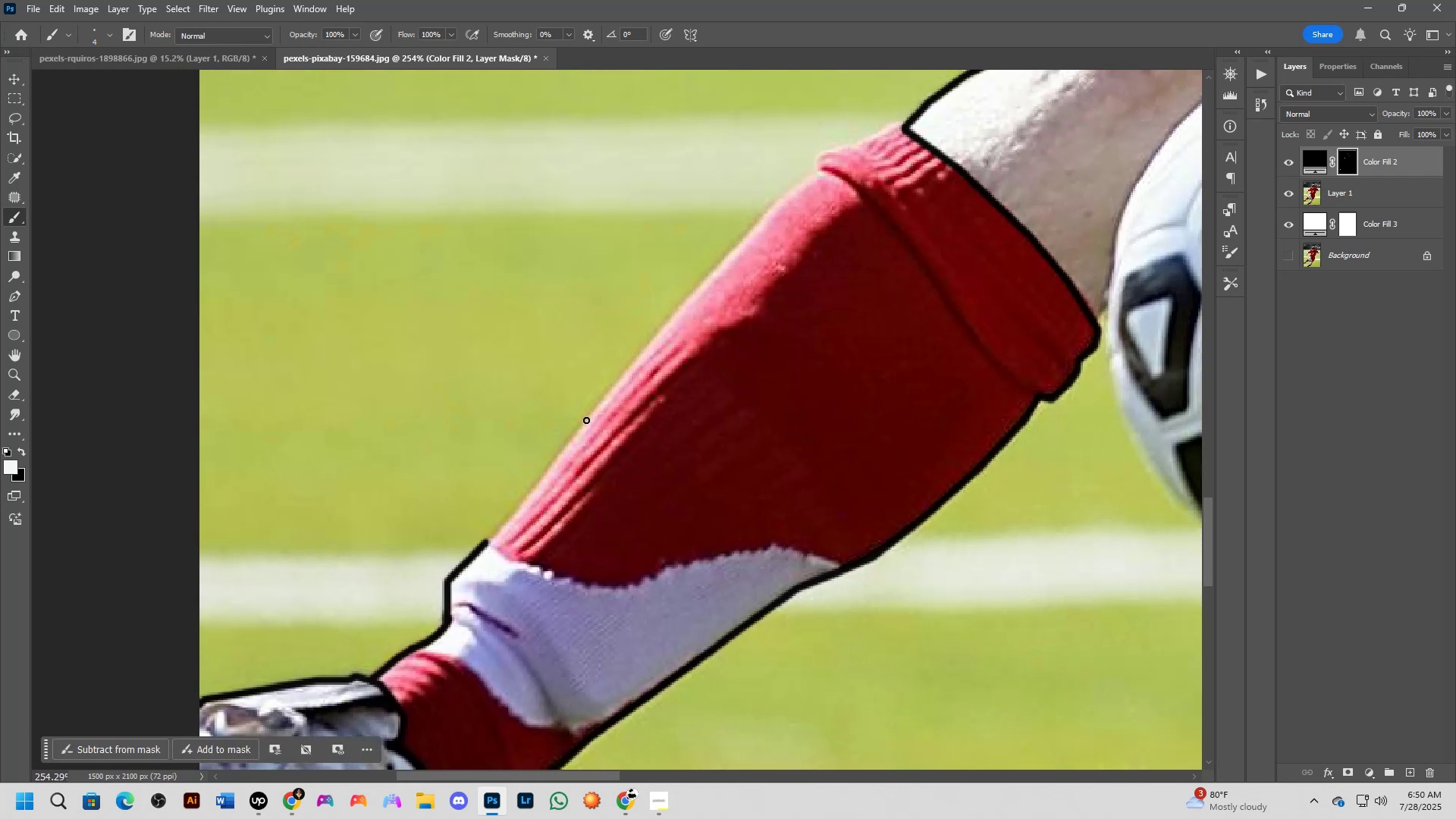 
hold_key(key=ShiftLeft, duration=0.33)
left_click([588, 416])
 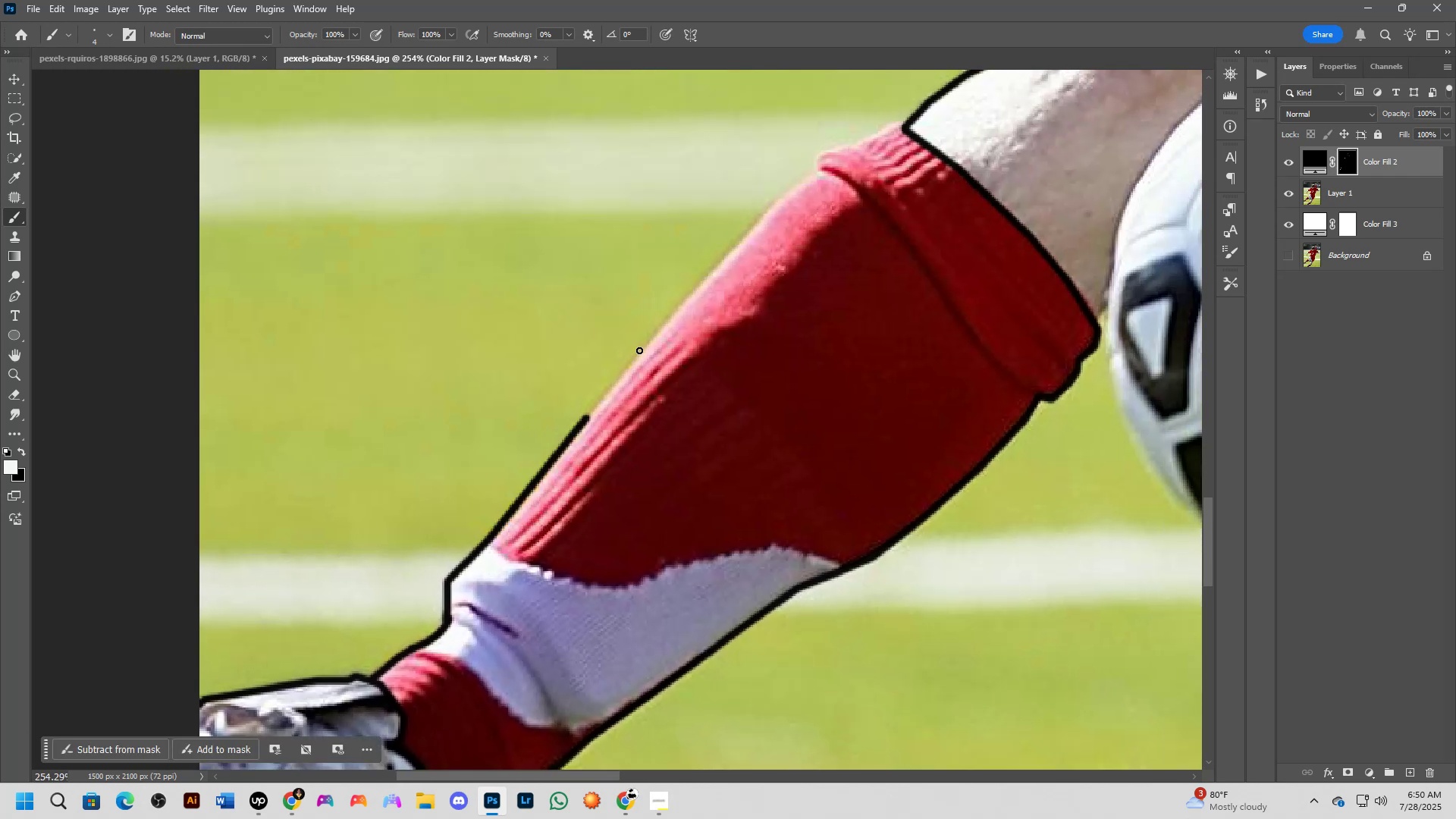 
key(Shift+ShiftLeft)
 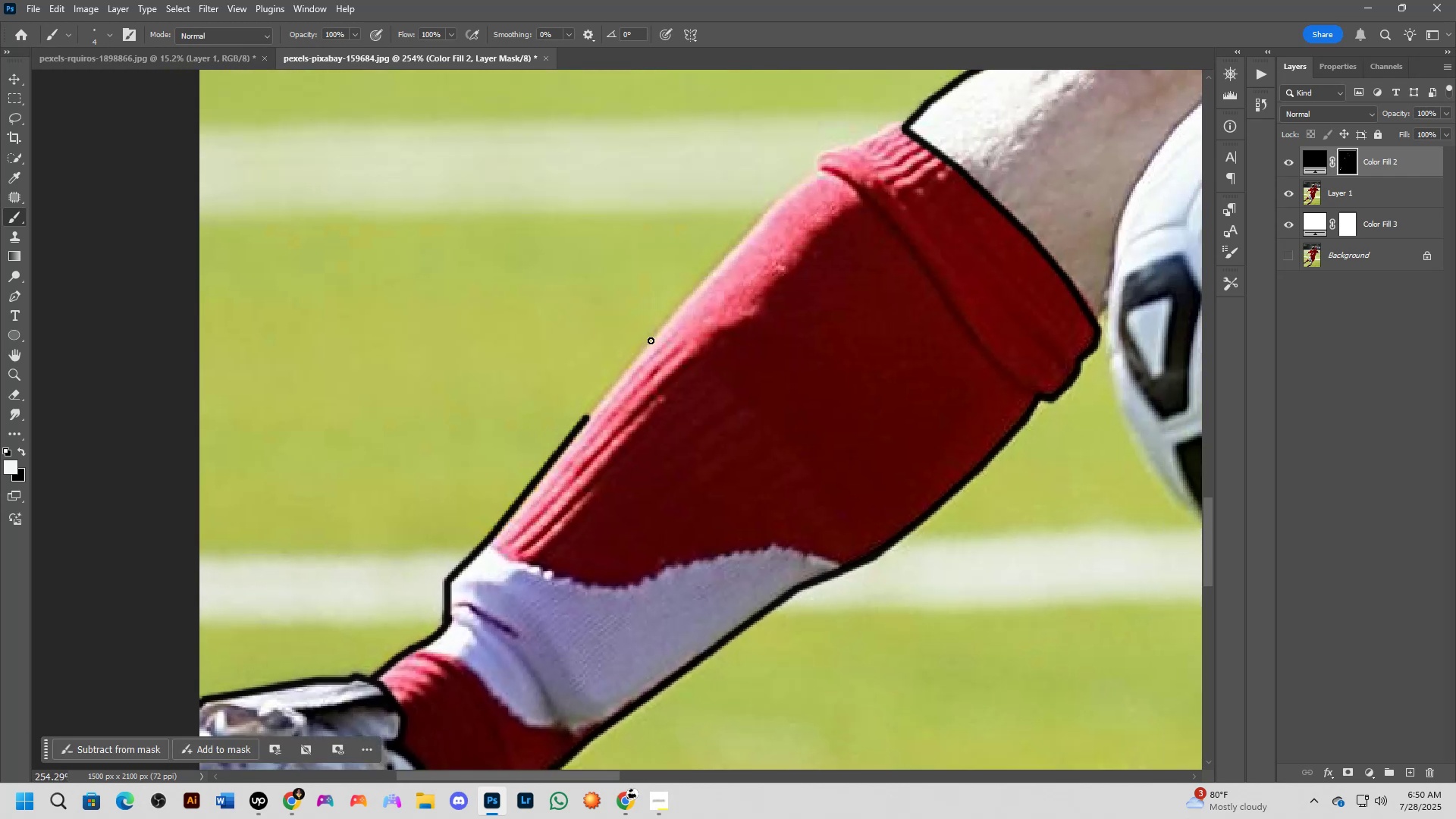 
left_click([651, 340])
 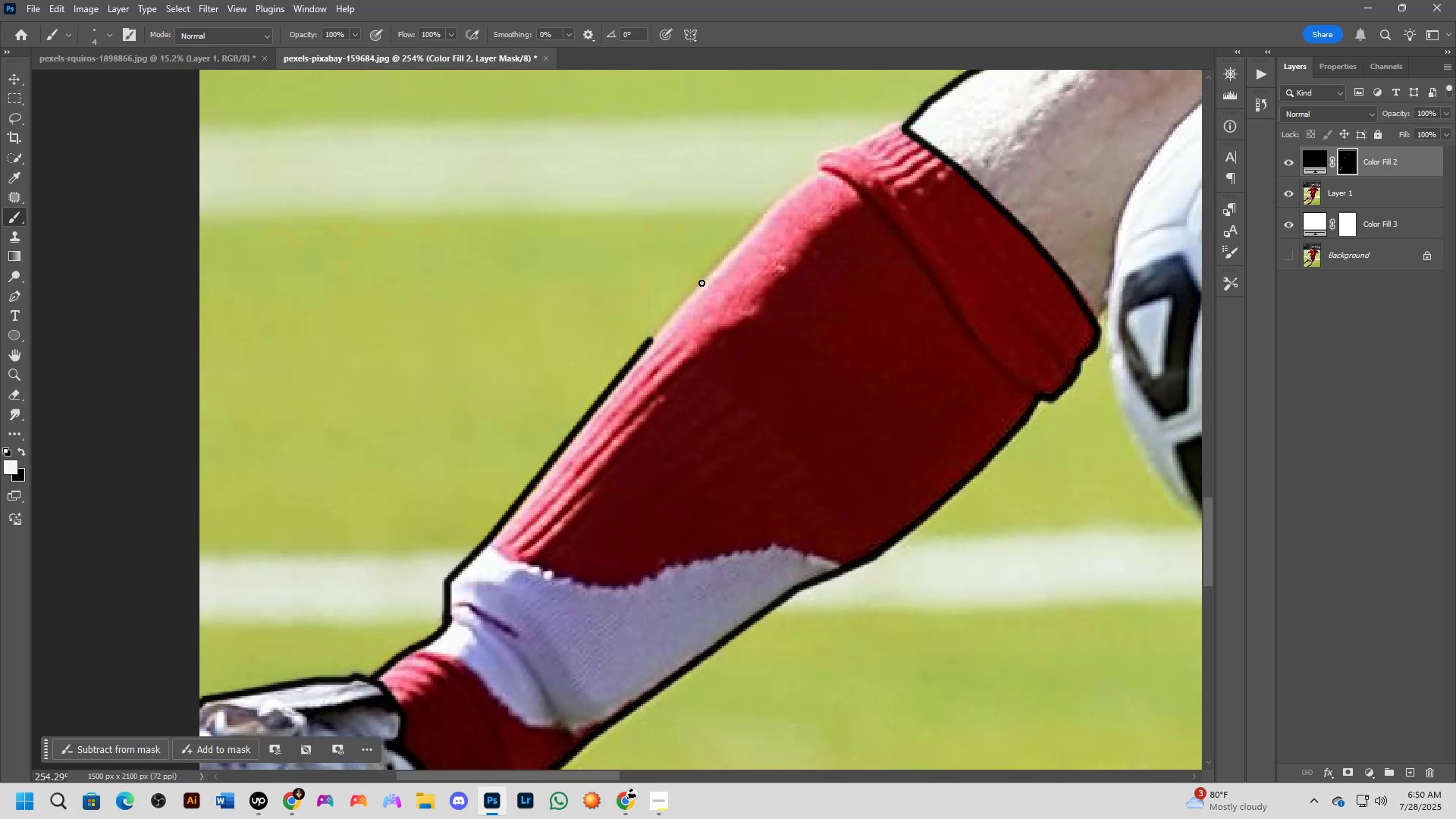 
key(Shift+ShiftLeft)
 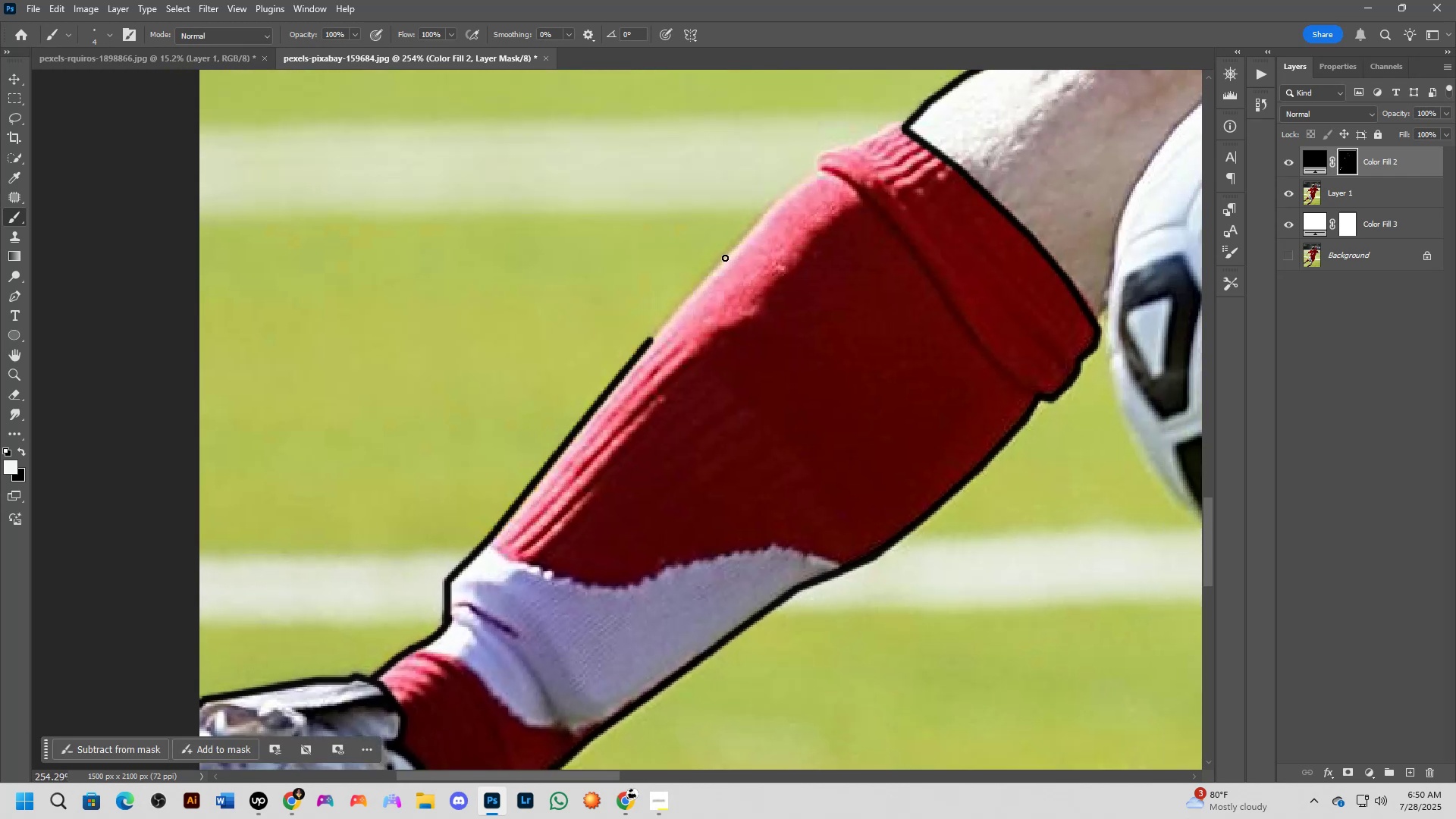 
left_click([725, 258])
 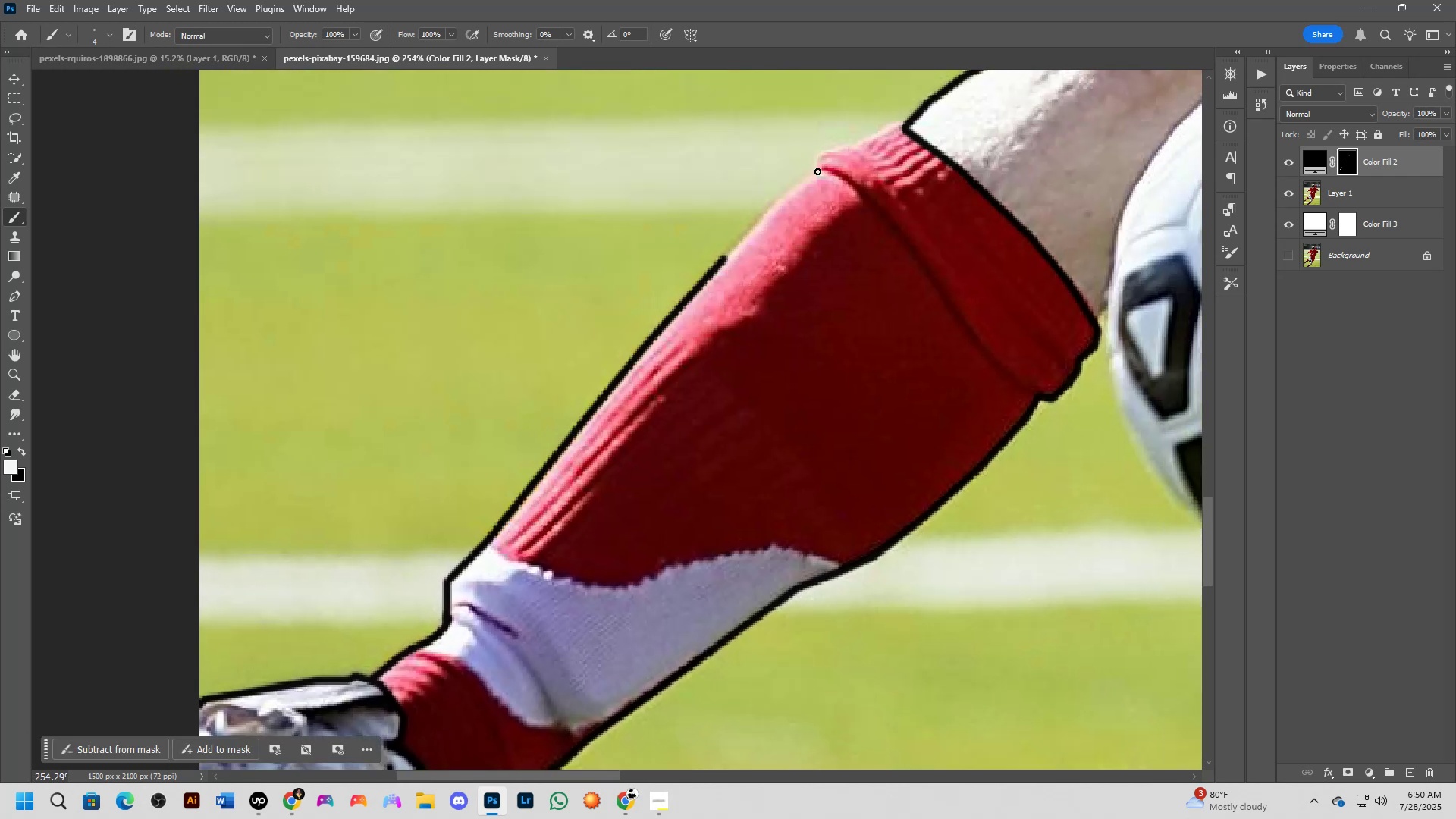 
hold_key(key=ShiftLeft, duration=0.45)
left_click([791, 193])
 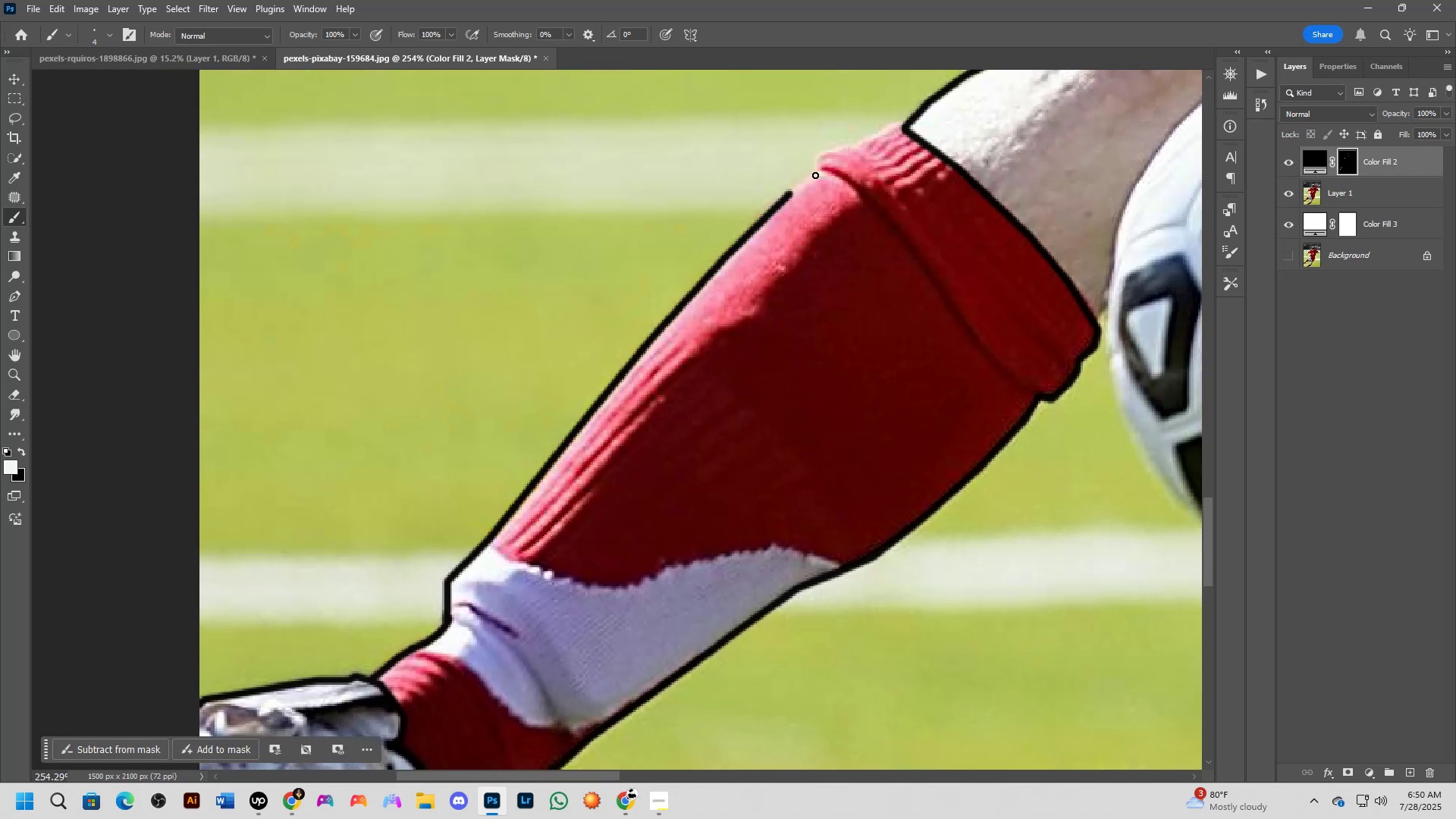 
hold_key(key=ShiftLeft, duration=0.33)
left_click([822, 172])
 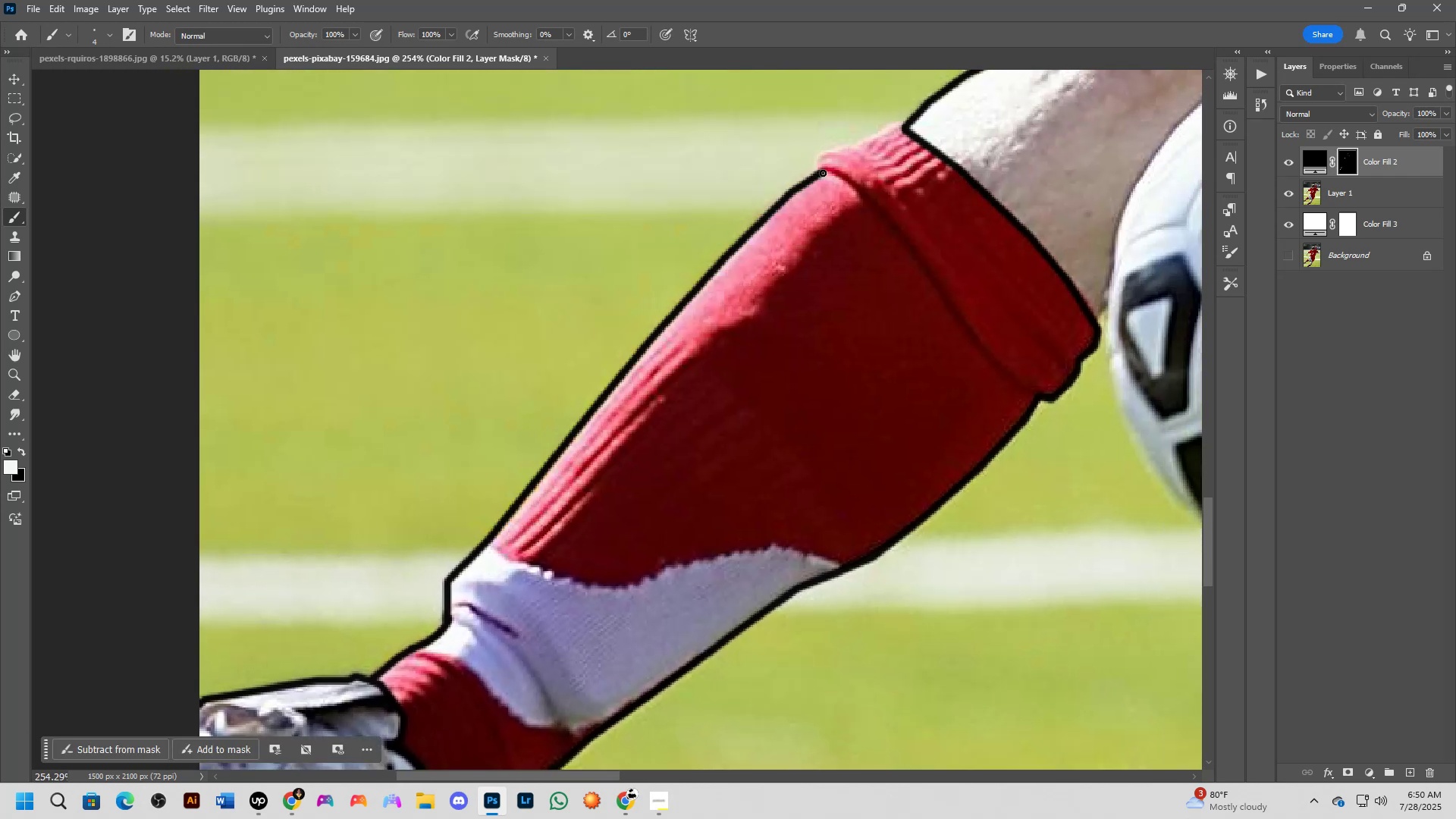 
hold_key(key=Space, duration=0.52)
 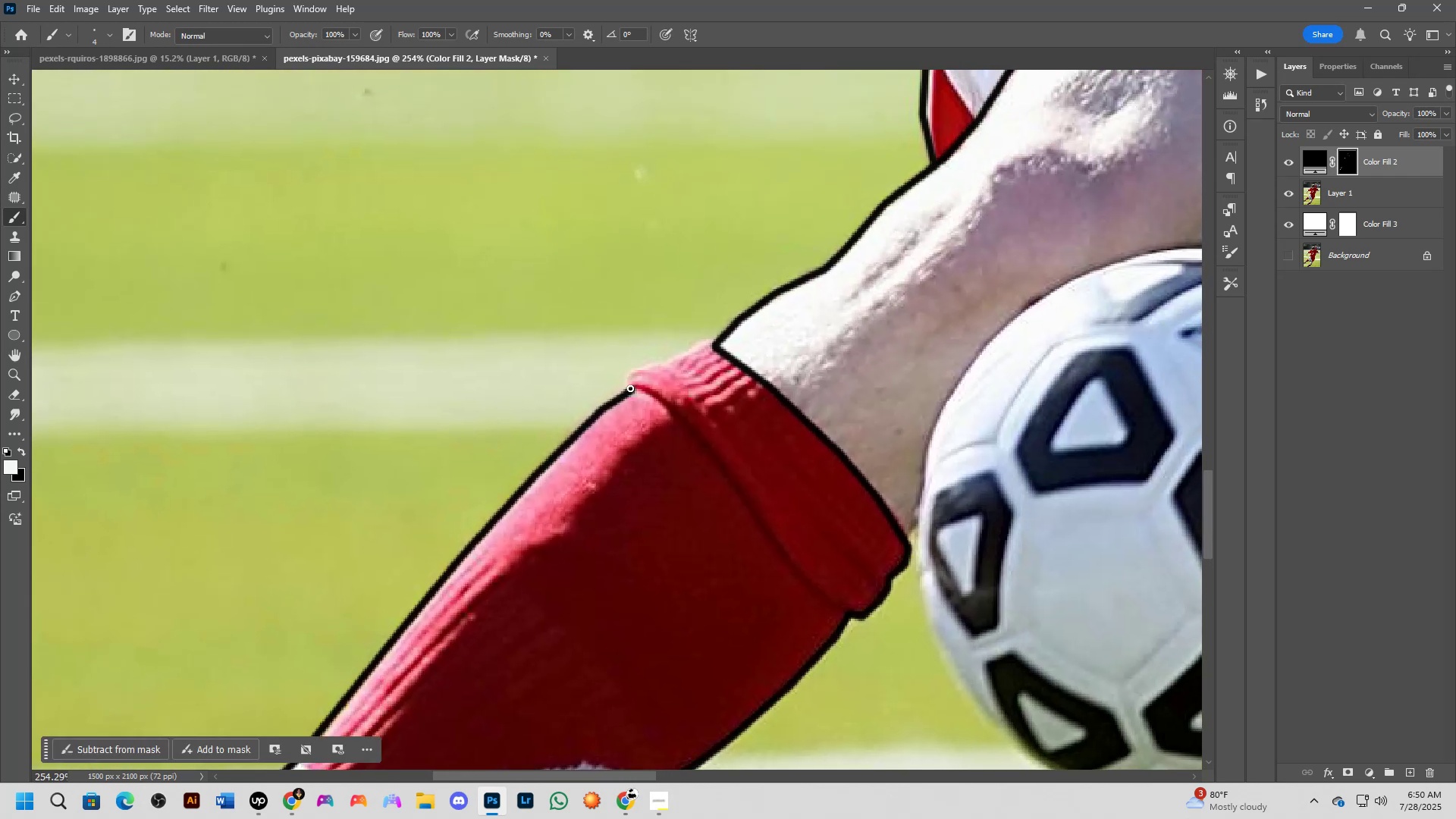 
left_click_drag(start_coordinate=[824, 177], to_coordinate=[634, 394])
 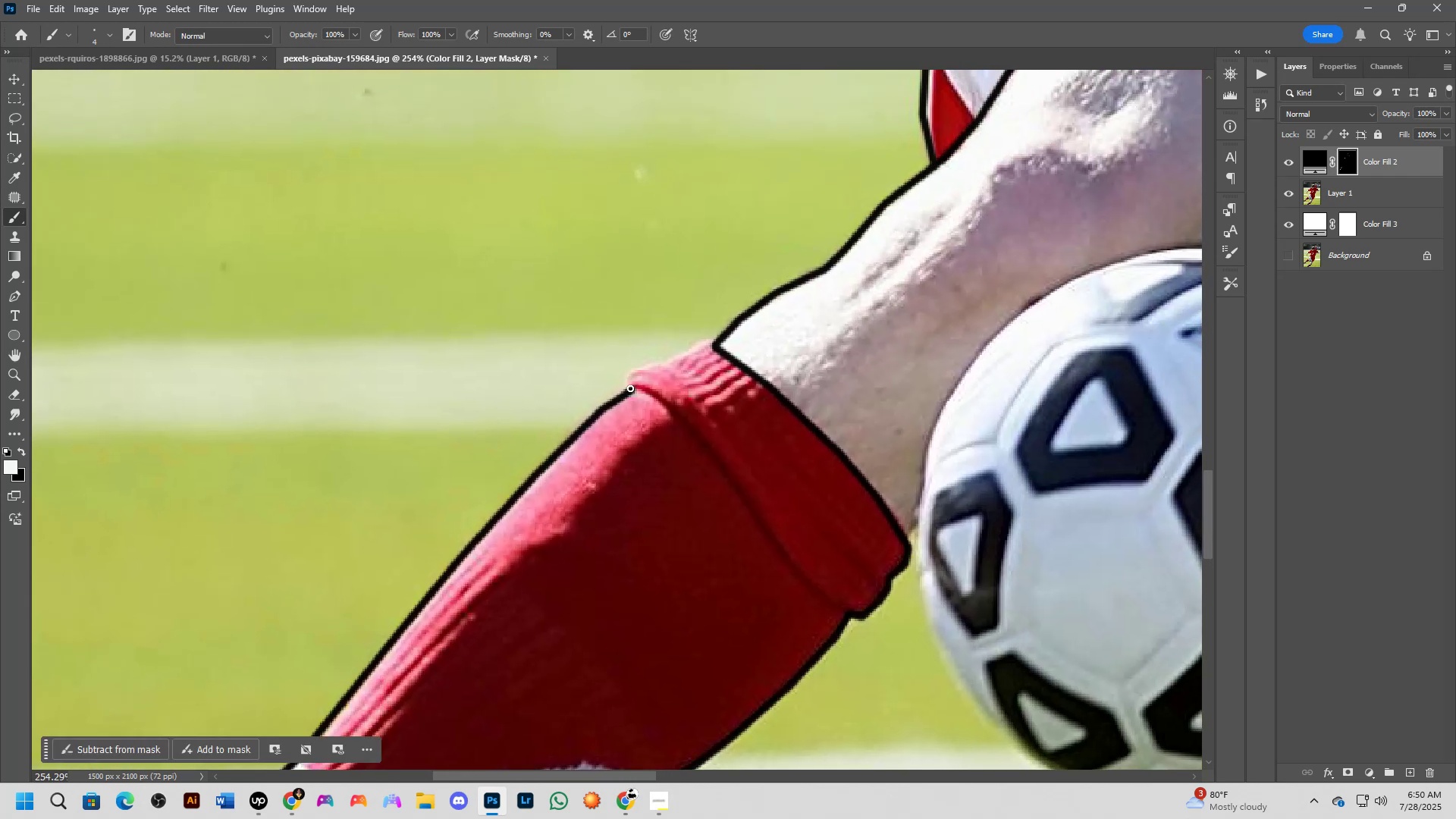 
left_click_drag(start_coordinate=[630, 388], to_coordinate=[711, 384])
 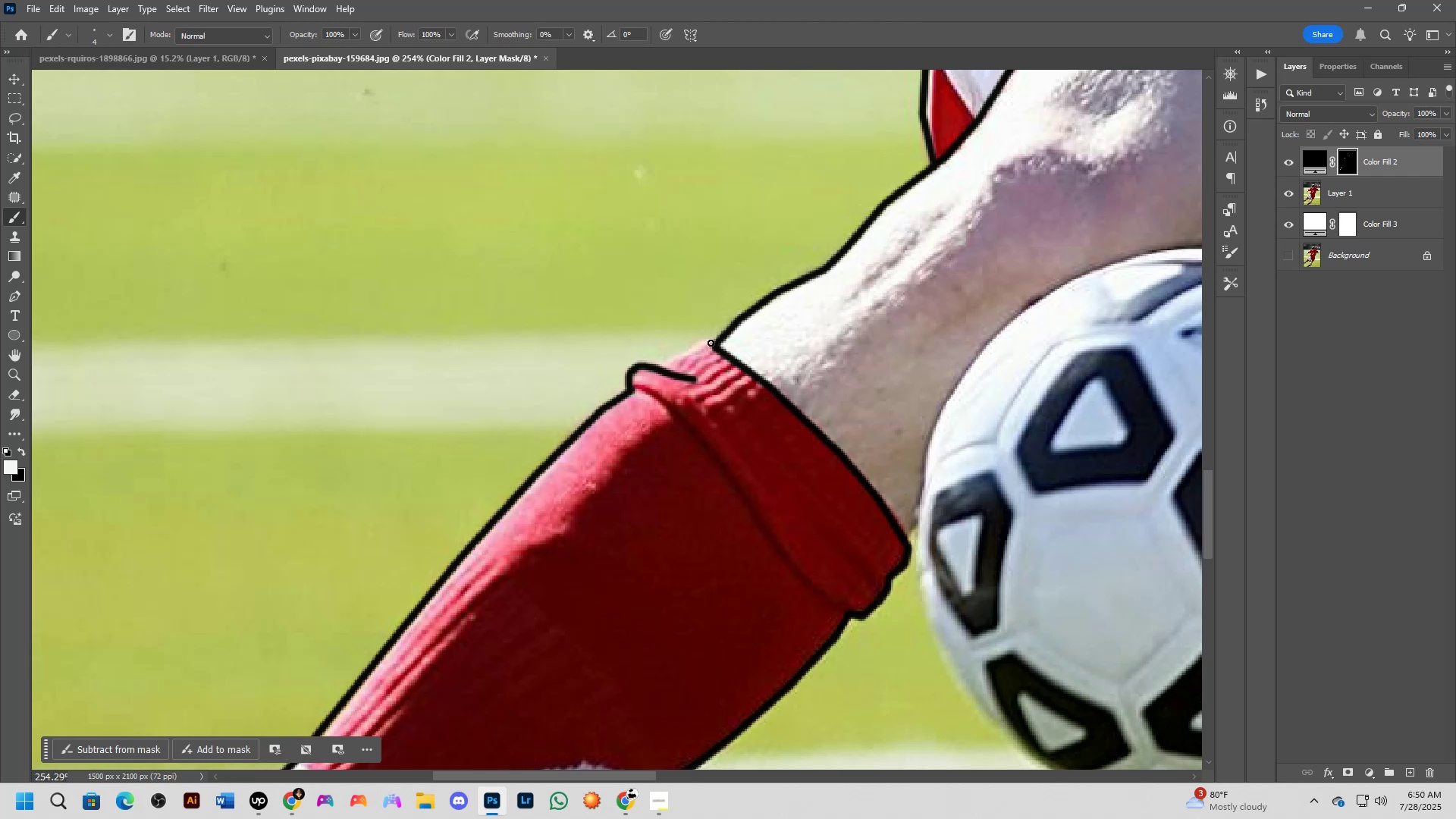 
left_click_drag(start_coordinate=[719, 340], to_coordinate=[661, 374])
 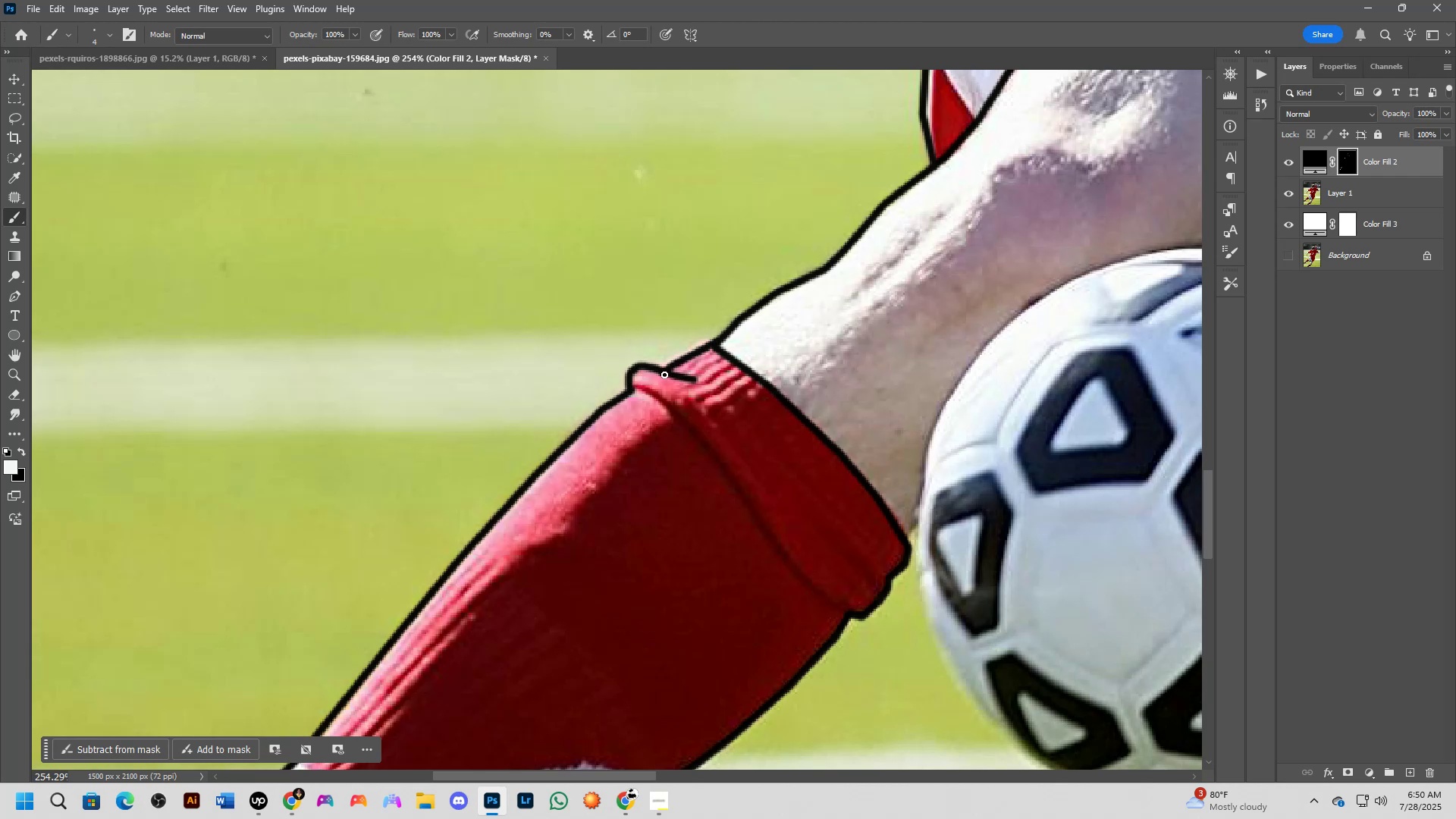 
key(X)
 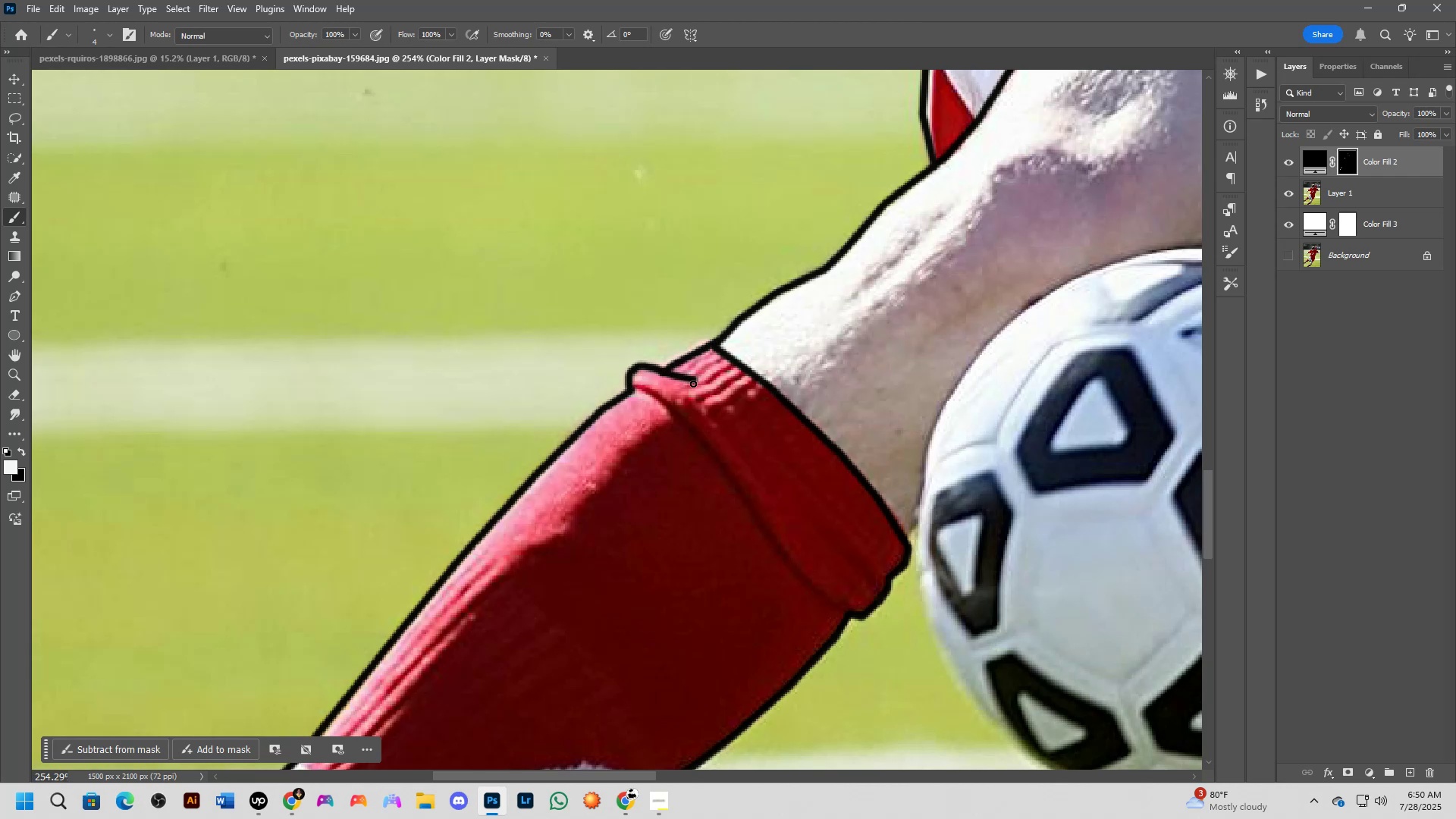 
scroll: coordinate [656, 388], scroll_direction: up, amount: 4.0
 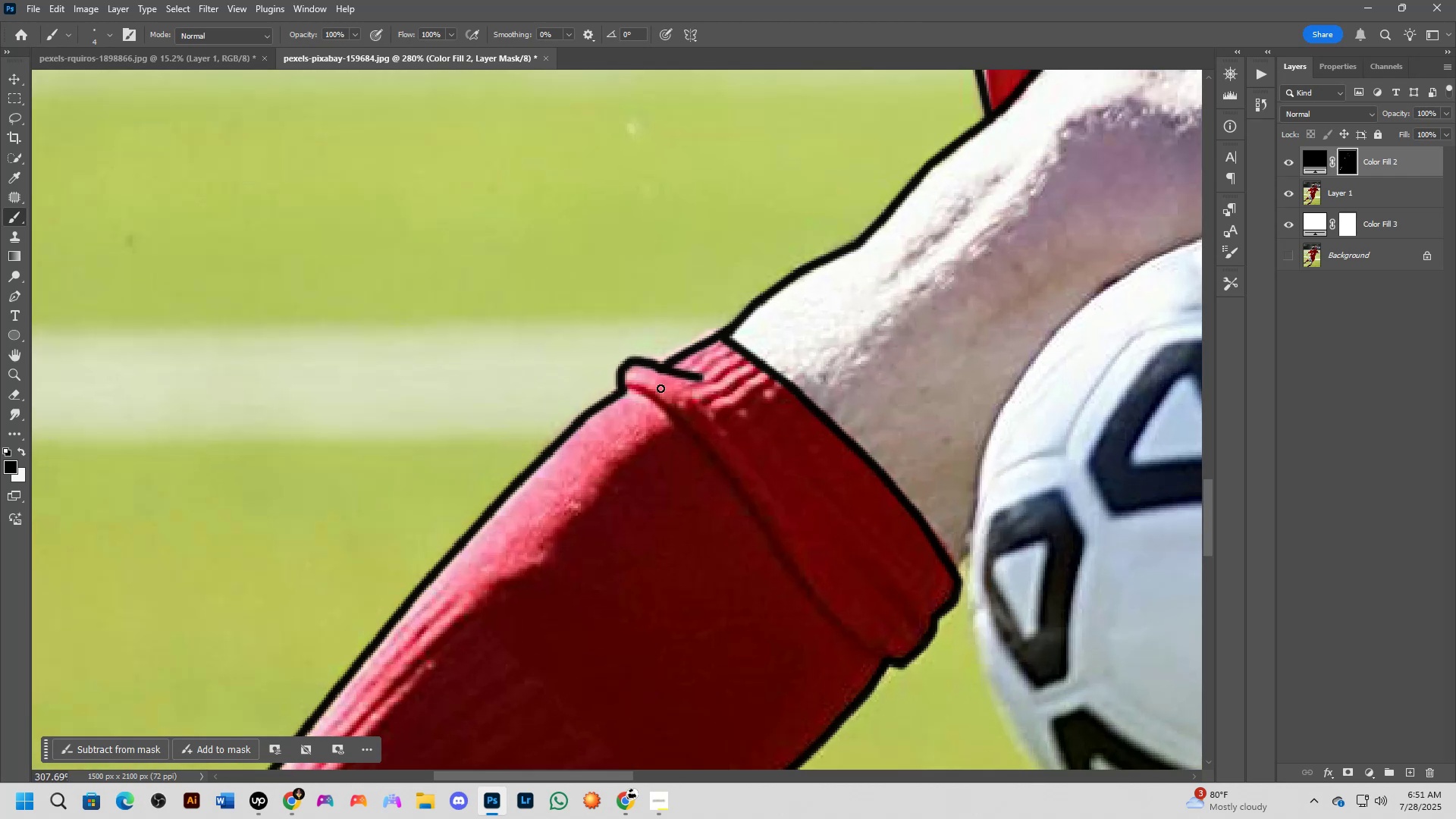 
hold_key(key=AltLeft, duration=1.14)
 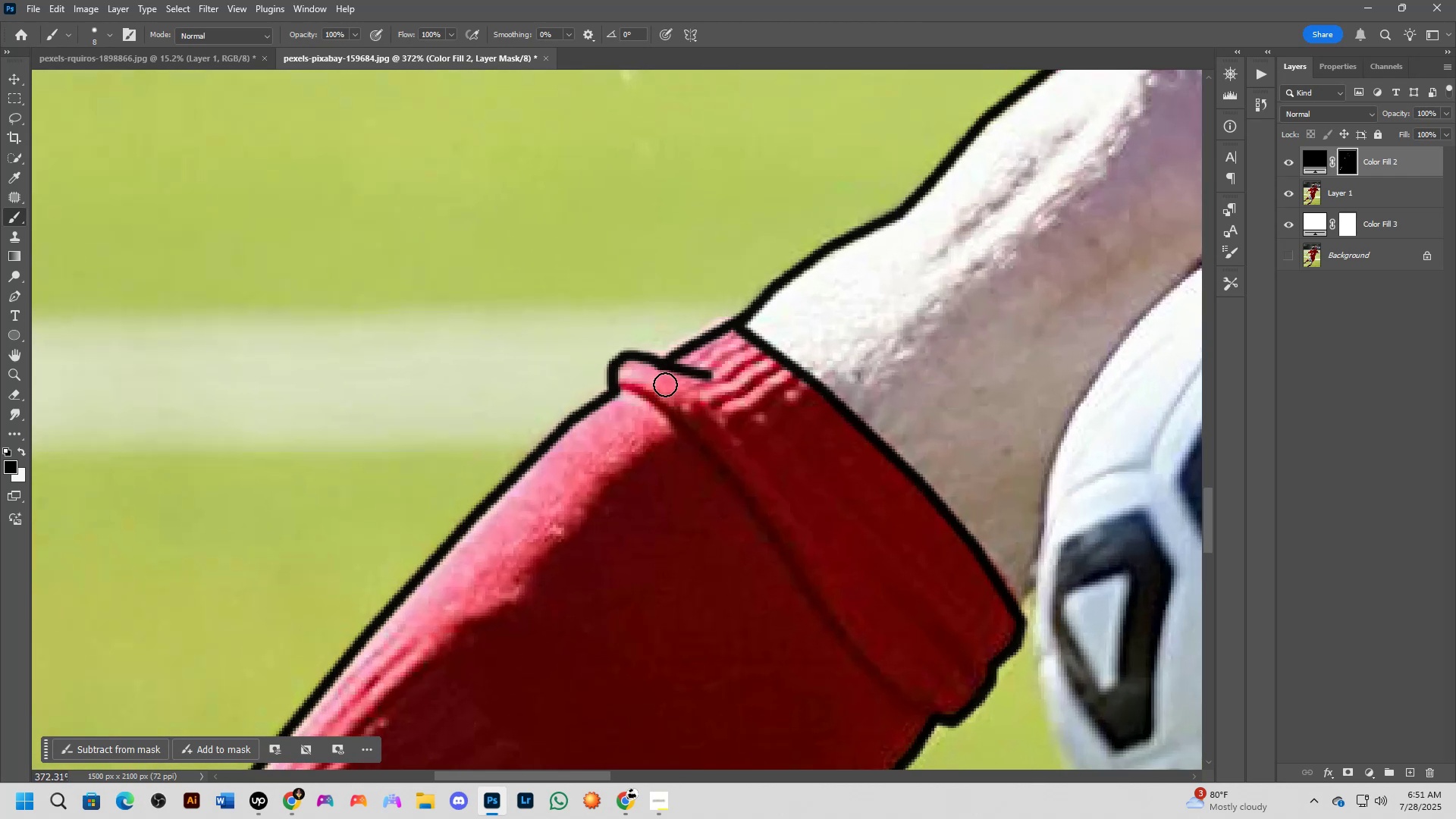 
left_click_drag(start_coordinate=[659, 383], to_coordinate=[774, 378])
 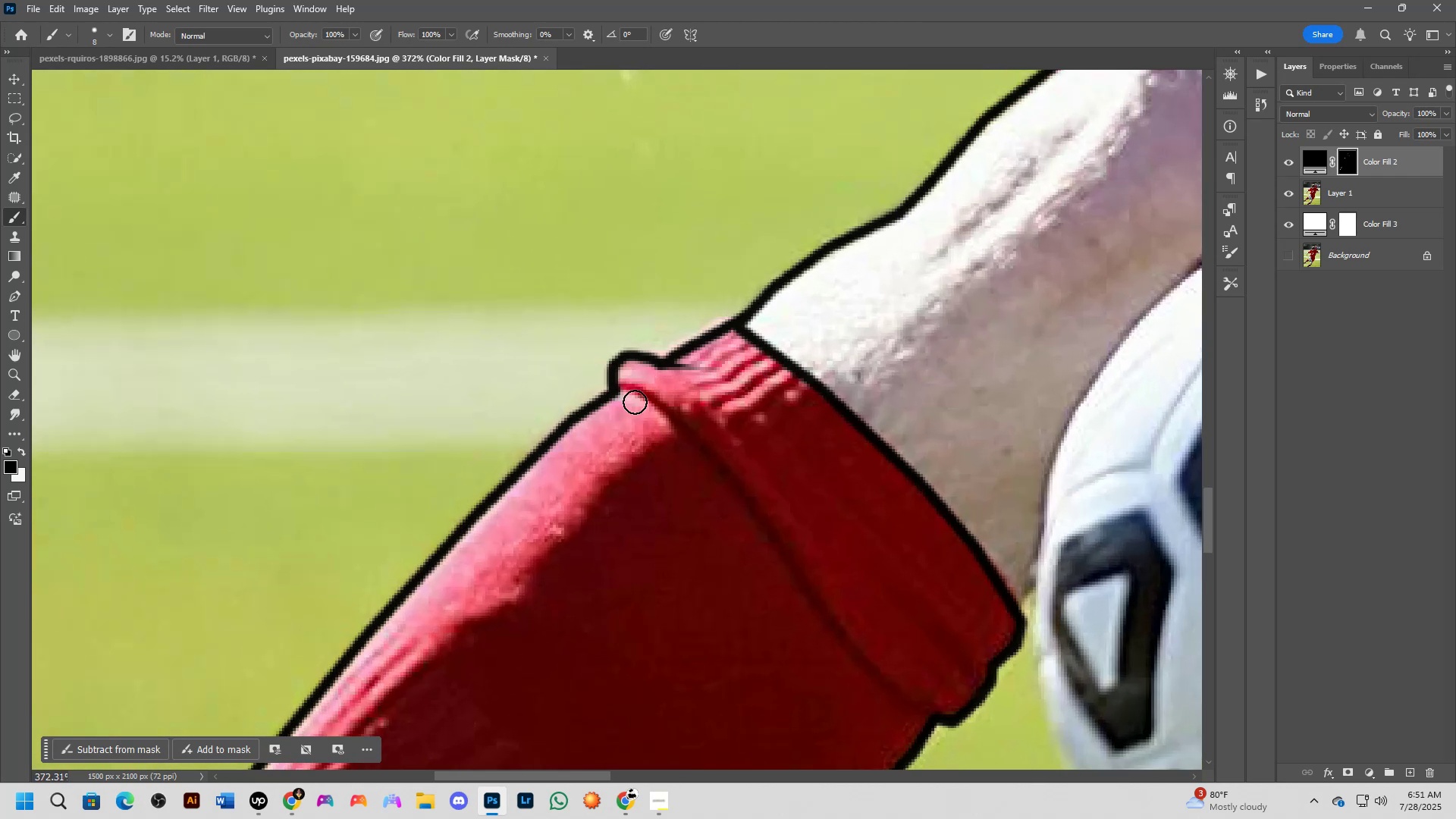 
scroll: coordinate [632, 407], scroll_direction: down, amount: 6.0
 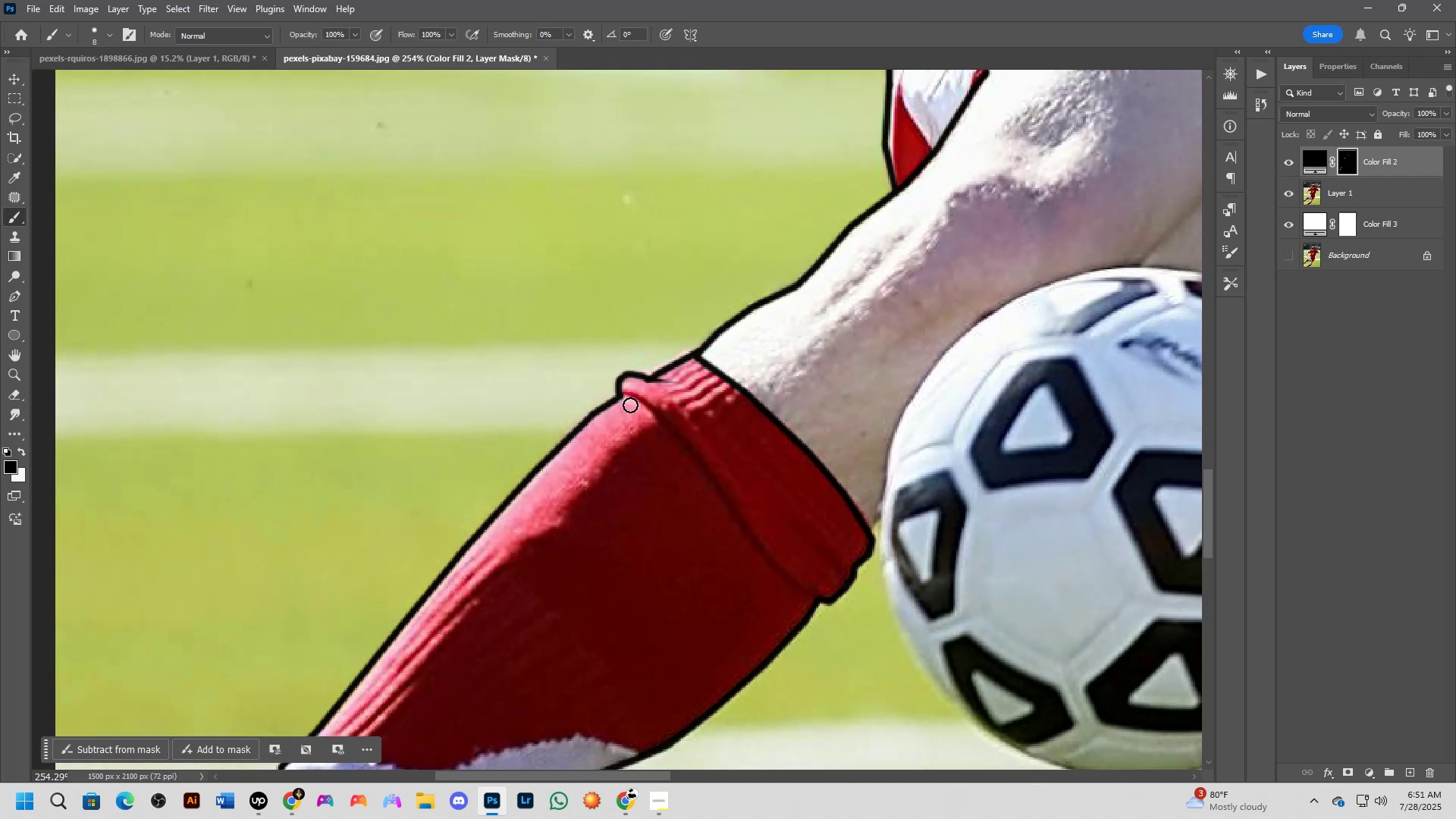 
hold_key(key=AltLeft, duration=1.26)
 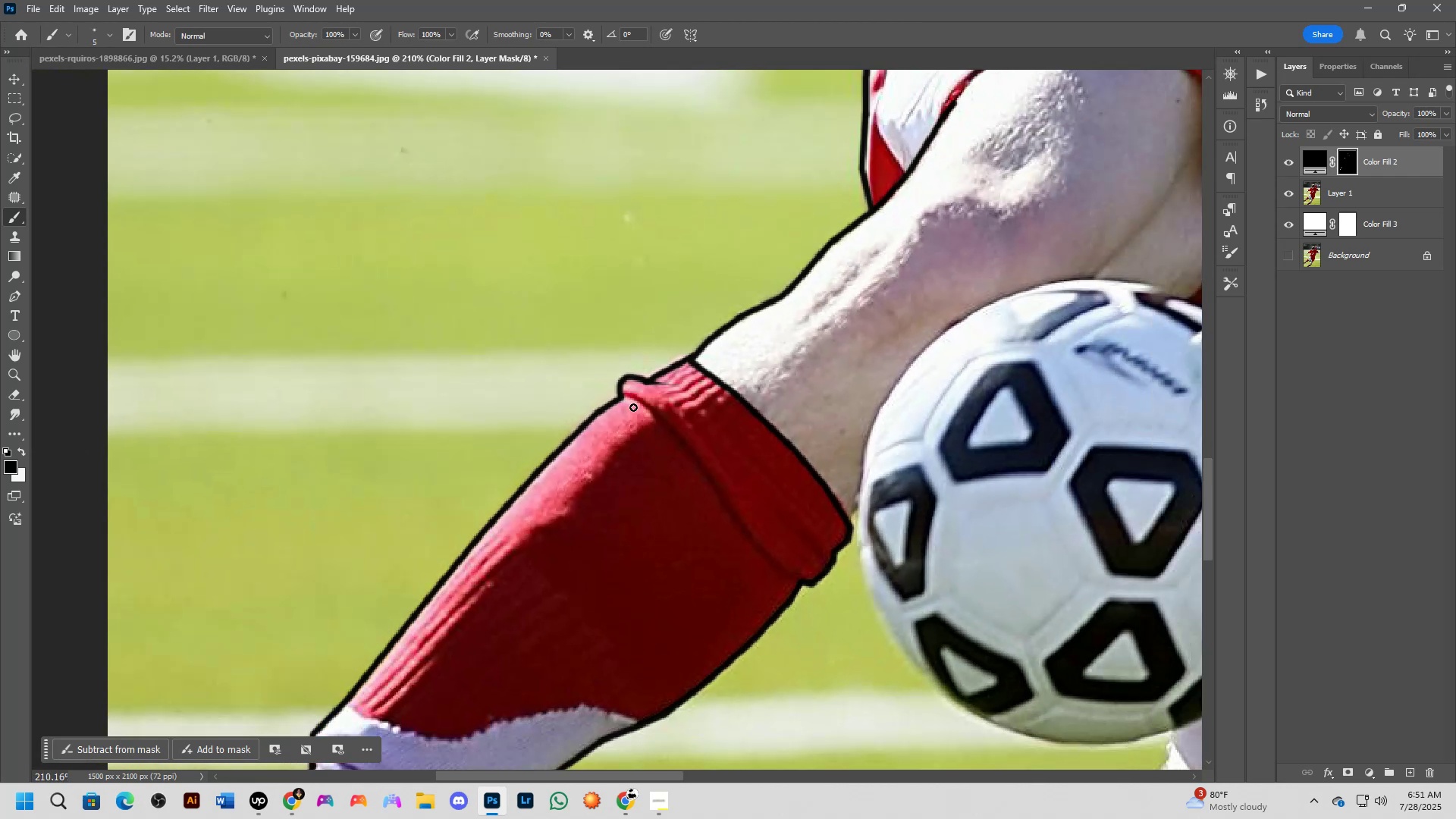 
scroll: coordinate [622, 407], scroll_direction: up, amount: 4.0
 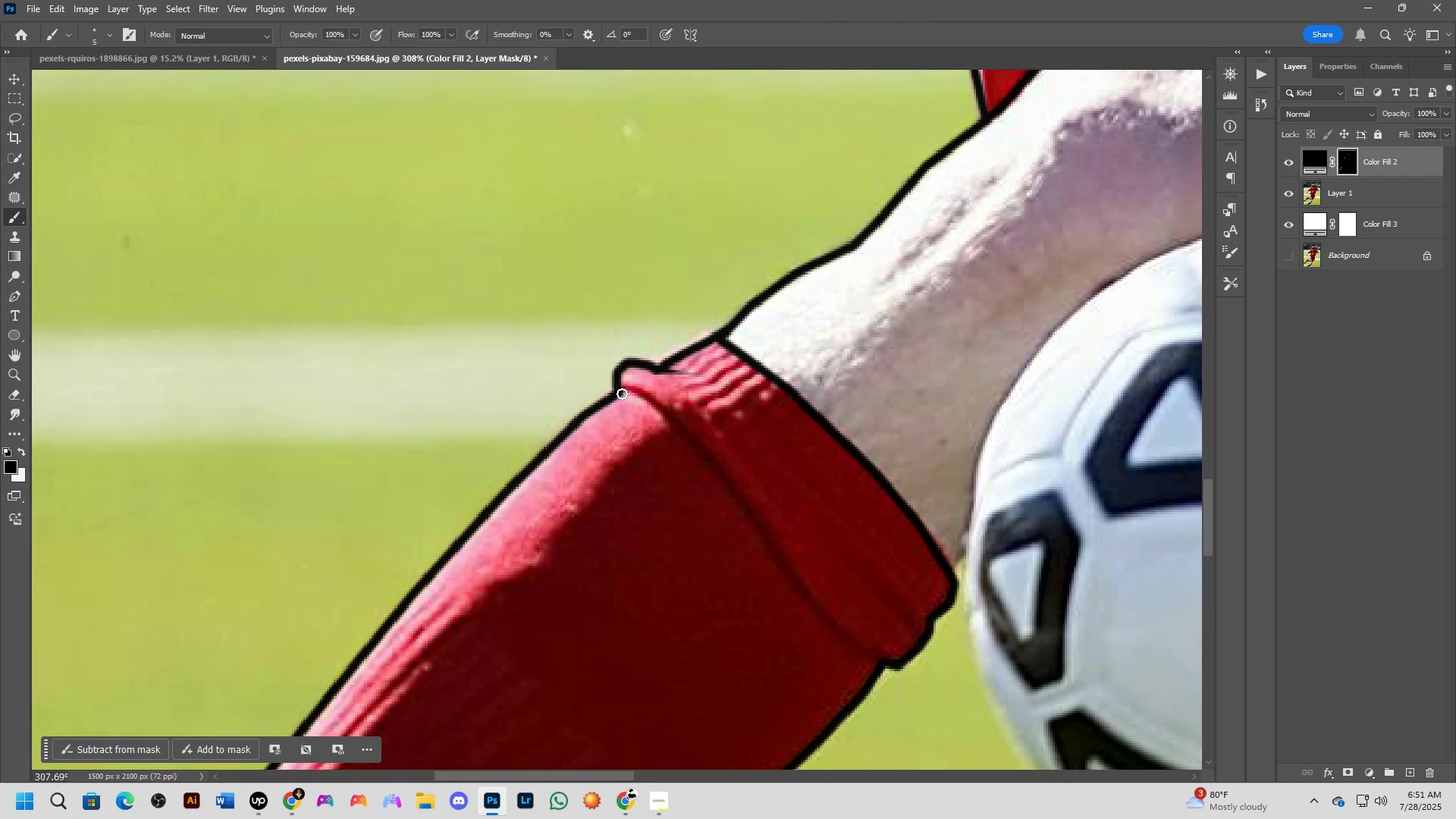 
left_click_drag(start_coordinate=[622, 394], to_coordinate=[627, 393])
 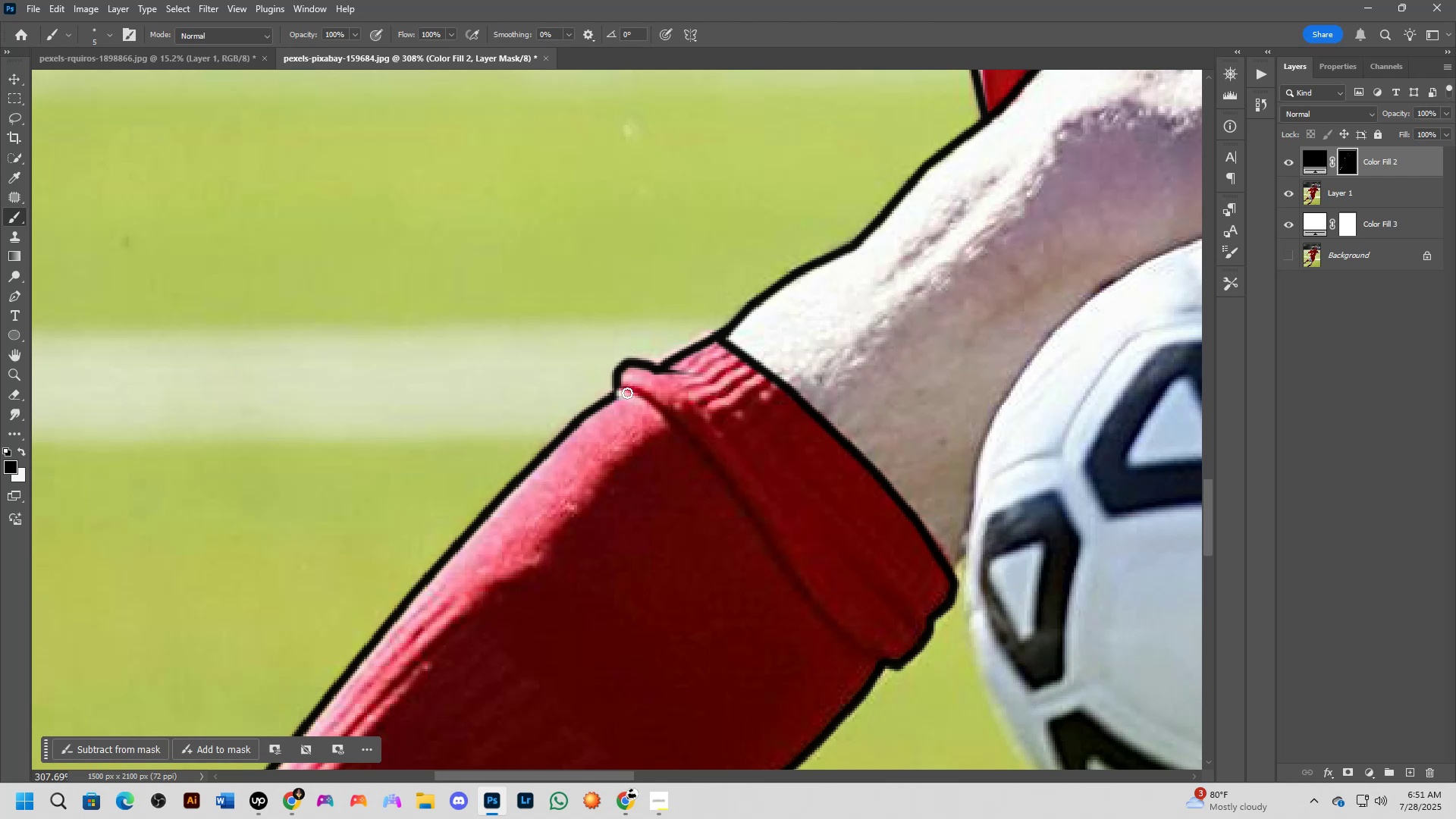 
key(Control+ControlLeft)
 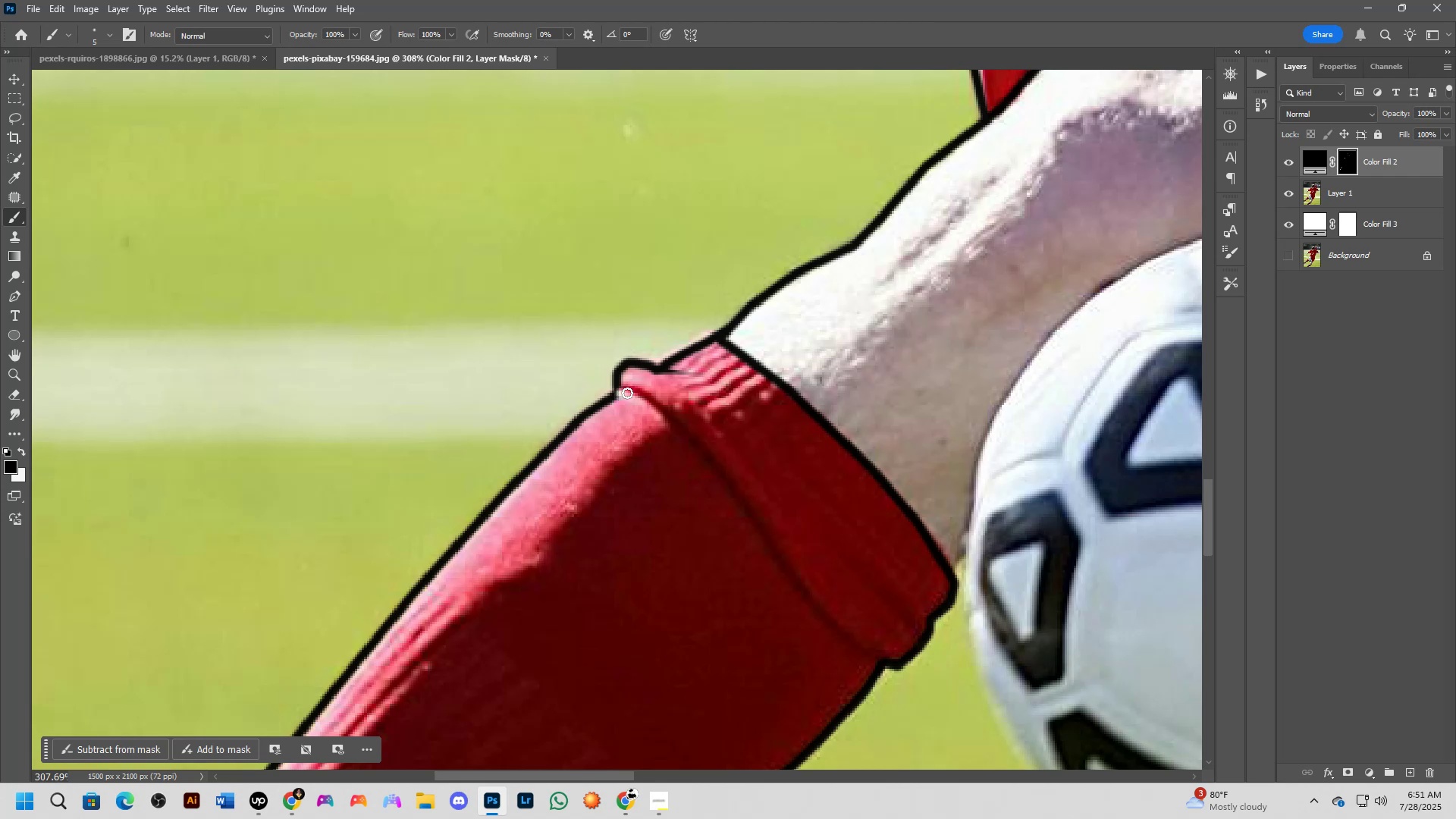 
key(Control+Z)
 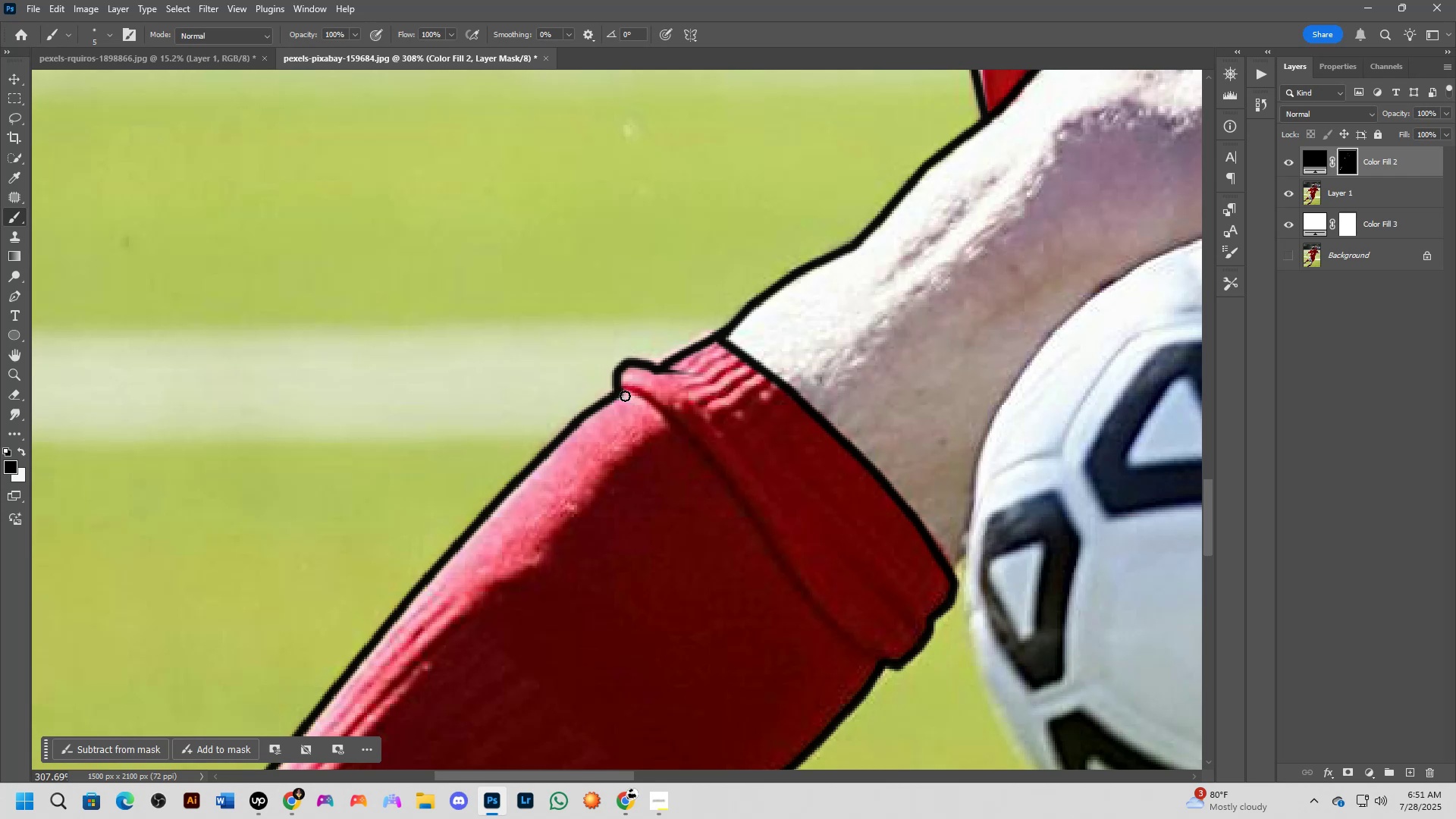 
key(X)
 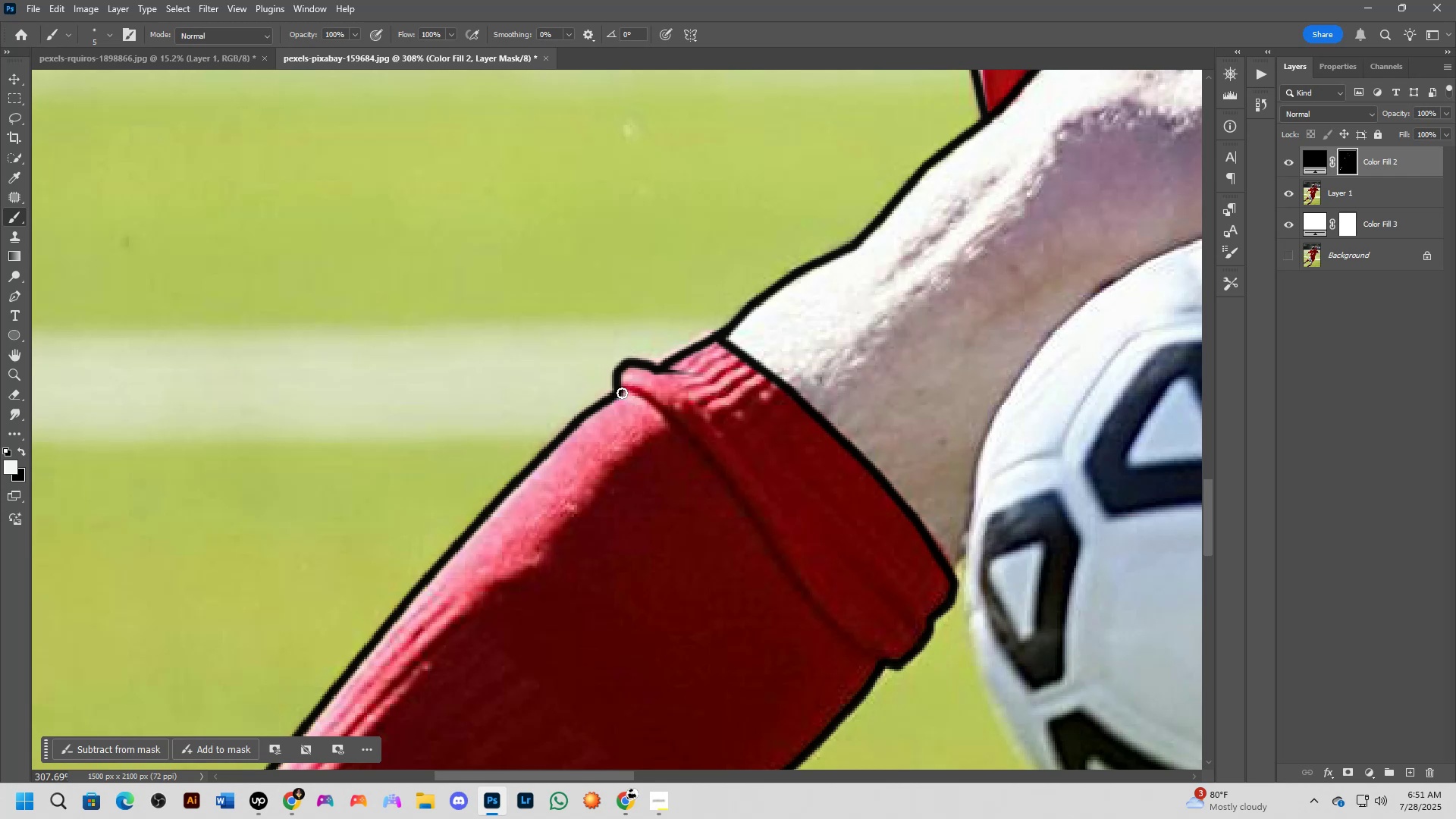 
left_click_drag(start_coordinate=[622, 393], to_coordinate=[890, 661])
 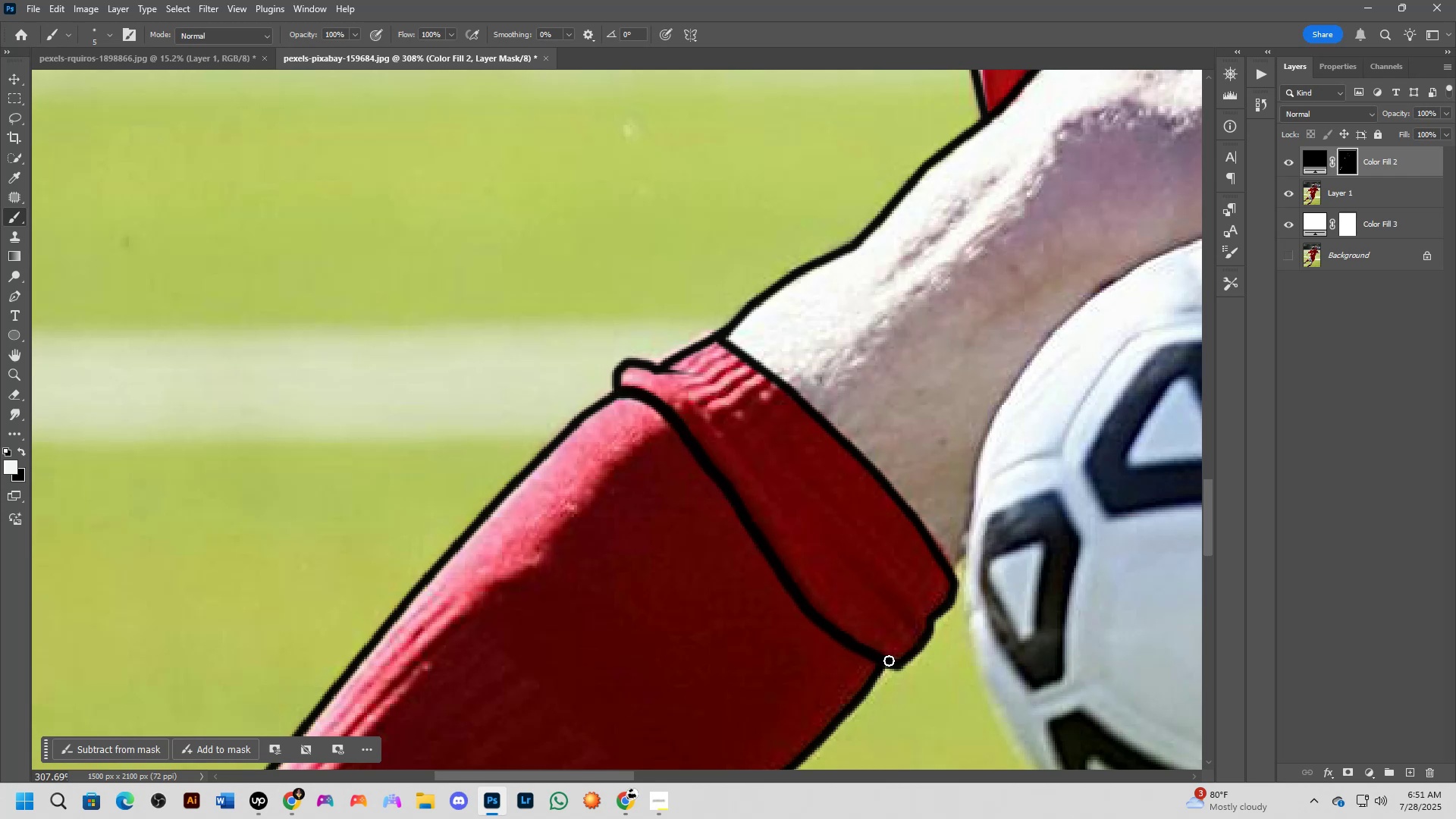 
key(Shift+ShiftLeft)
 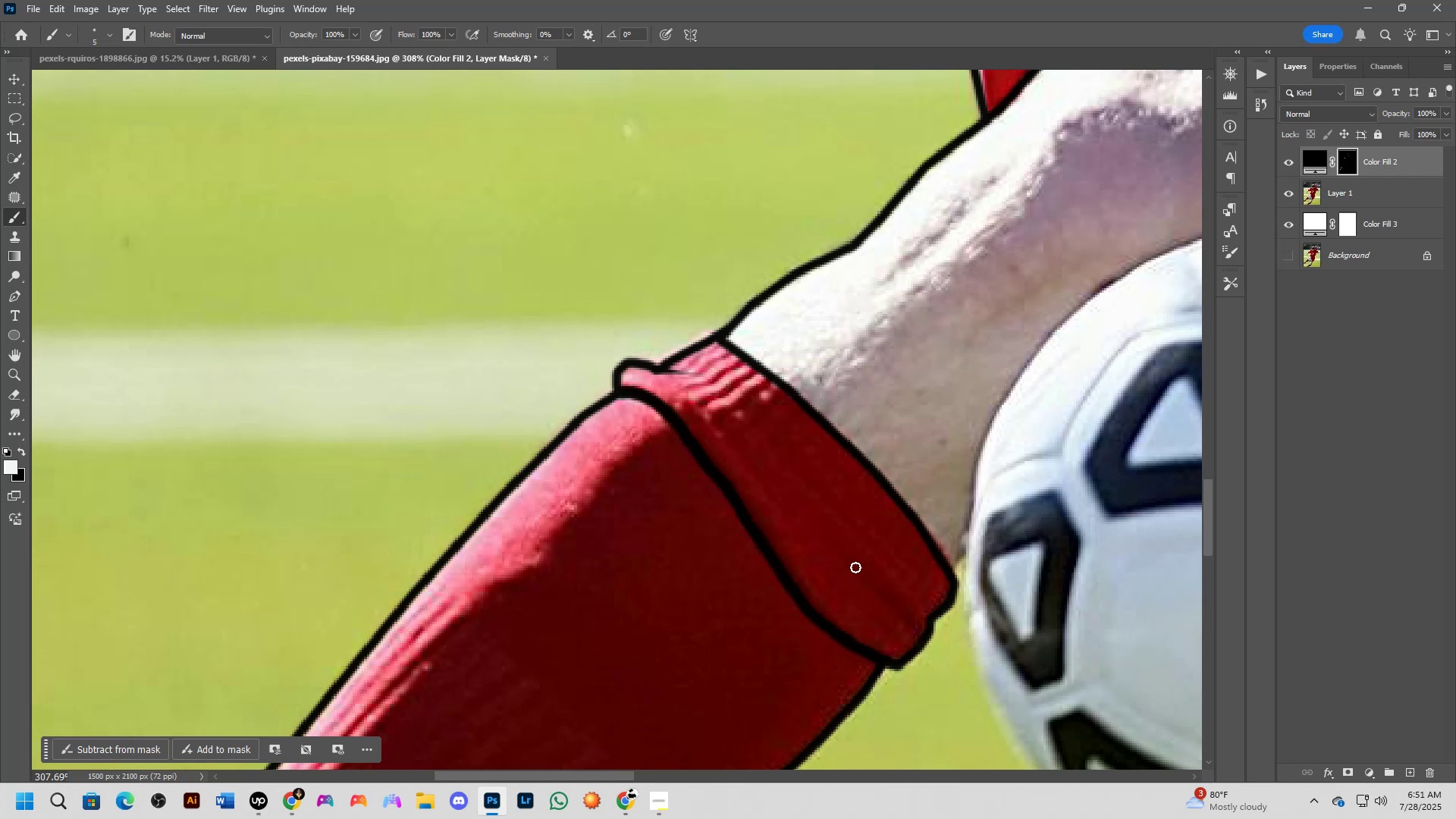 
scroll: coordinate [841, 534], scroll_direction: down, amount: 4.0
 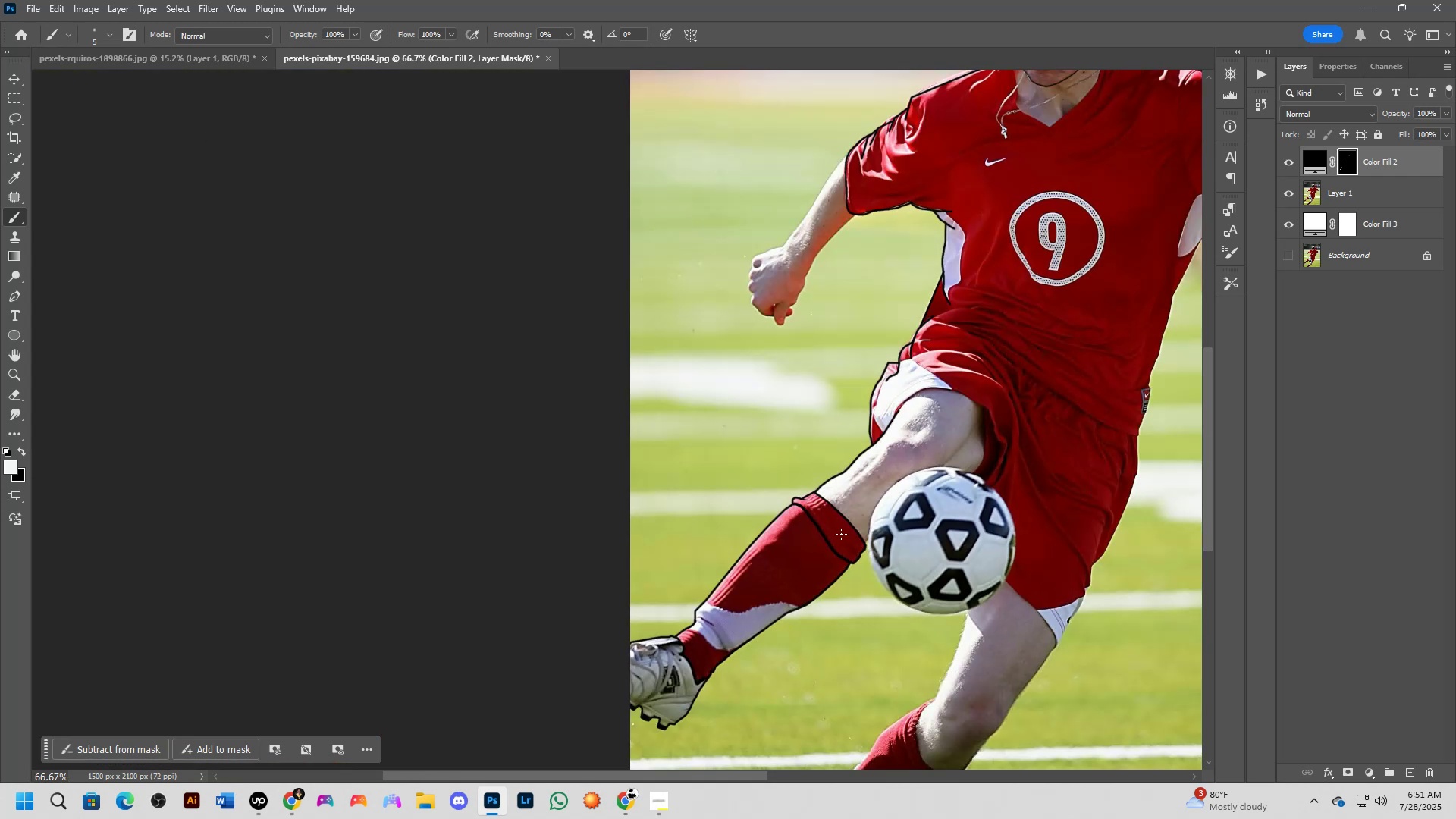 
hold_key(key=Space, duration=0.77)
 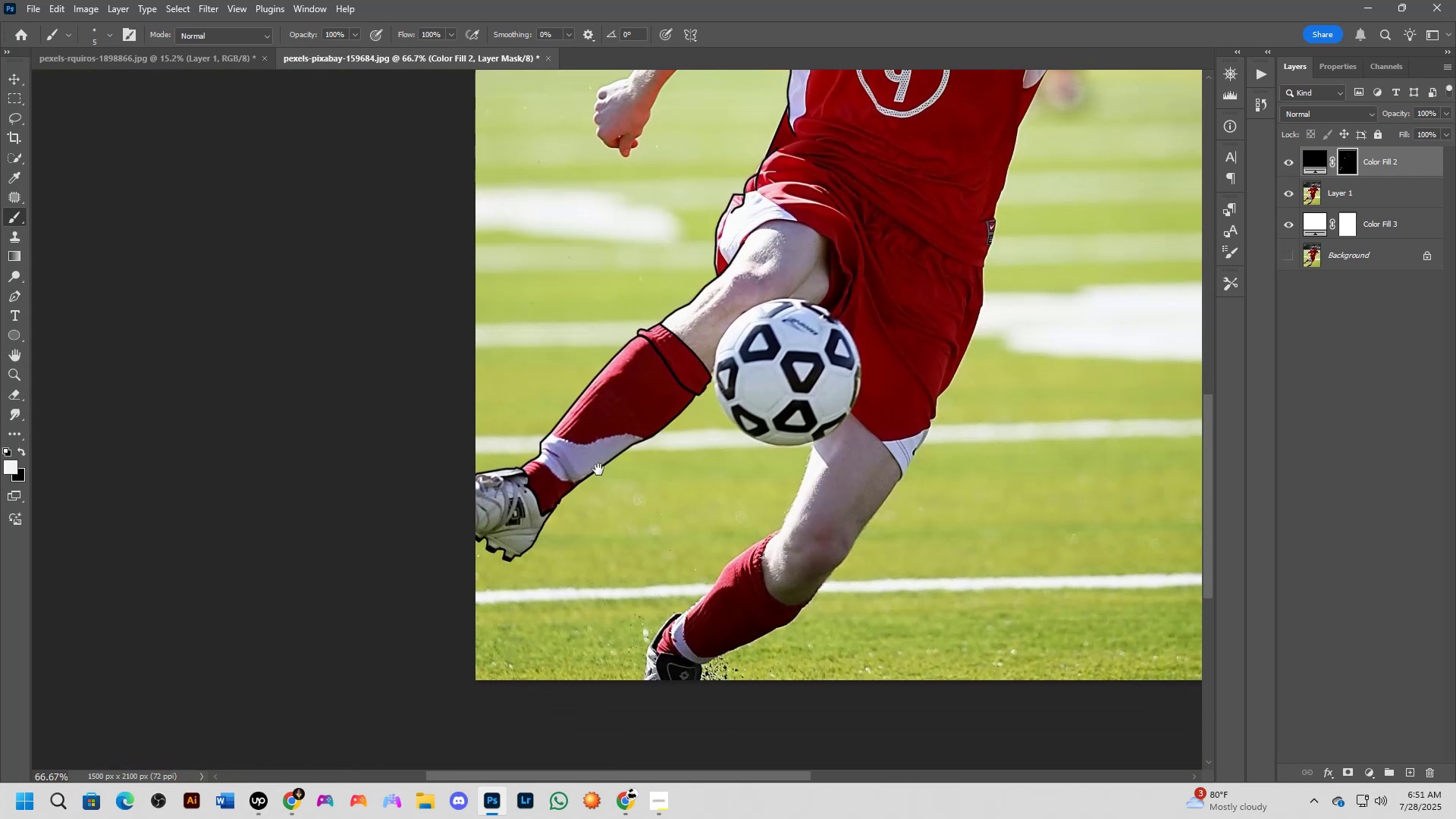 
left_click_drag(start_coordinate=[838, 566], to_coordinate=[760, 439])
 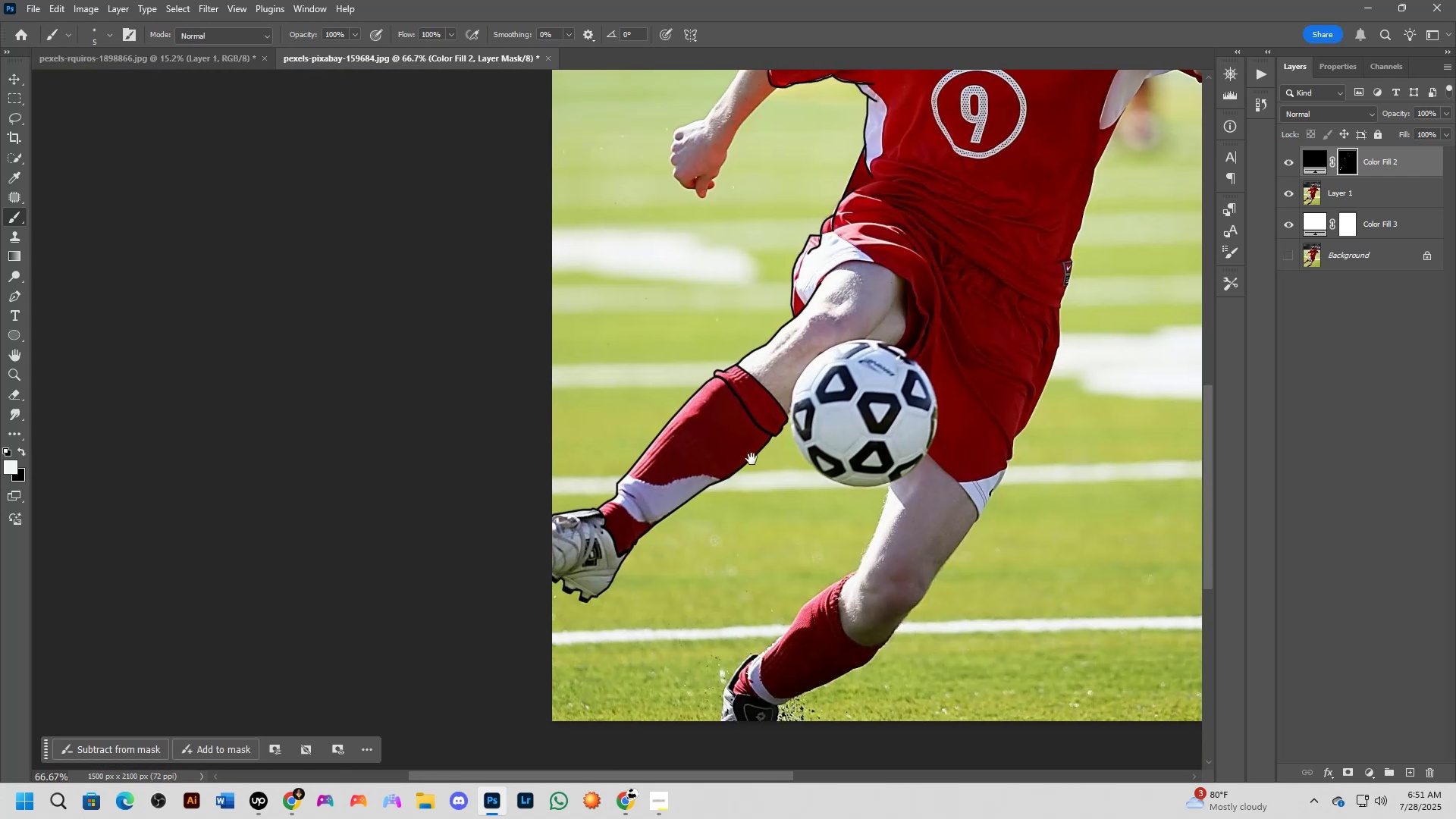 
hold_key(key=Space, duration=0.77)
 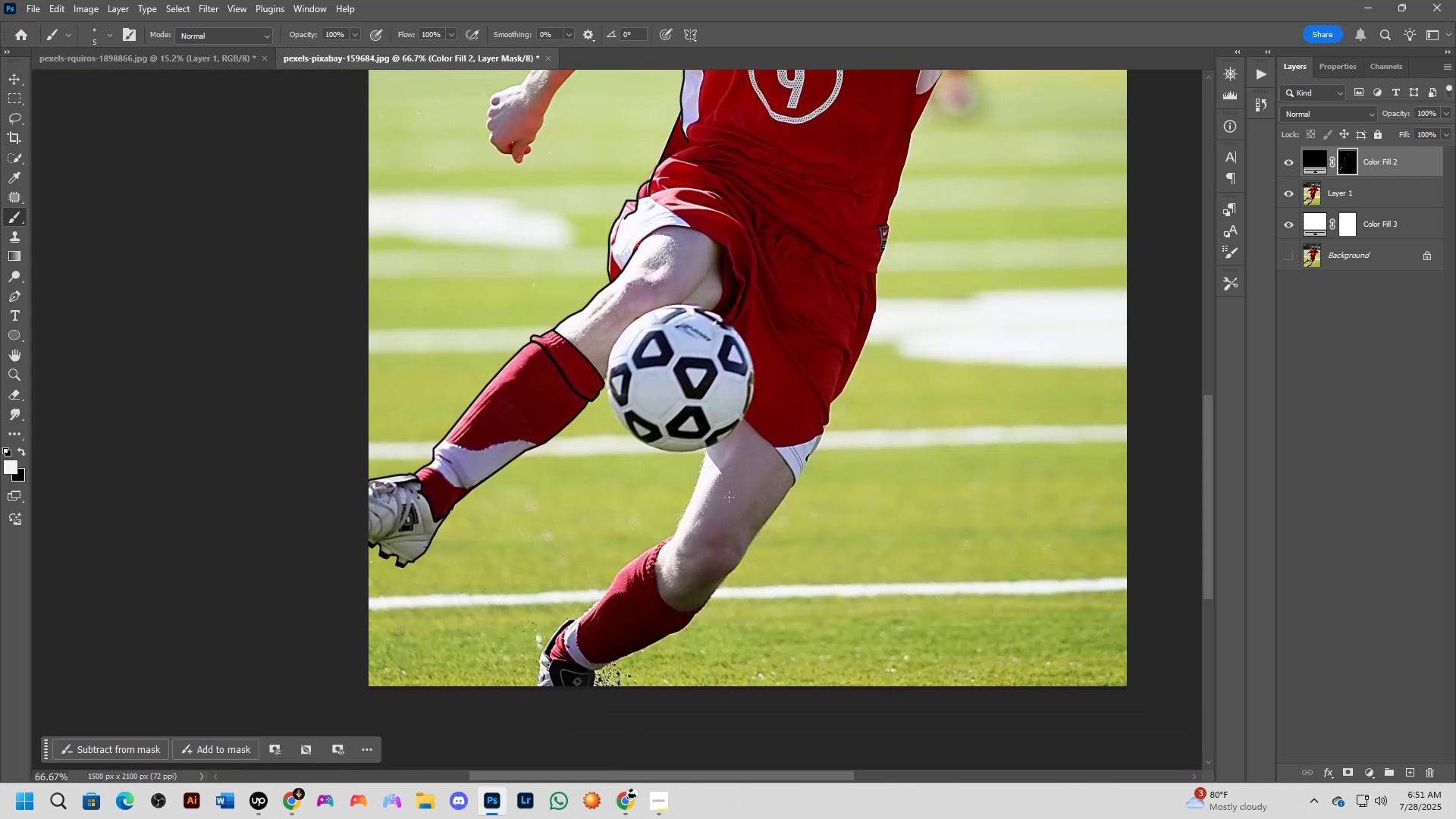 
left_click_drag(start_coordinate=[698, 512], to_coordinate=[515, 477])
 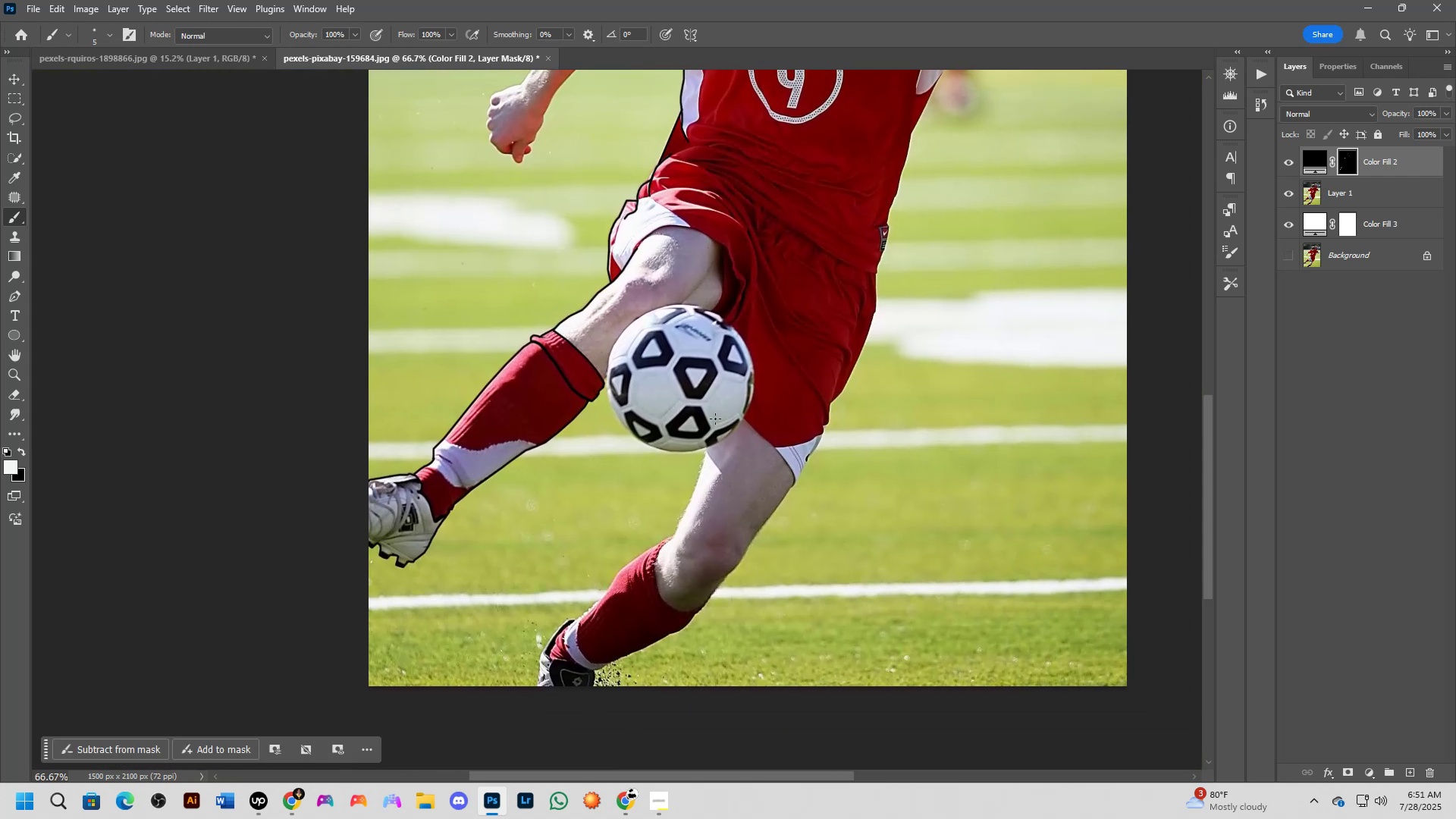 
key(Shift+ShiftLeft)
 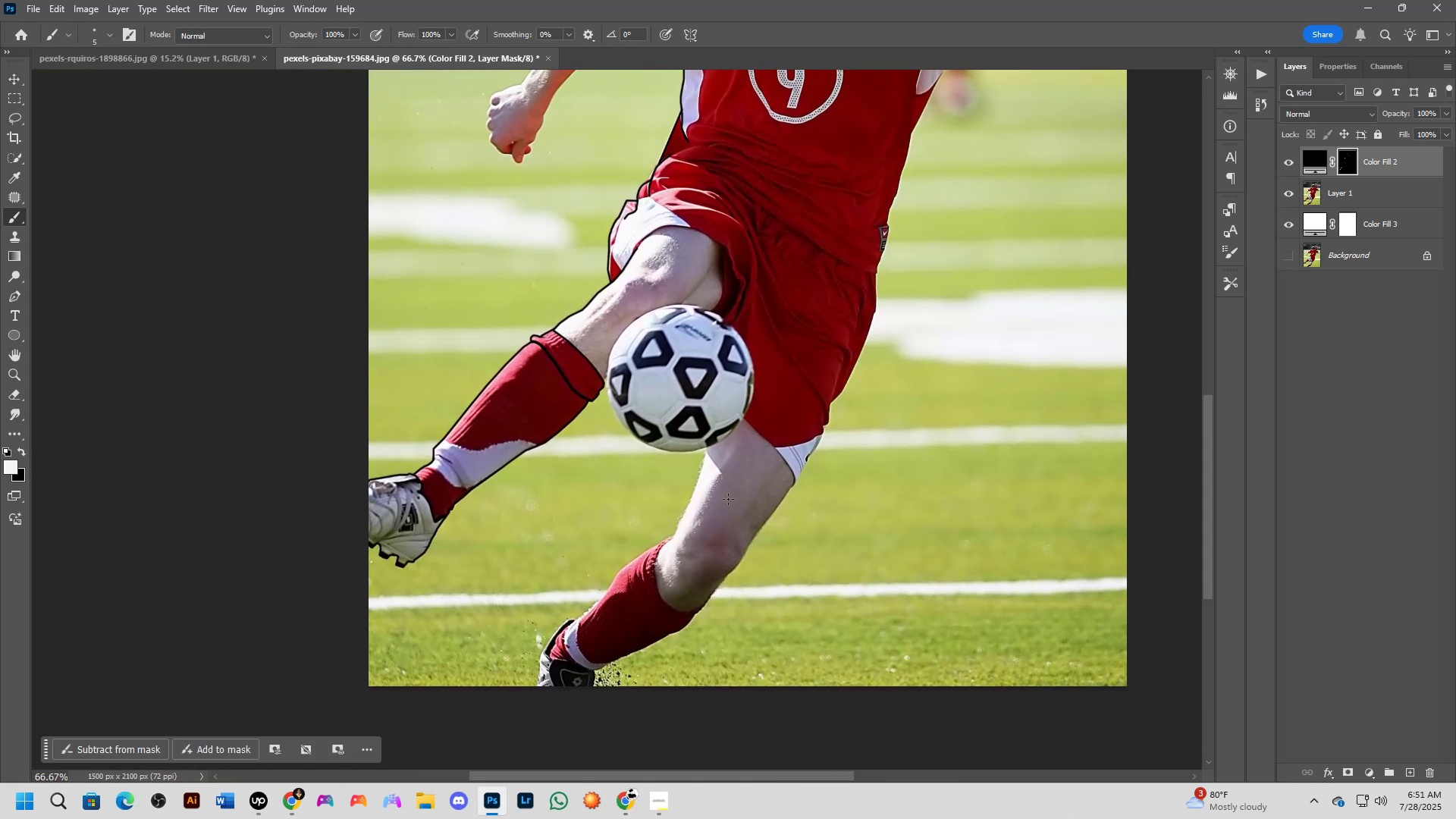 
scroll: coordinate [661, 422], scroll_direction: up, amount: 7.0
 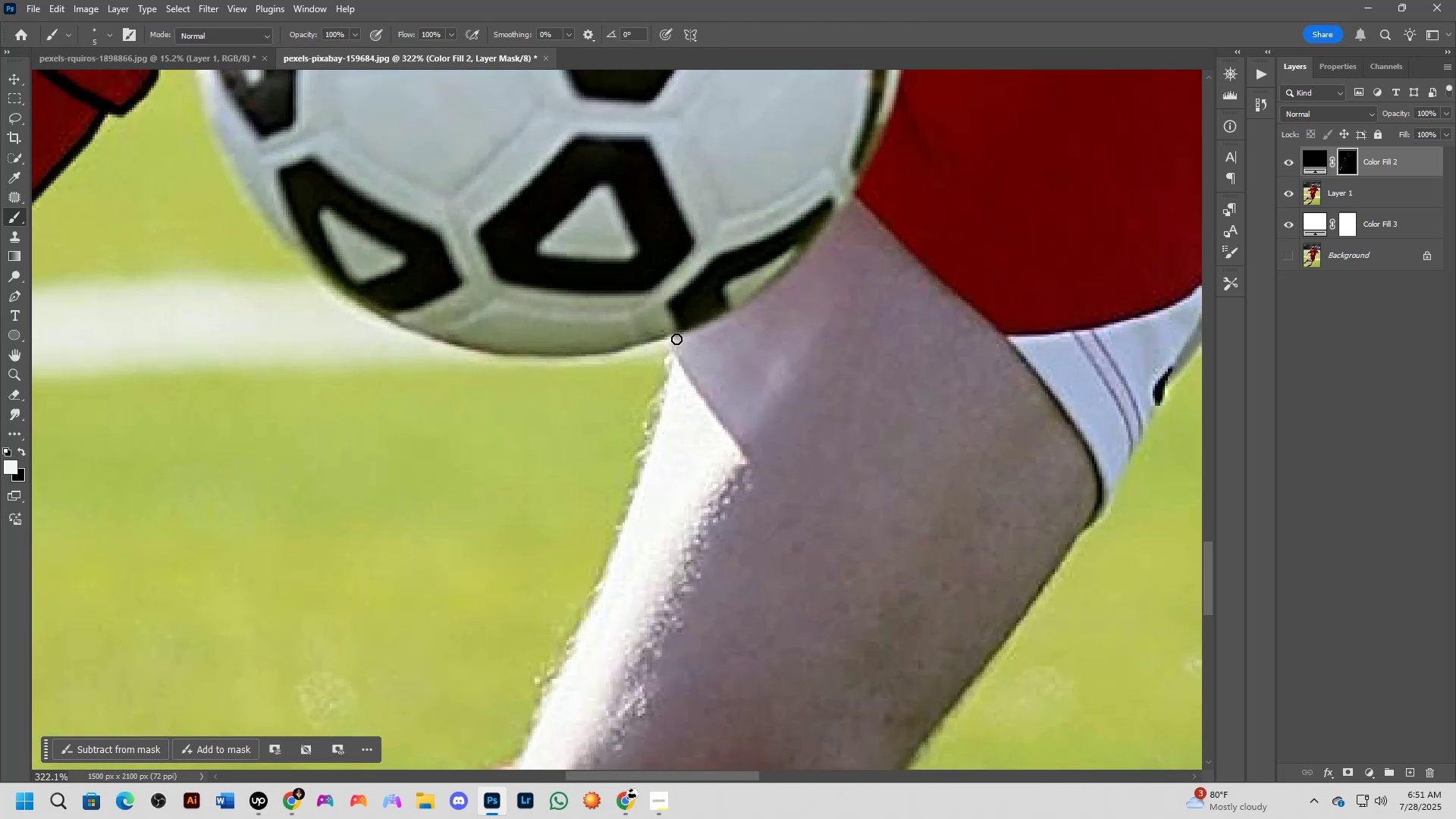 
left_click([675, 337])
 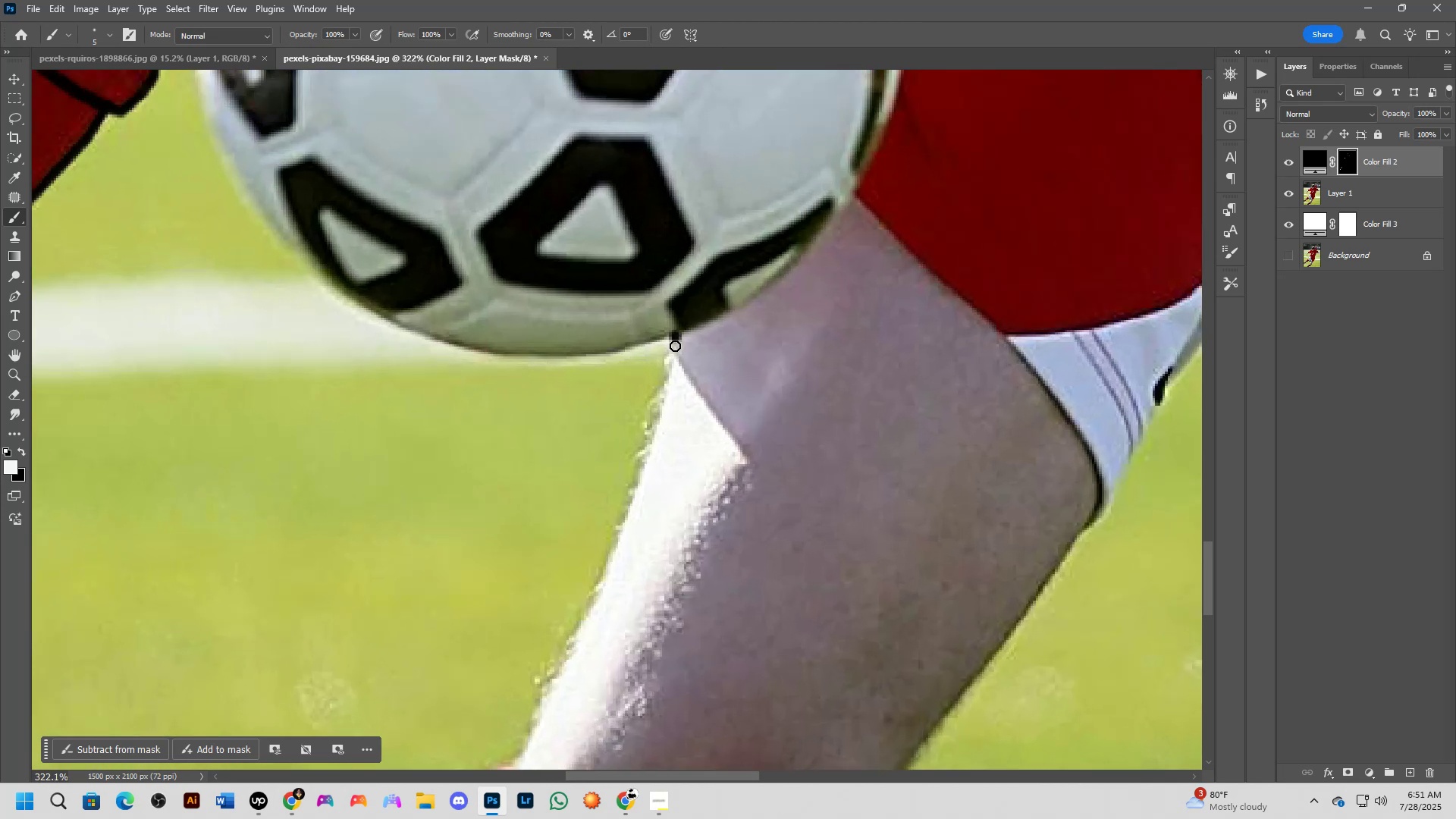 
hold_key(key=Space, duration=0.56)
 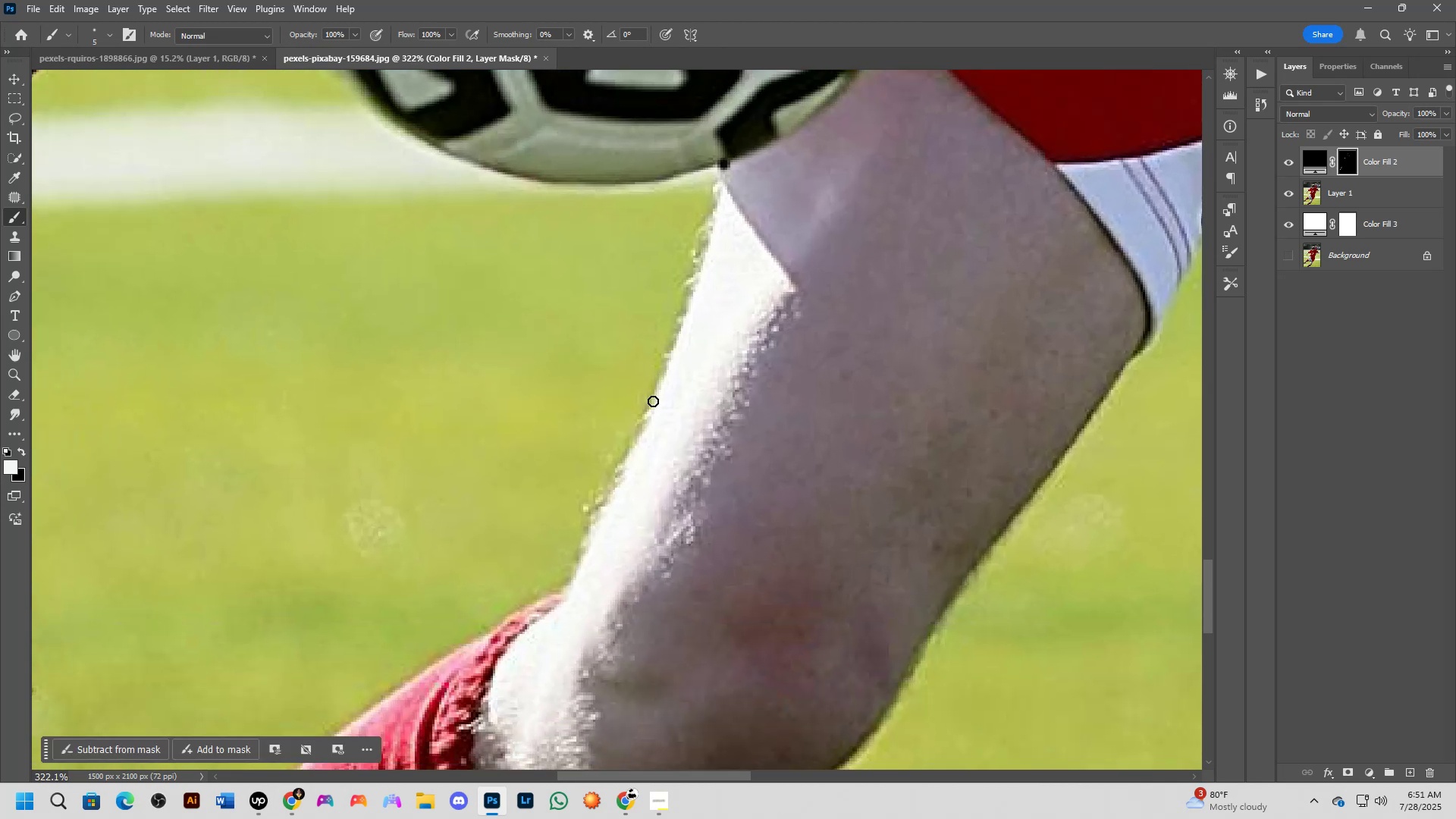 
left_click_drag(start_coordinate=[661, 468], to_coordinate=[709, 296])
 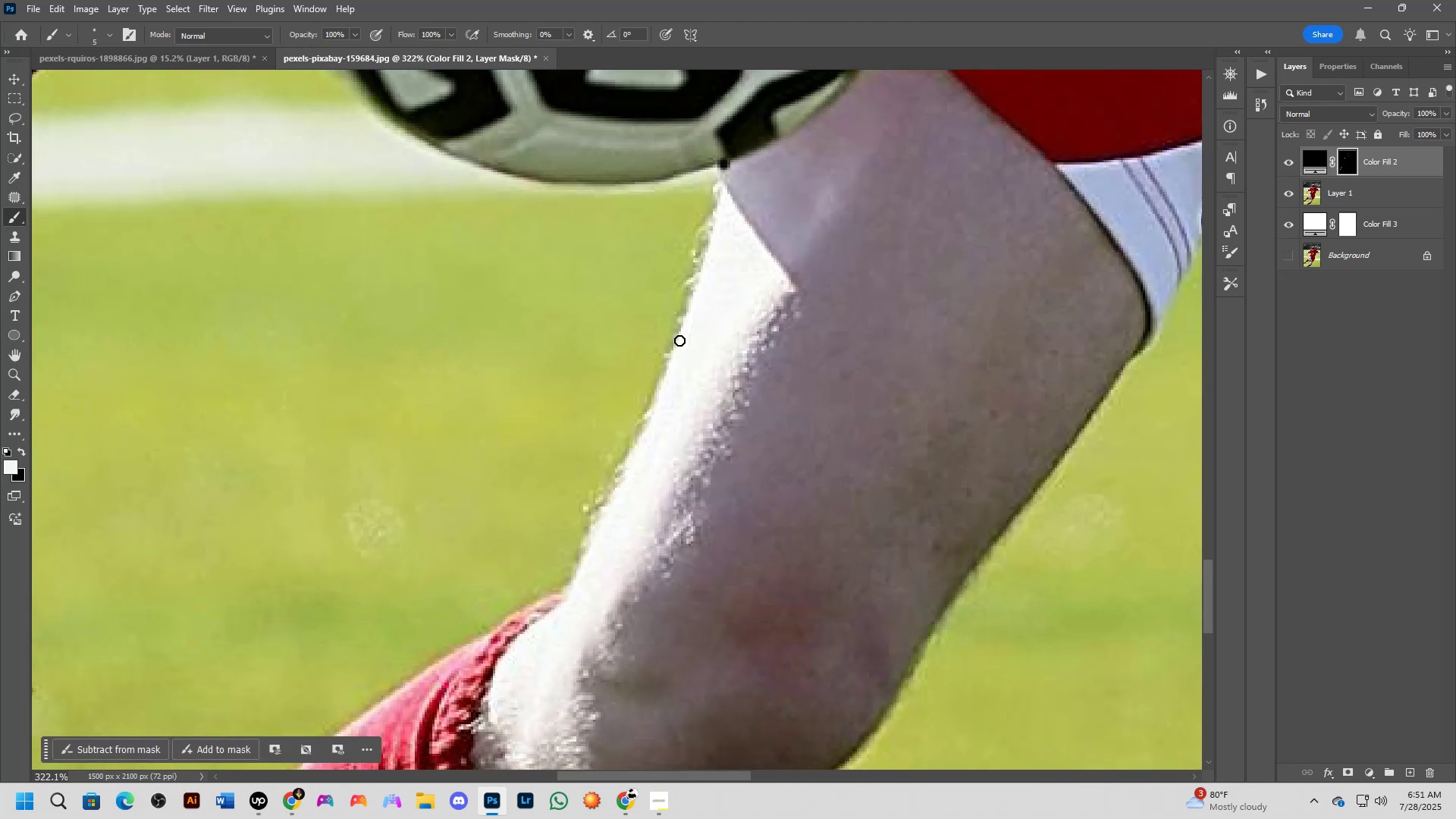 
hold_key(key=ShiftLeft, duration=0.93)
left_click([627, 464])
 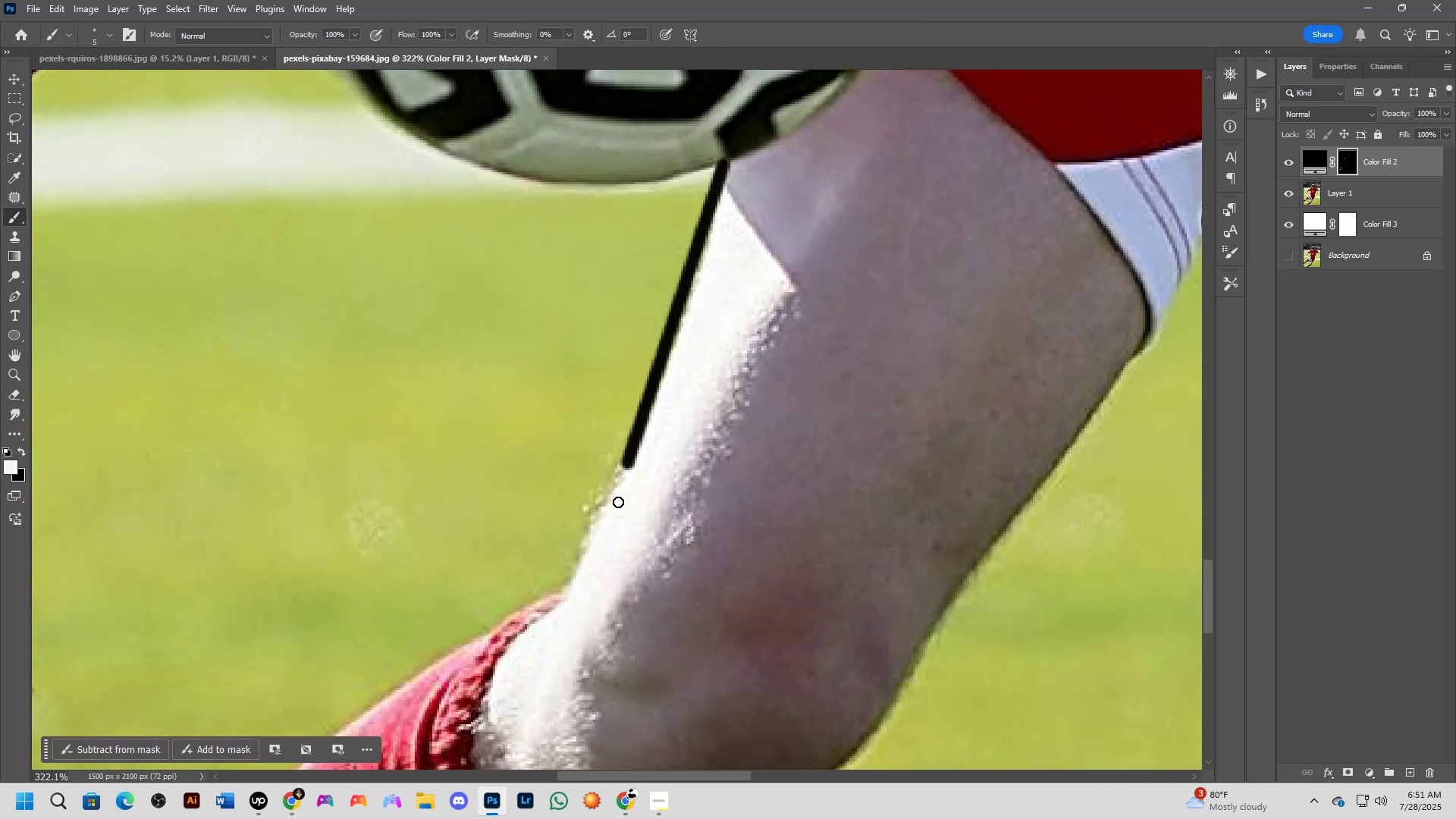 
hold_key(key=Space, duration=0.5)
 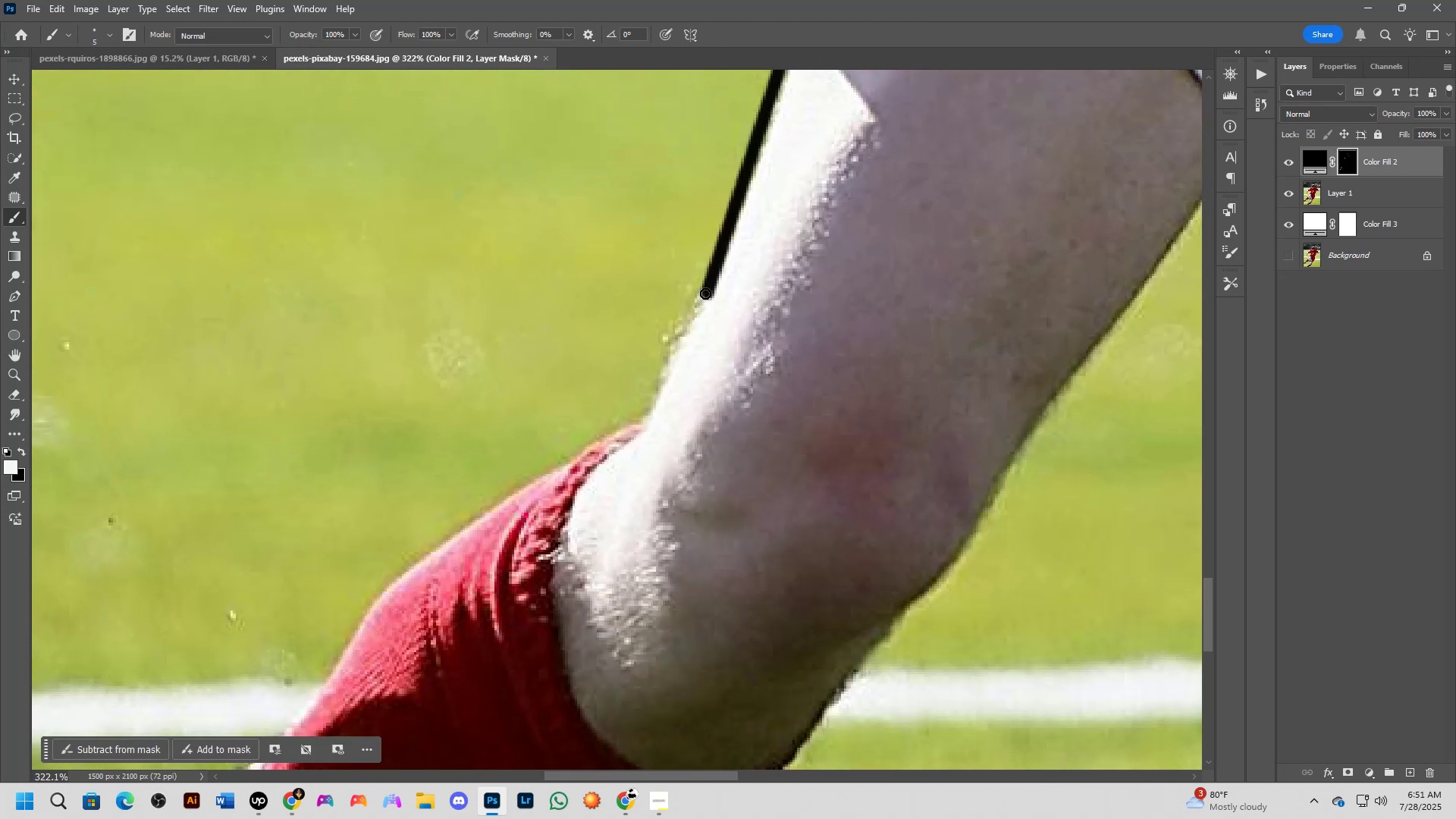 
left_click_drag(start_coordinate=[596, 548], to_coordinate=[676, 378])
 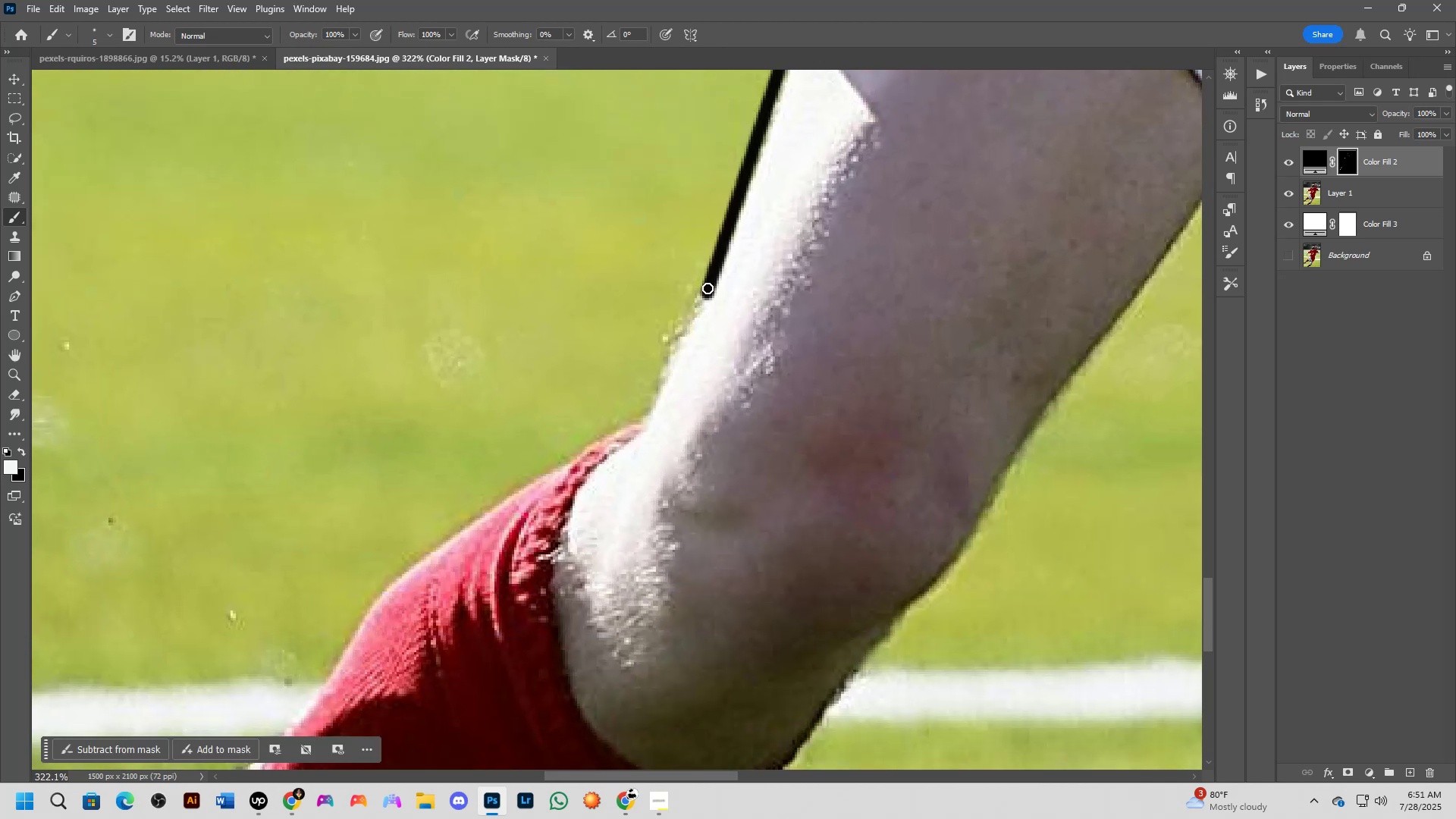 
left_click_drag(start_coordinate=[706, 287], to_coordinate=[698, 306])
 